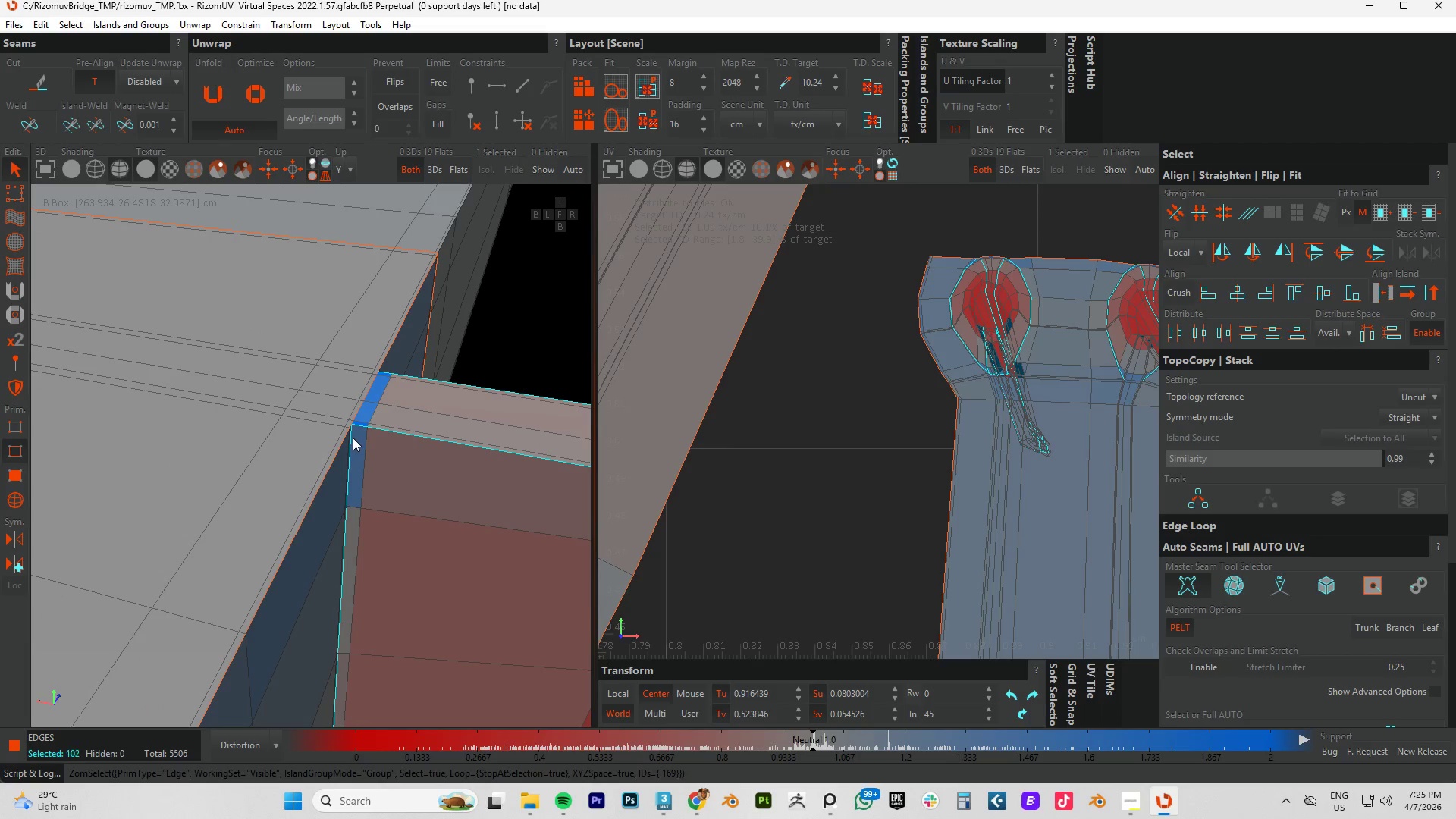 
hold_key(key=ControlLeft, duration=3.0)
 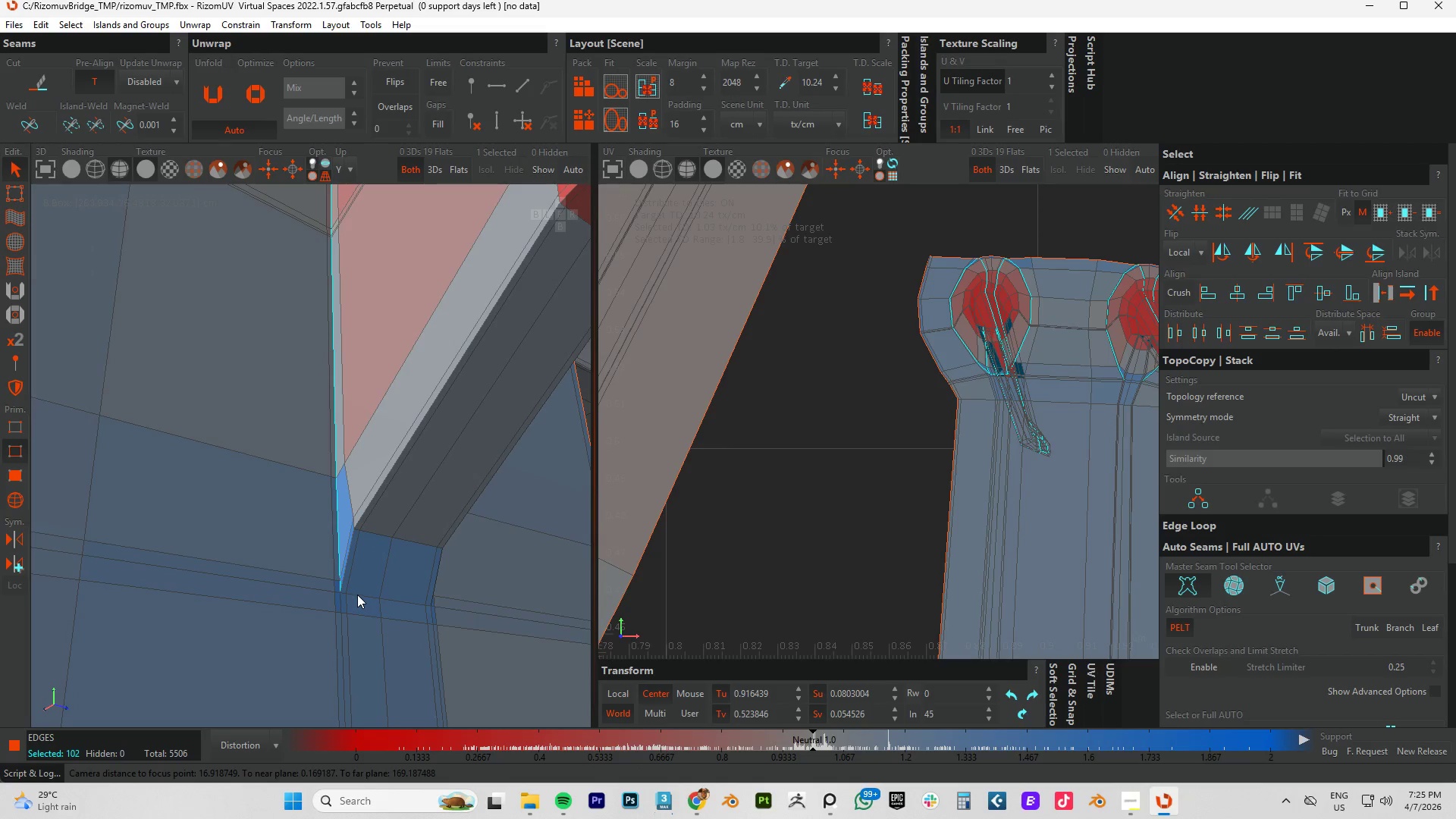 
hold_key(key=AltLeft, duration=0.55)
 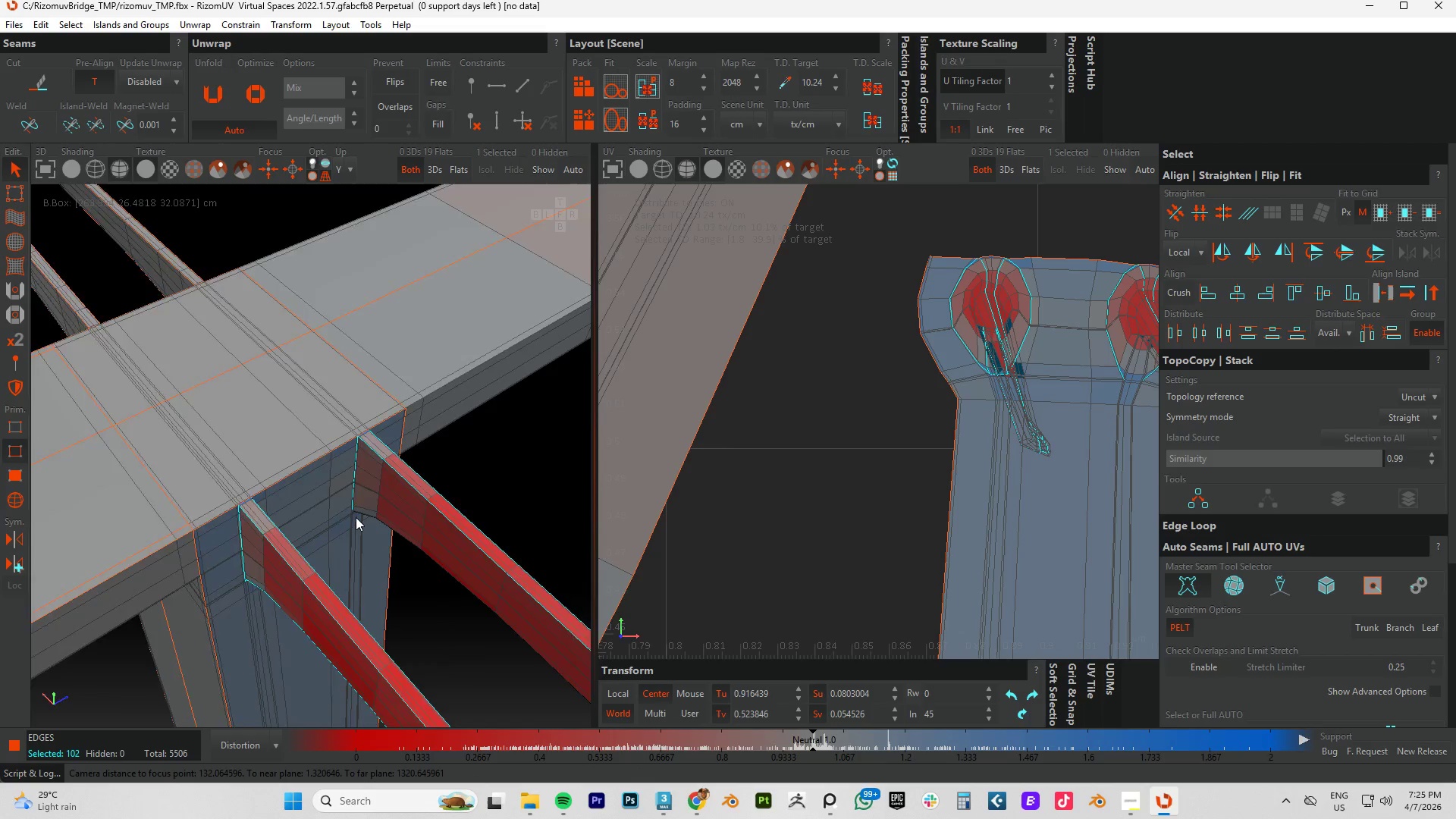 
scroll: coordinate [353, 438], scroll_direction: down, amount: 10.0
 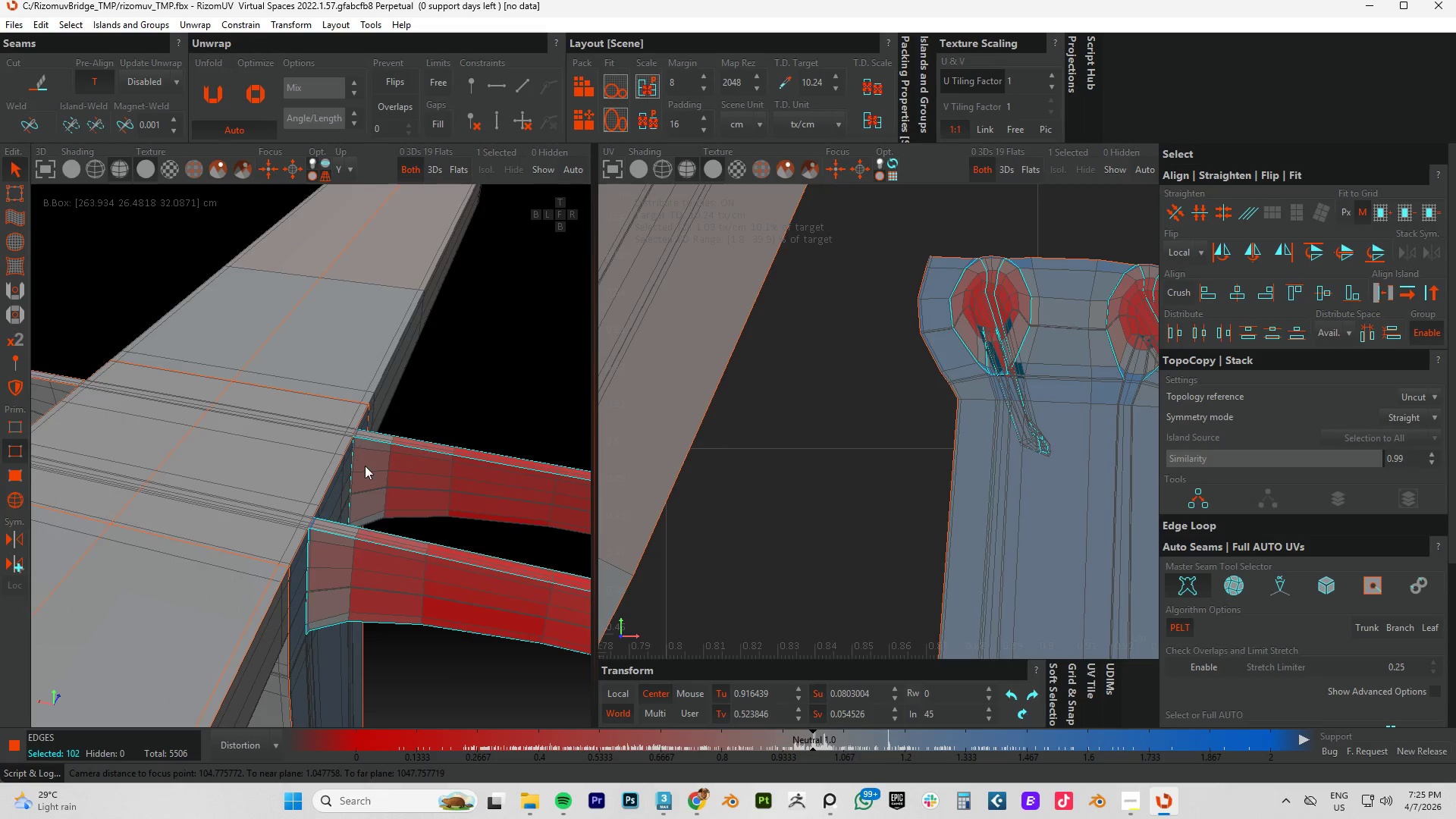 
hold_key(key=AltLeft, duration=0.69)
 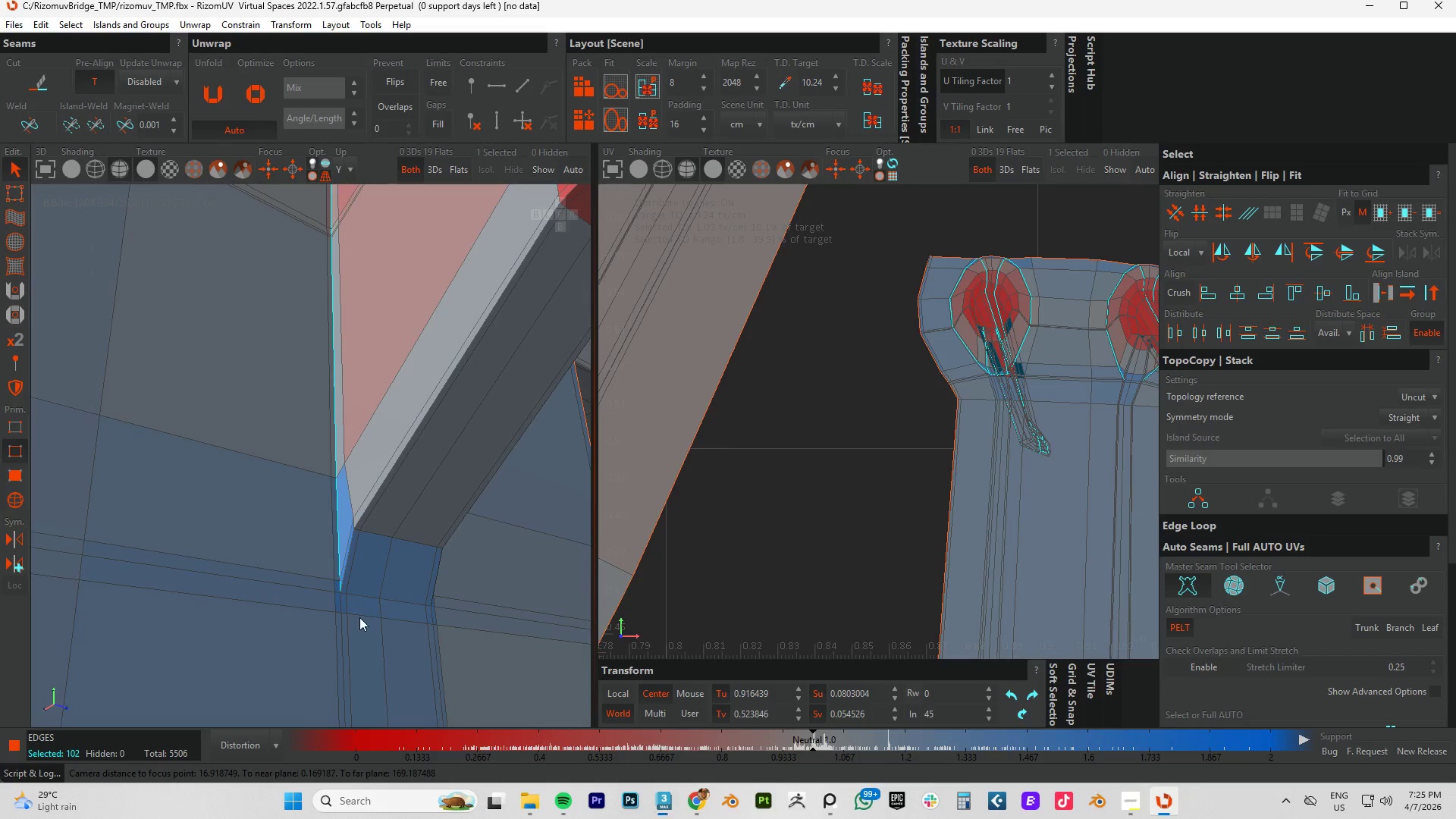 
scroll: coordinate [350, 500], scroll_direction: up, amount: 8.0
 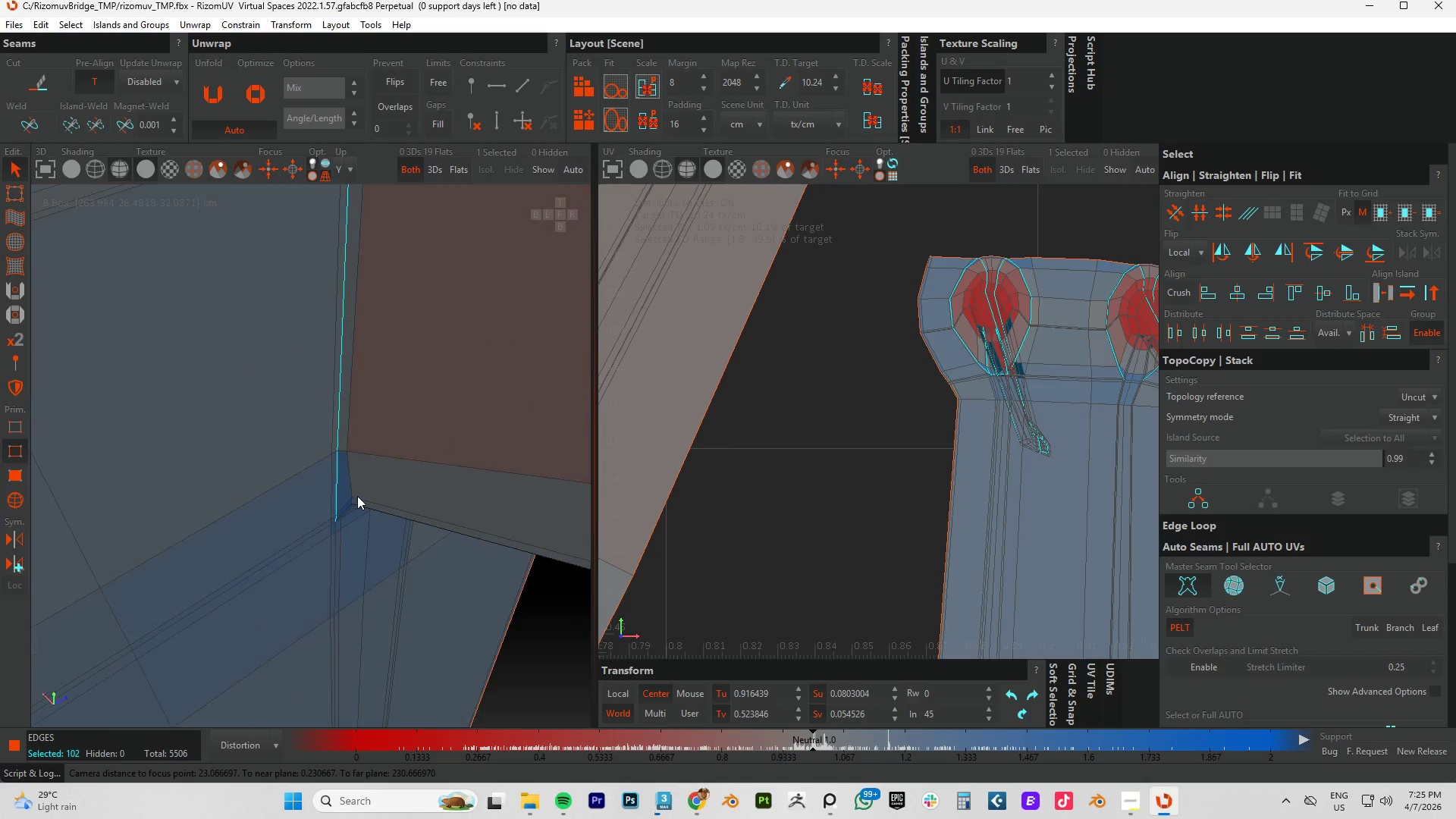 
hold_key(key=ControlLeft, duration=0.92)
left_click([357, 595])
 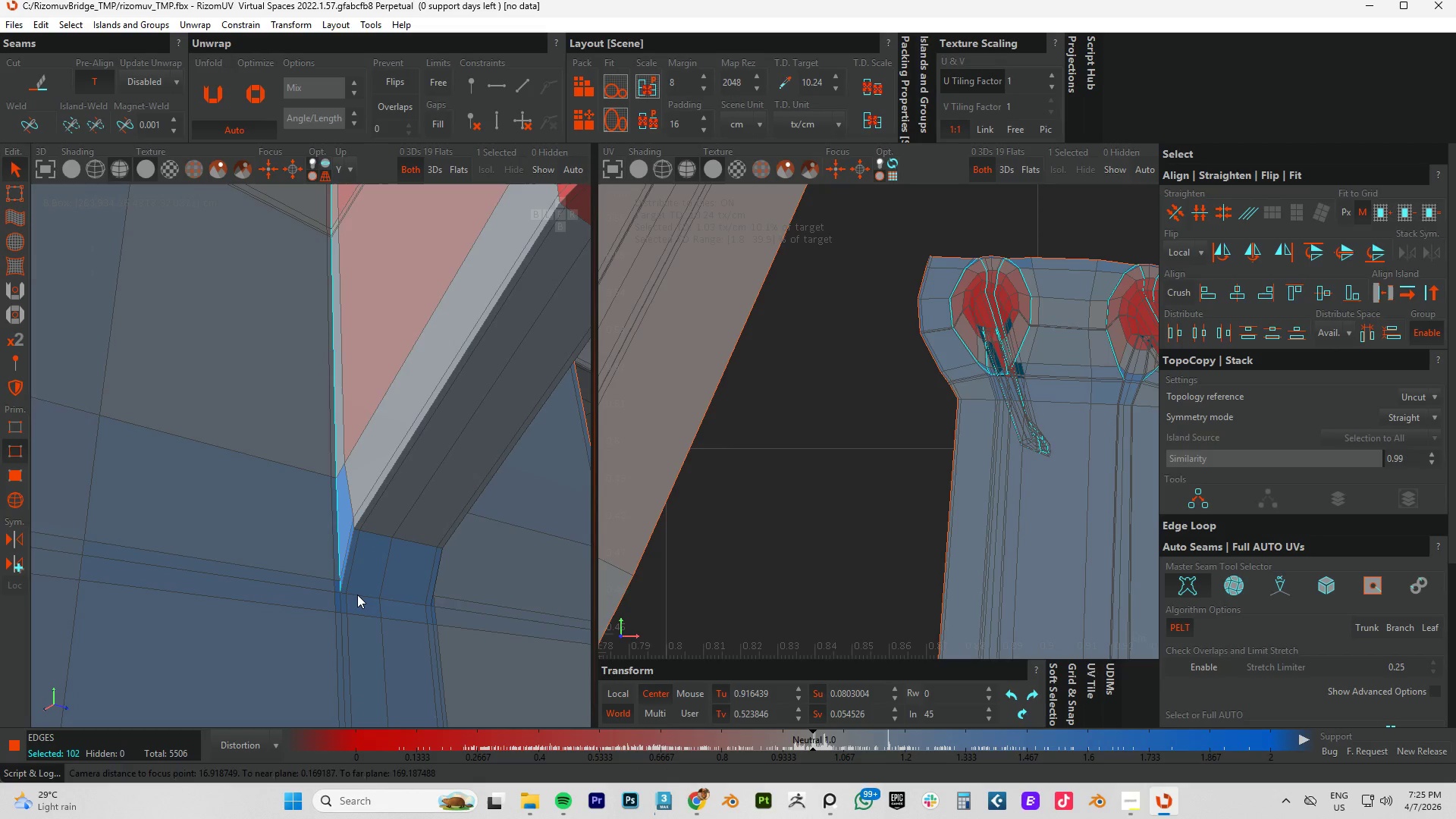 
double_click([357, 595])
 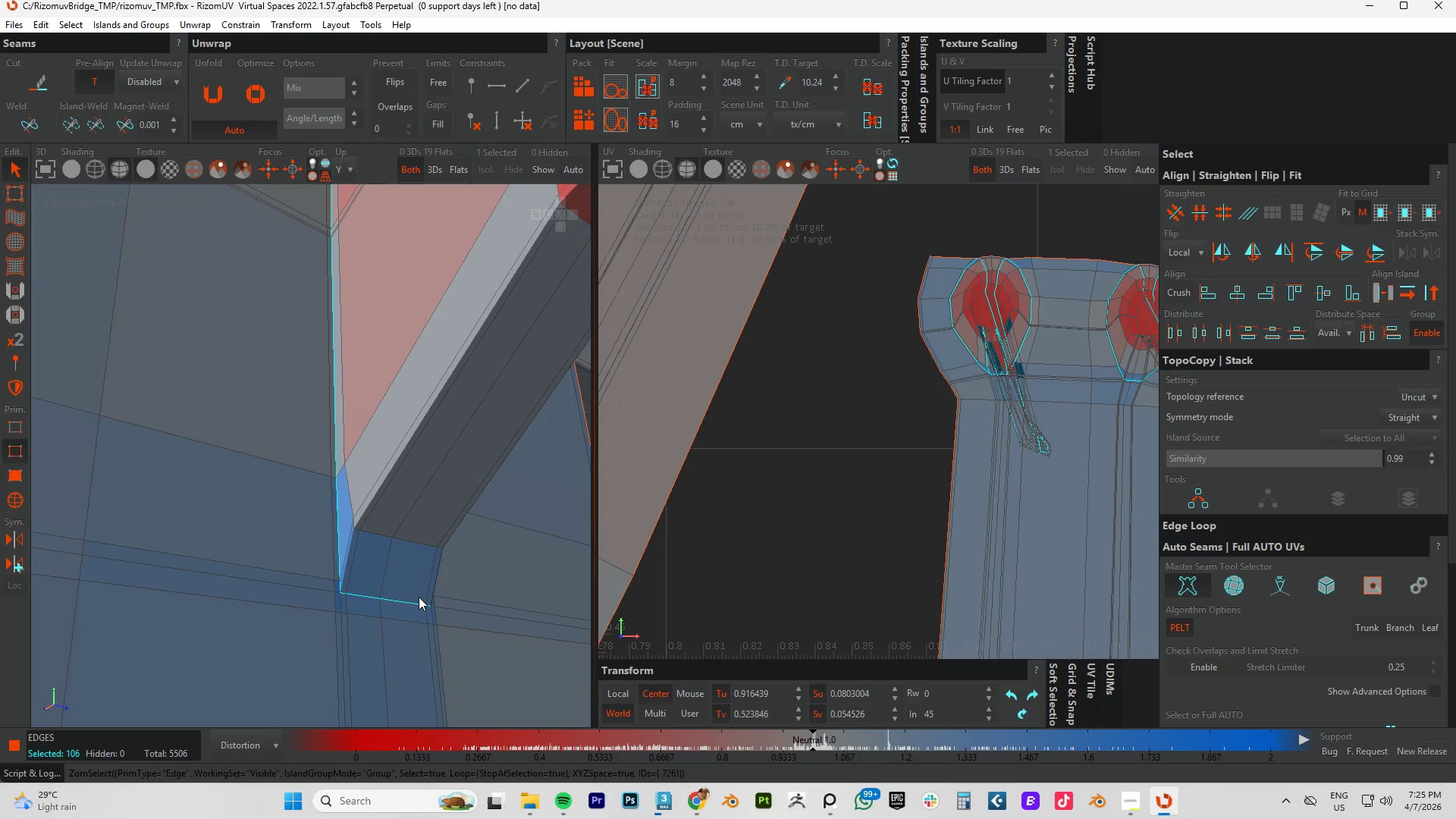 
hold_key(key=AltLeft, duration=0.77)
 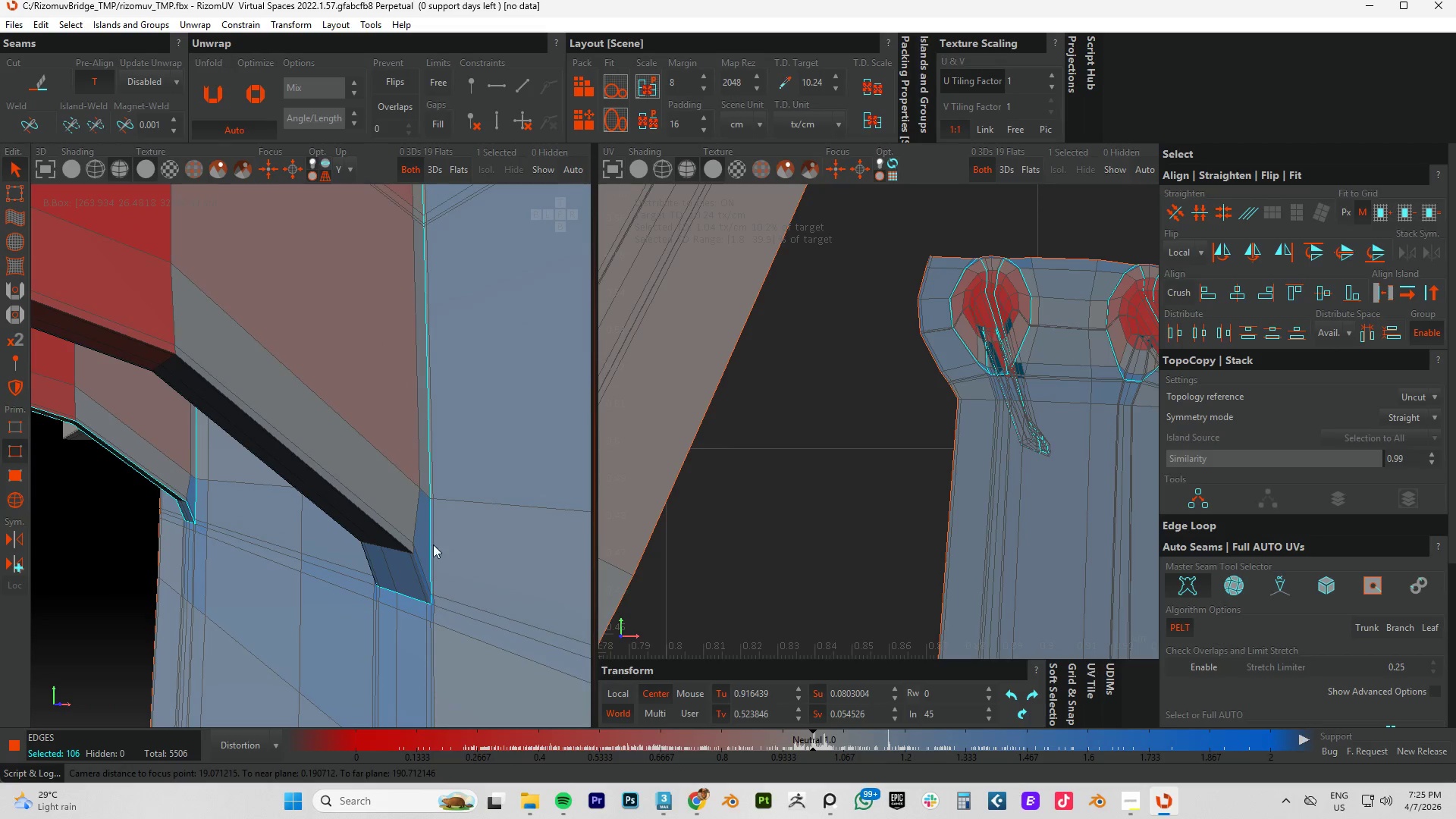 
hold_key(key=ControlLeft, duration=0.7)
double_click([413, 558])
 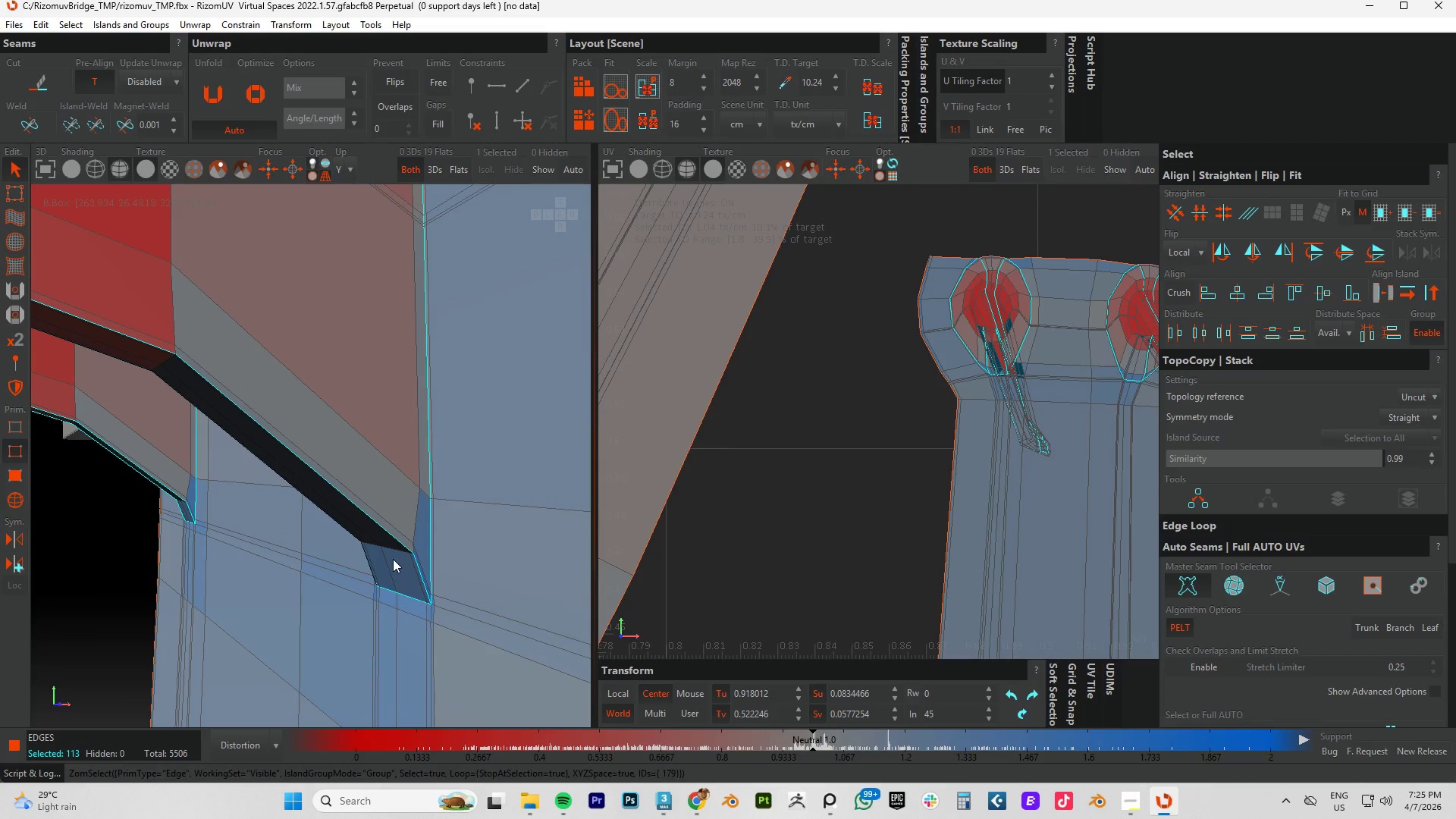 
hold_key(key=AltLeft, duration=0.81)
 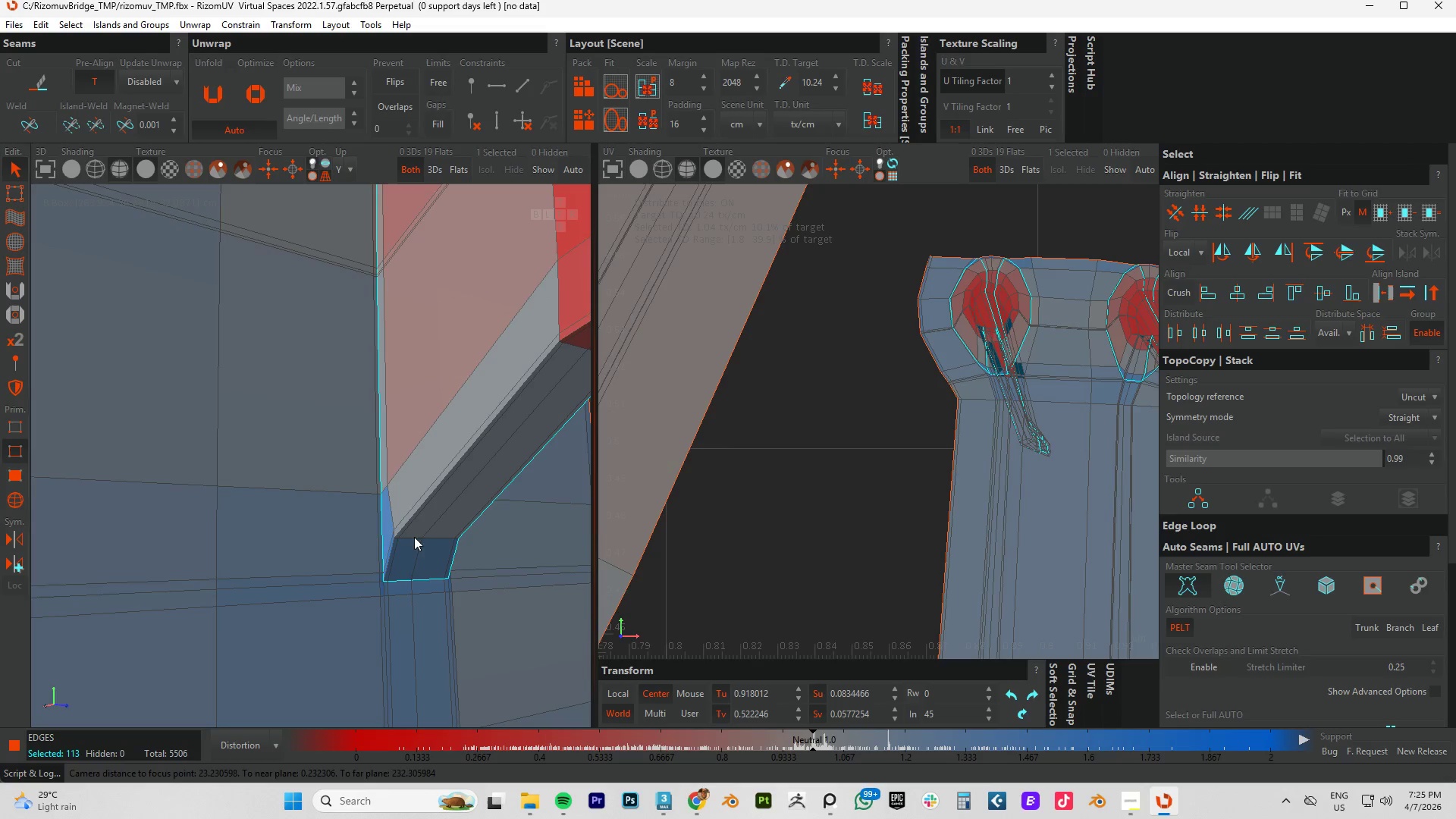 
hold_key(key=ControlLeft, duration=1.19)
left_click([395, 535])
 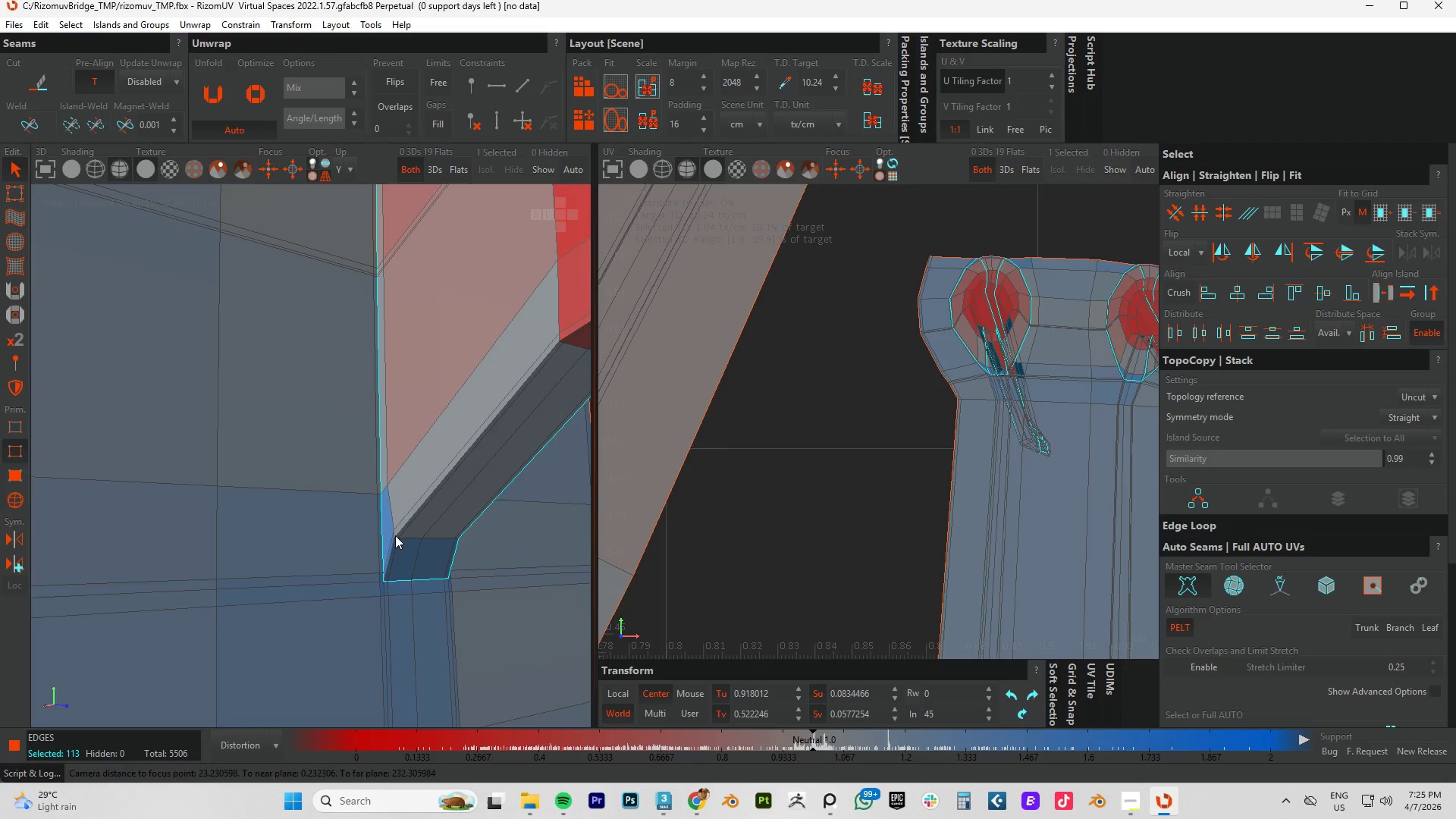 
double_click([395, 535])
 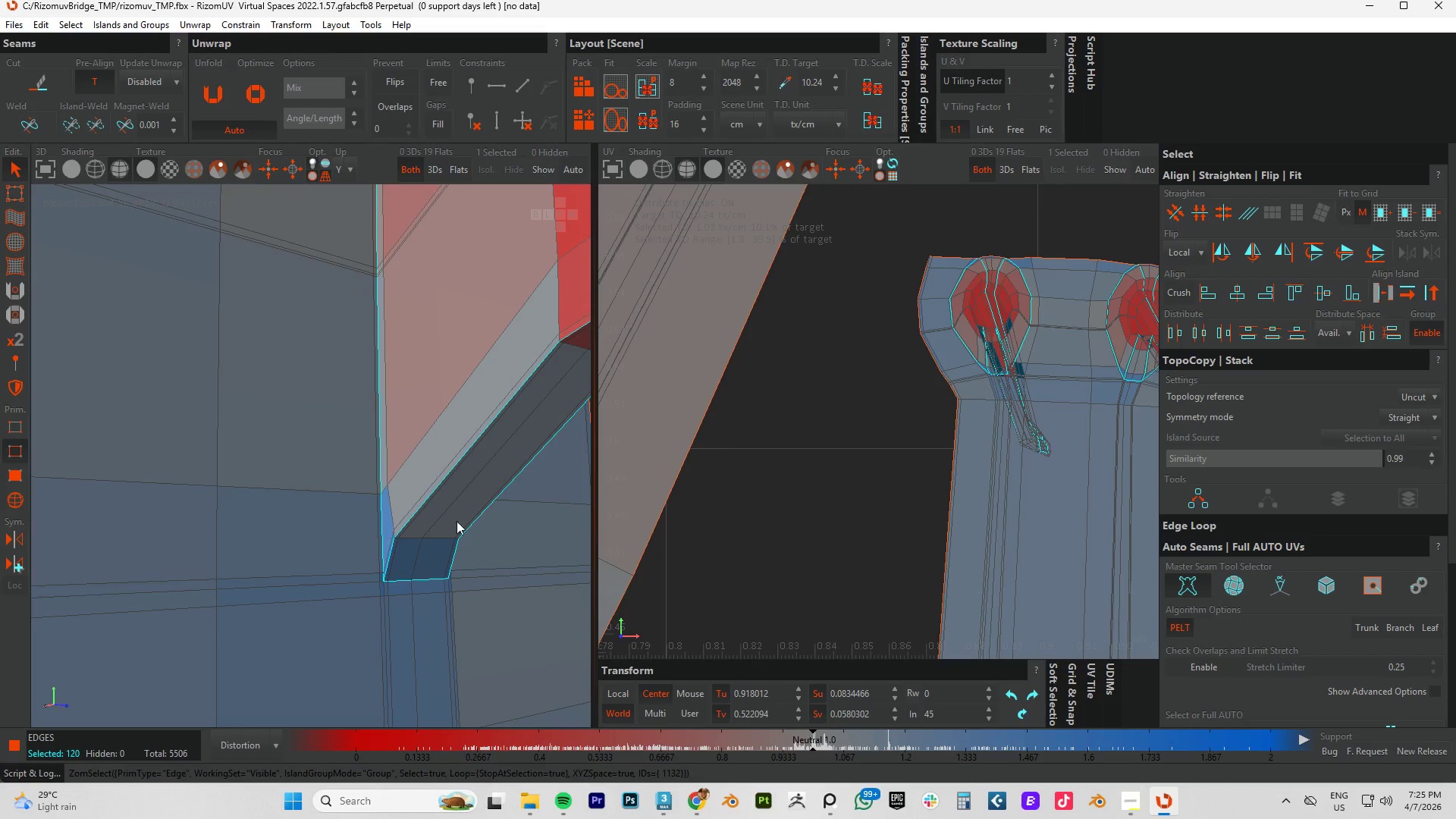 
hold_key(key=AltLeft, duration=0.5)
 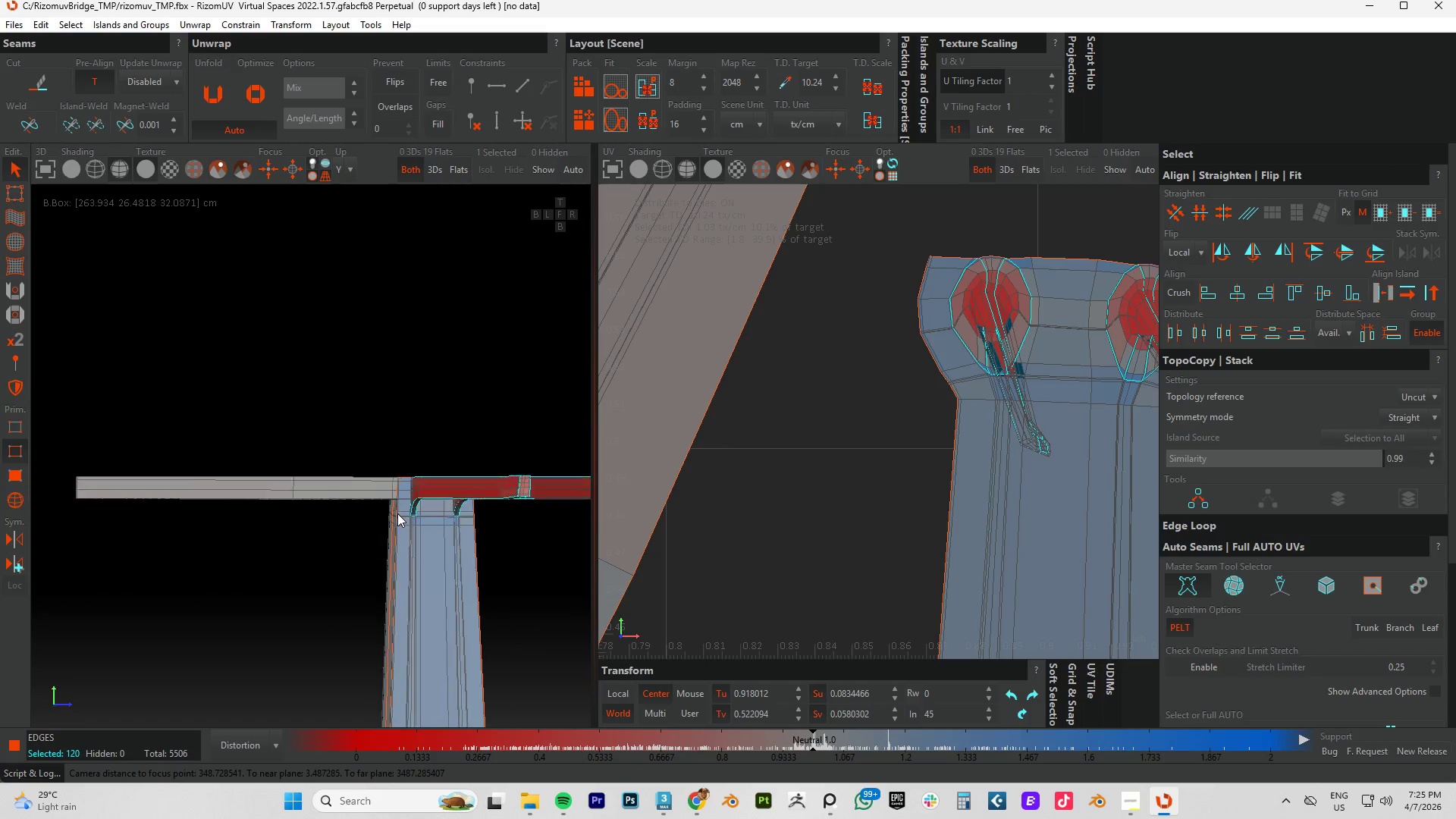 
scroll: coordinate [463, 513], scroll_direction: down, amount: 13.0
 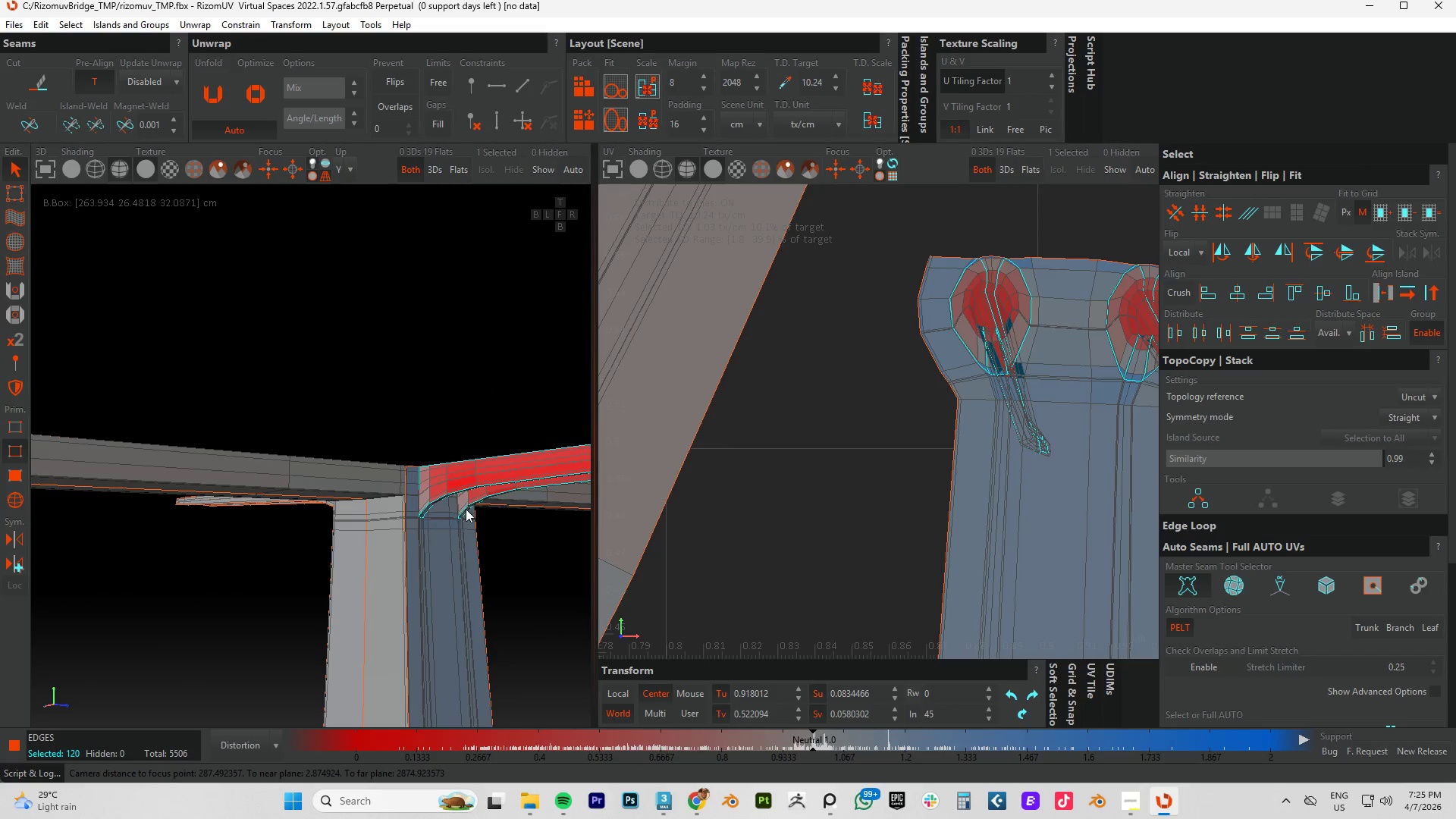 
hold_key(key=AltLeft, duration=0.55)
 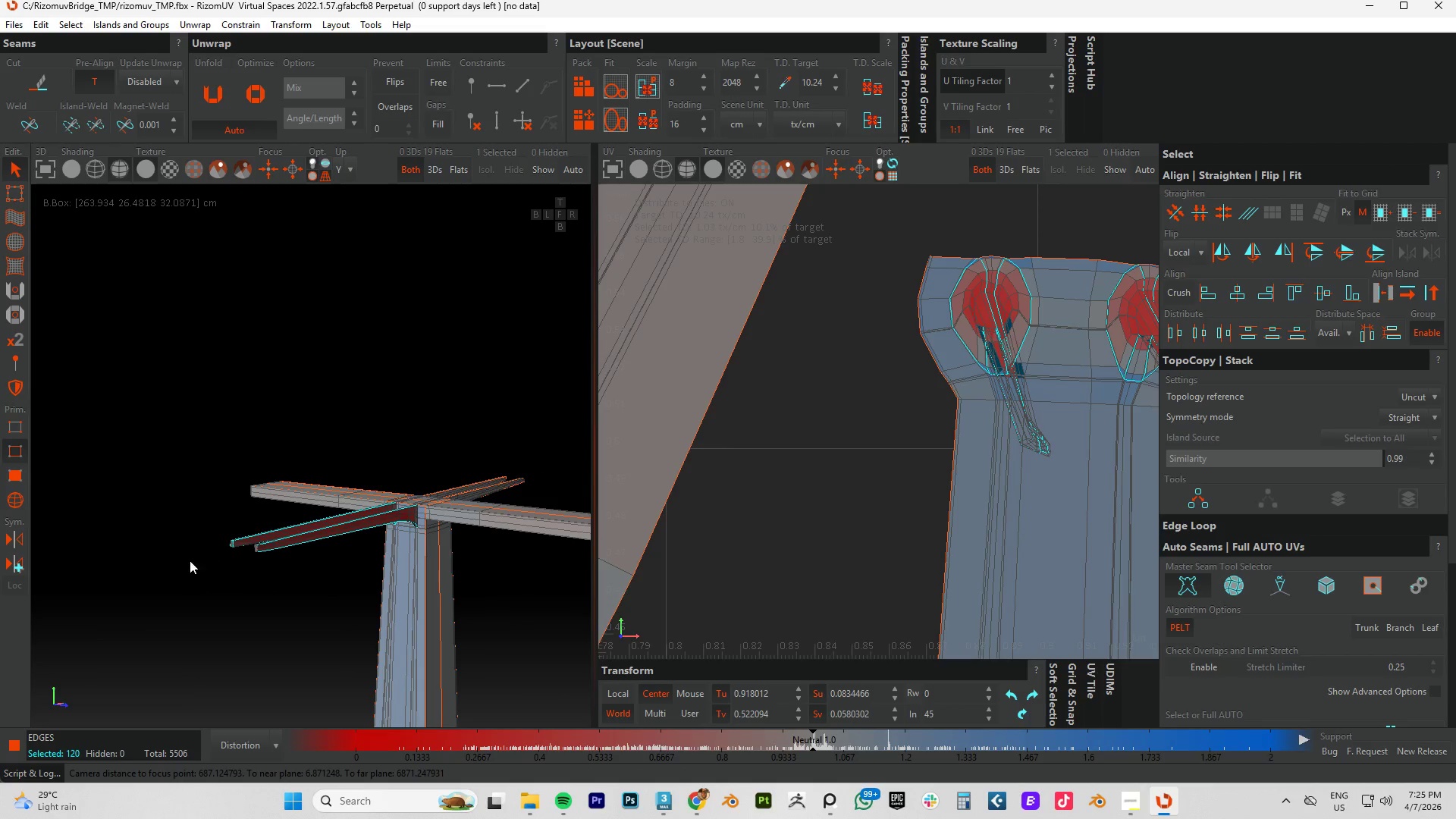 
scroll: coordinate [397, 513], scroll_direction: down, amount: 4.0
 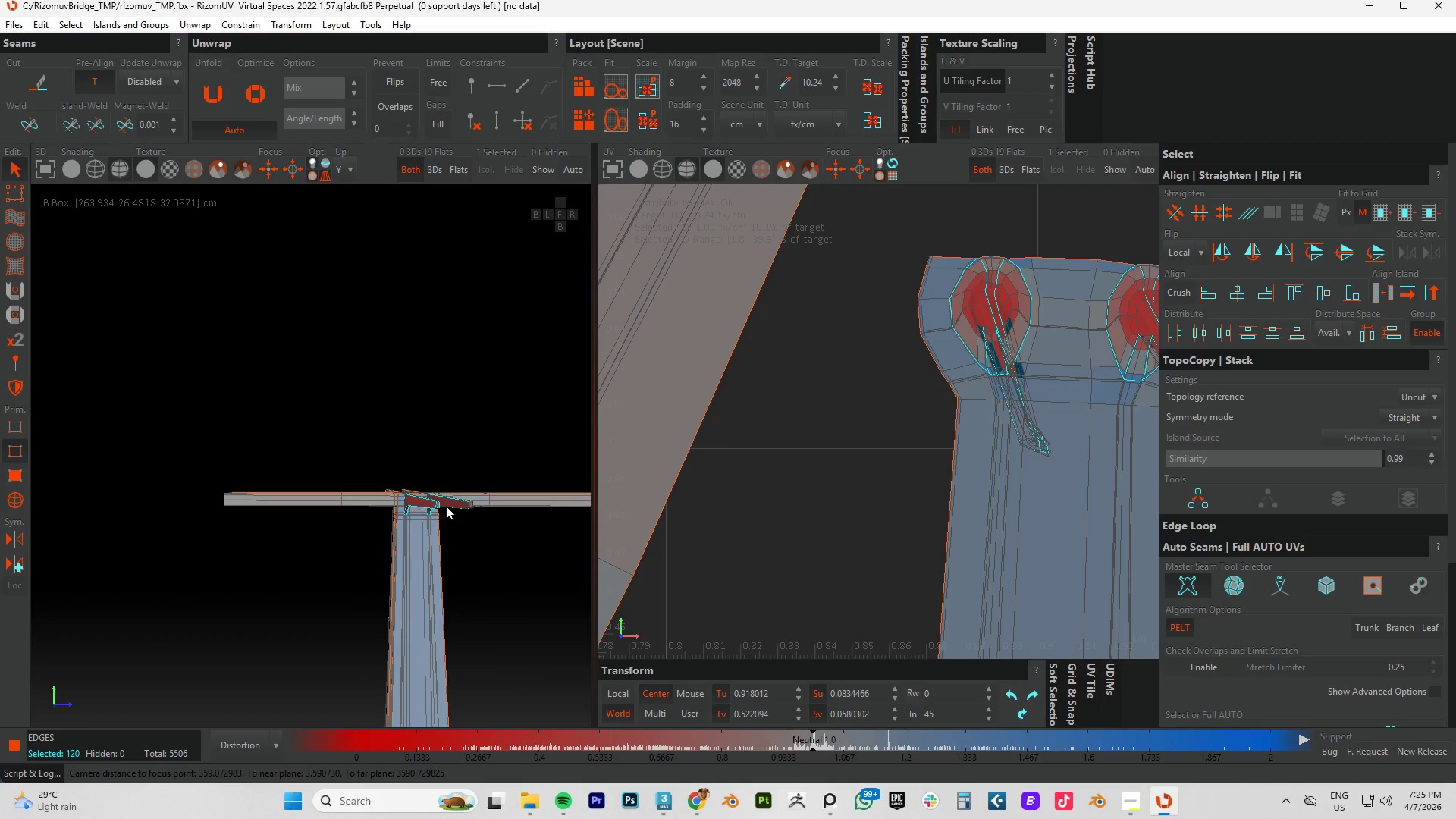 
scroll: coordinate [392, 500], scroll_direction: up, amount: 7.0
 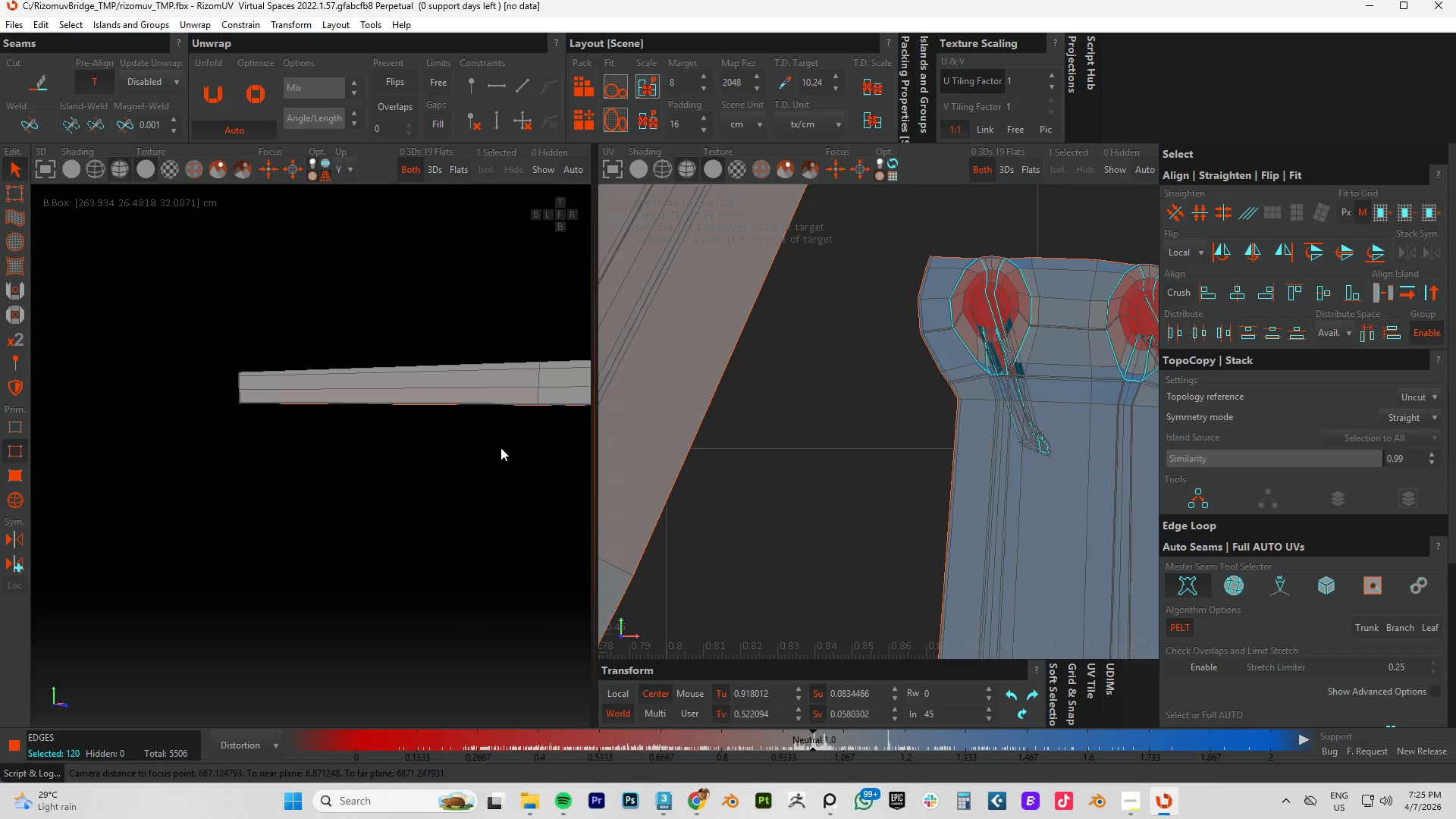 
scroll: coordinate [429, 495], scroll_direction: down, amount: 5.0
 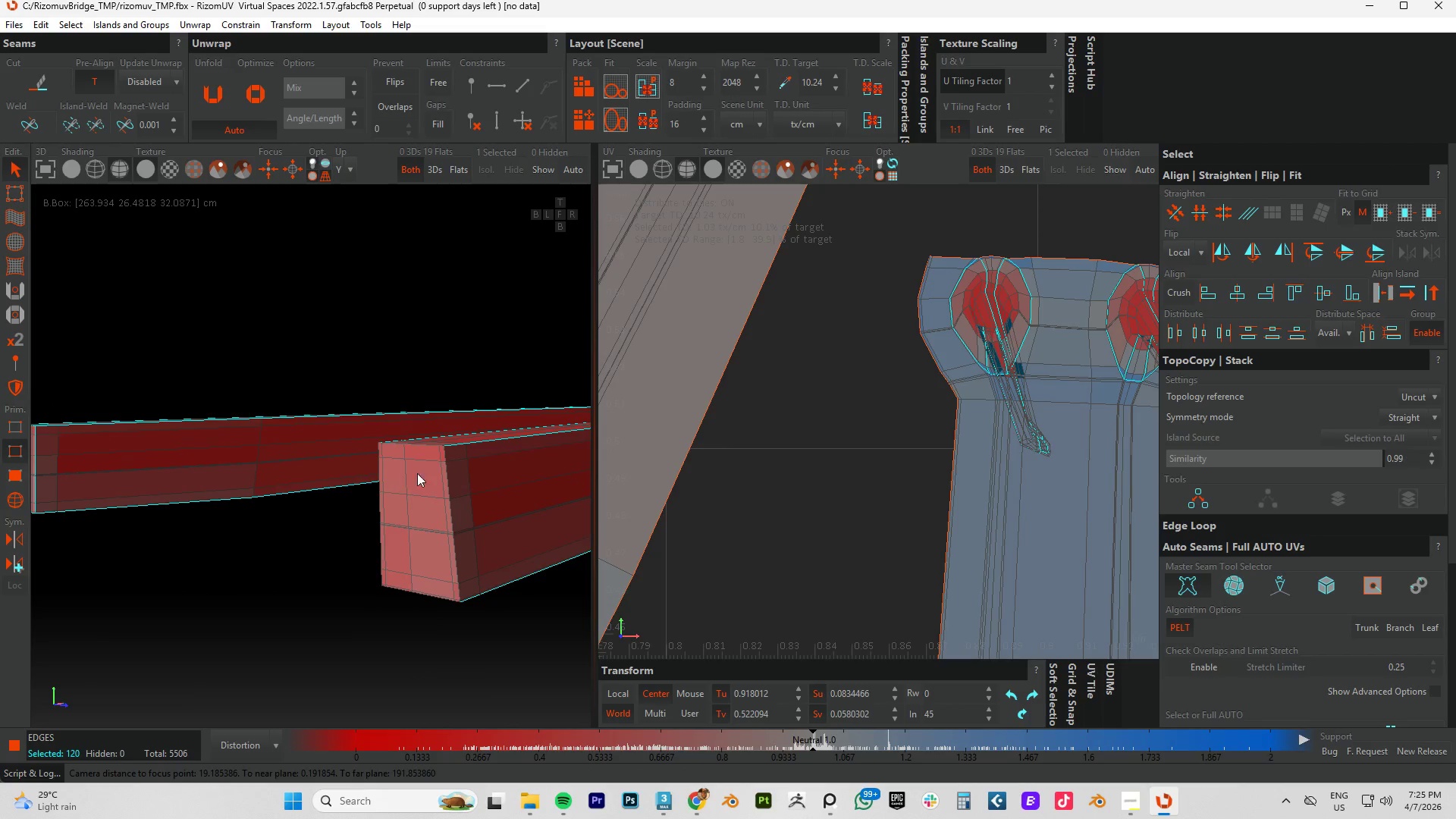 
scroll: coordinate [438, 459], scroll_direction: up, amount: 4.0
 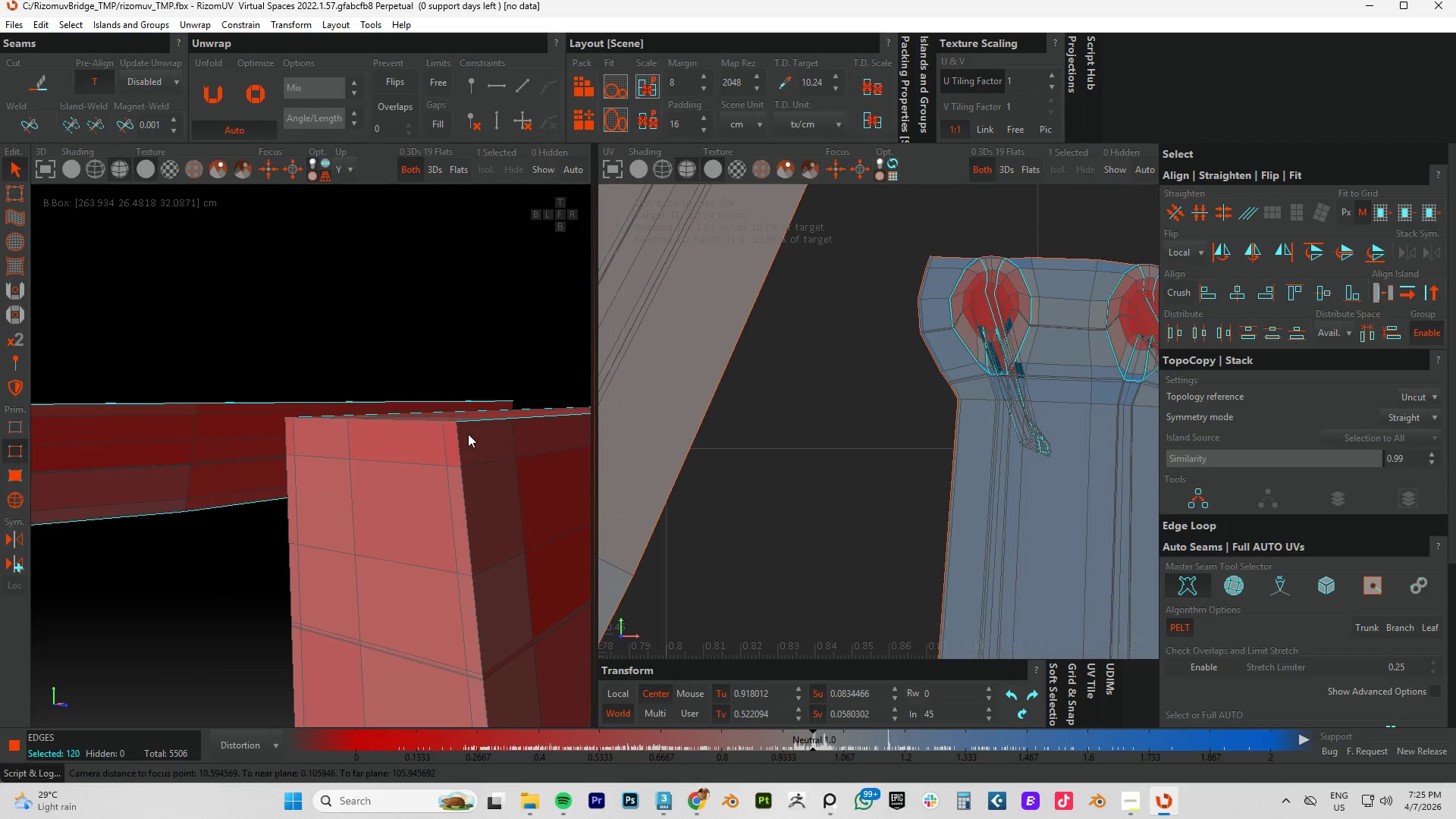 
hold_key(key=ControlLeft, duration=1.44)
double_click([457, 438])
 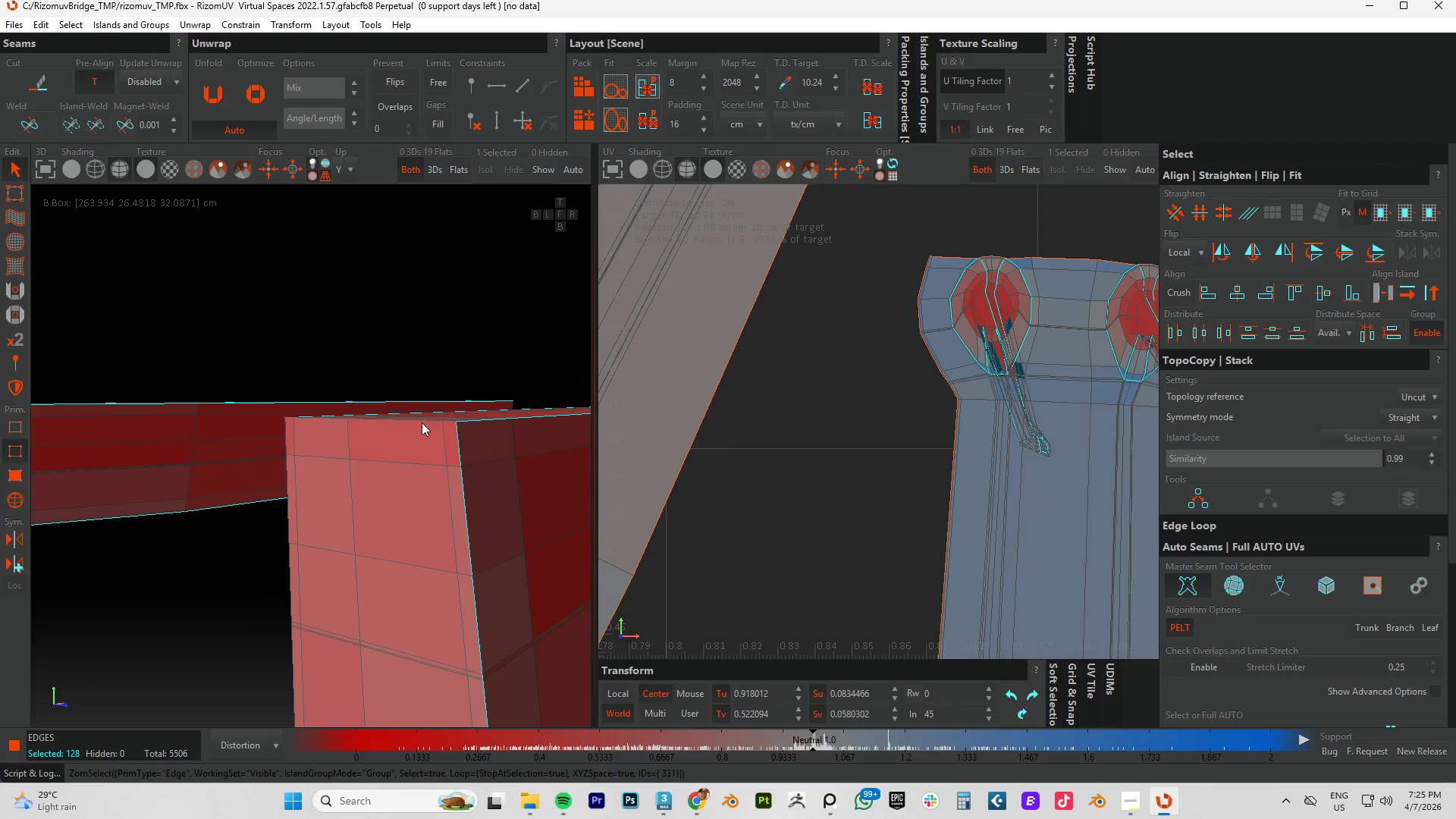 
left_click([421, 422])
 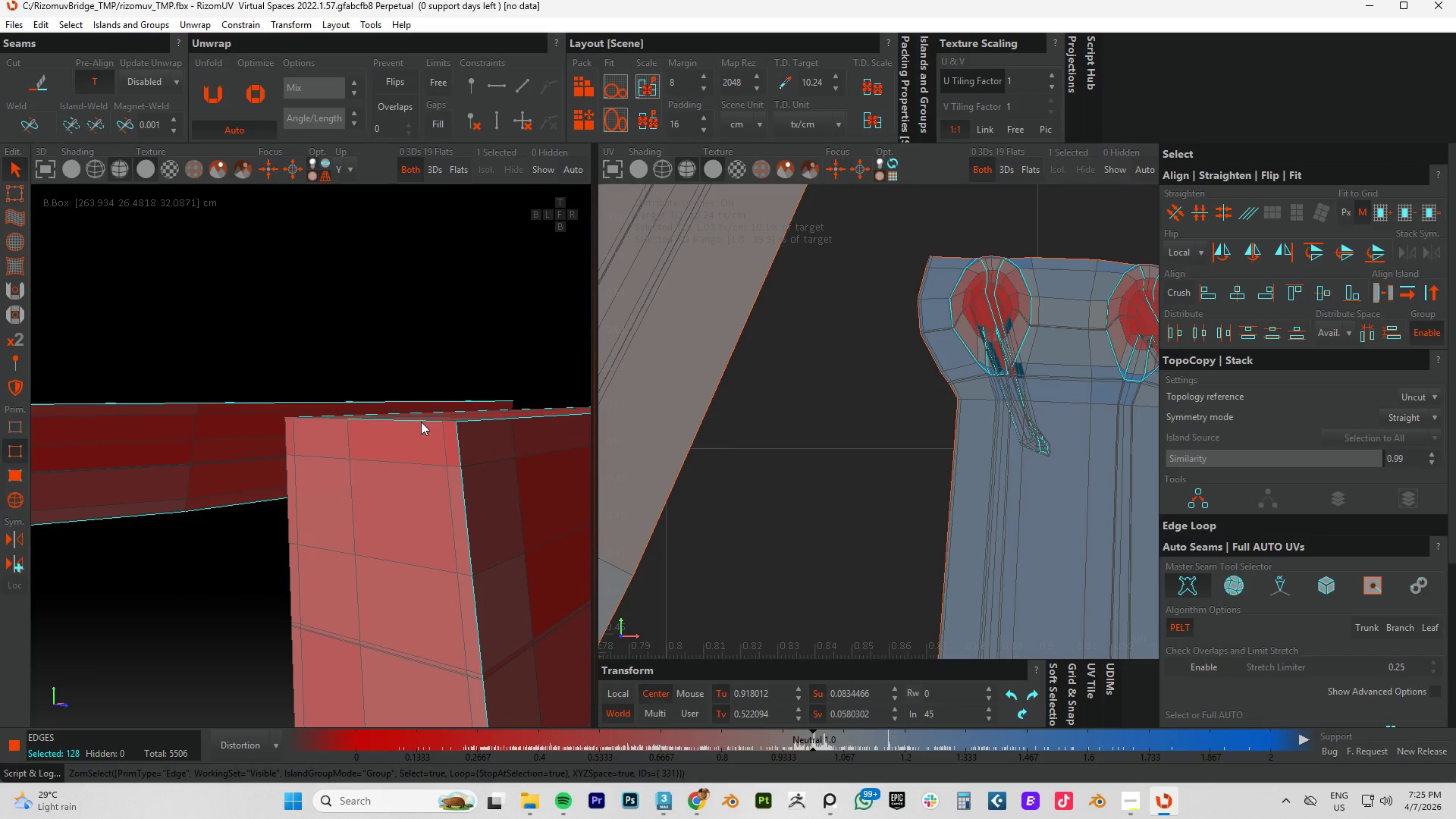 
double_click([421, 422])
 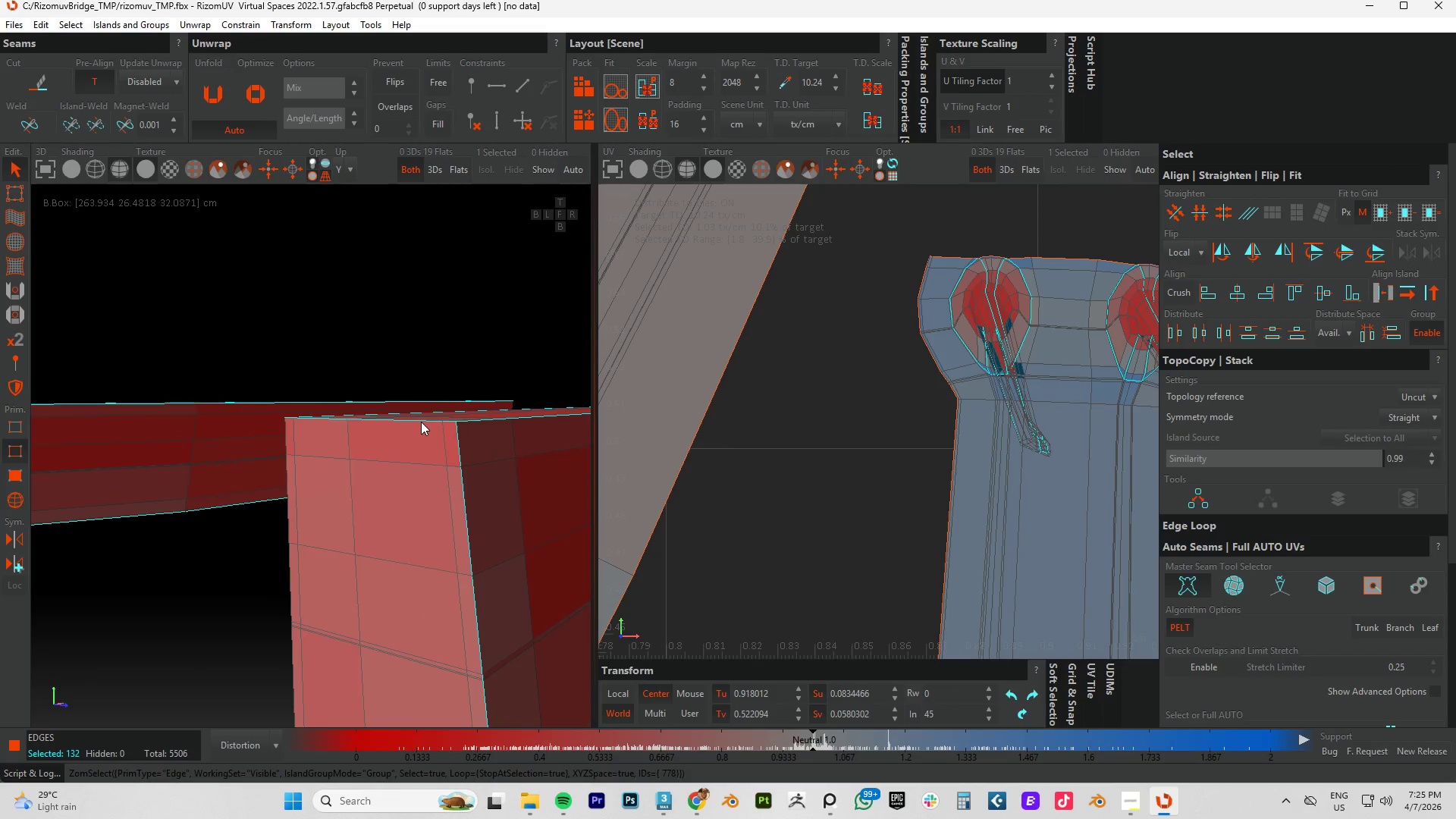 
scroll: coordinate [424, 438], scroll_direction: down, amount: 4.0
 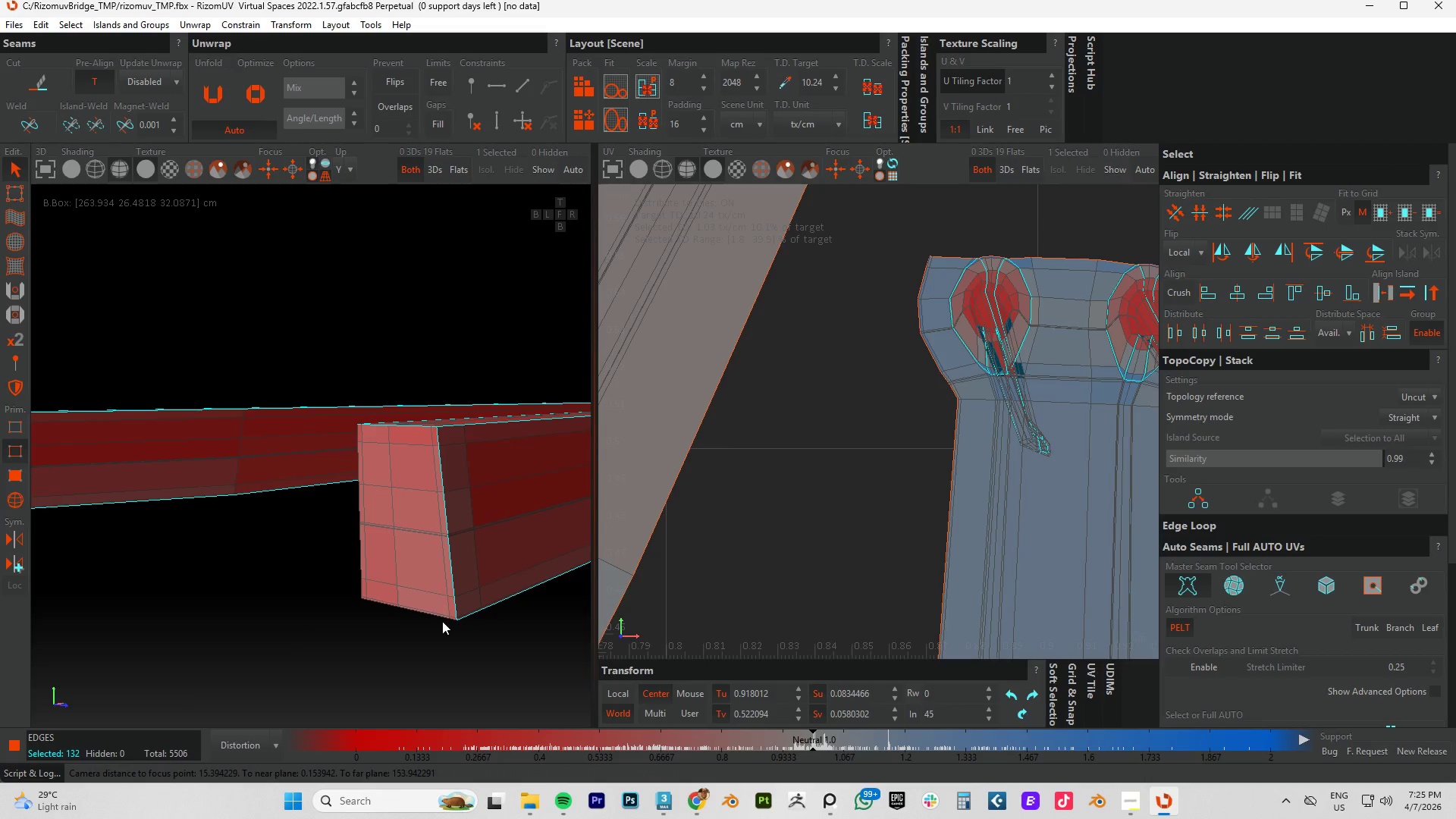 
hold_key(key=ControlLeft, duration=1.02)
left_click([425, 613])
 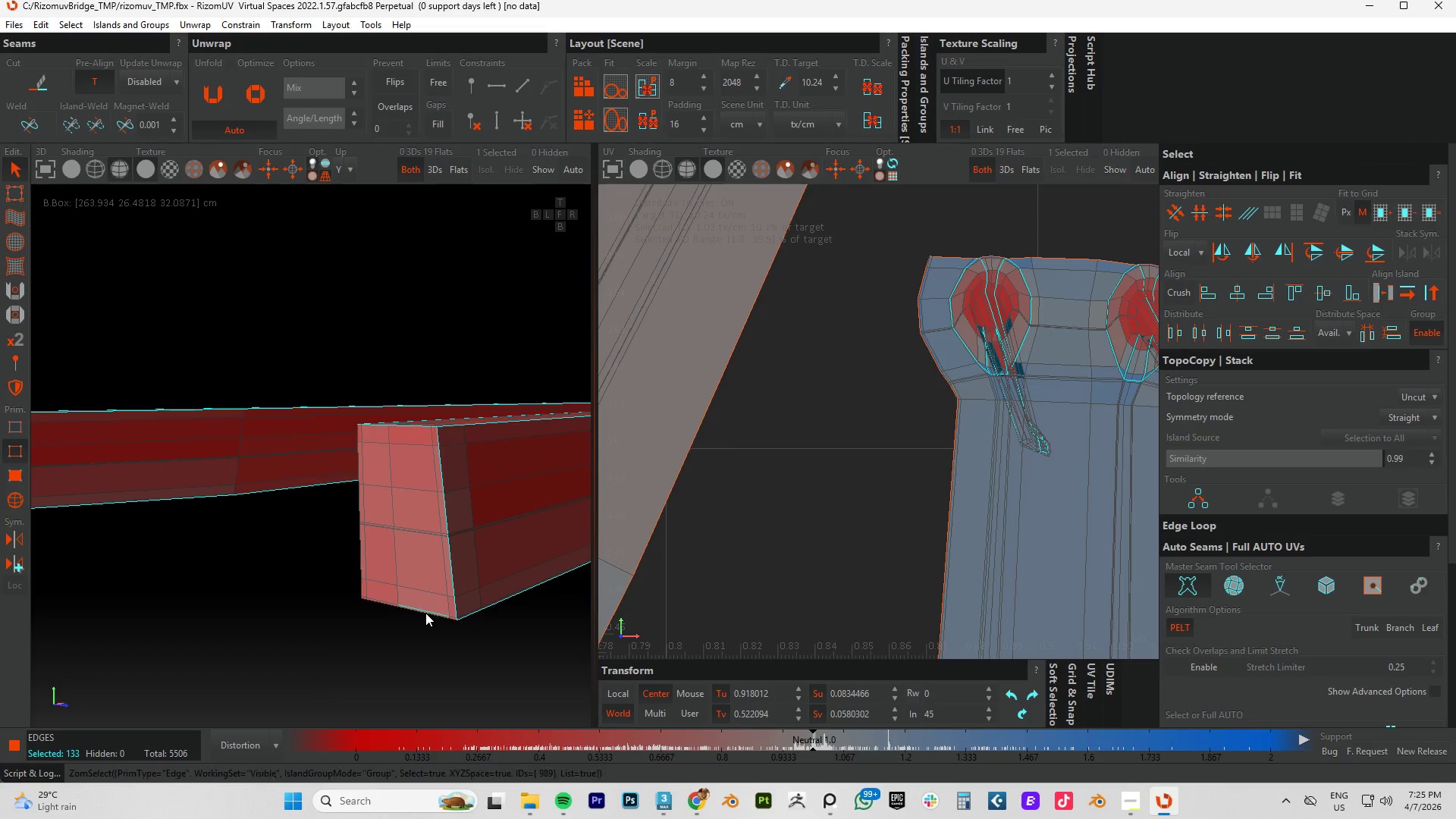 
double_click([425, 613])
 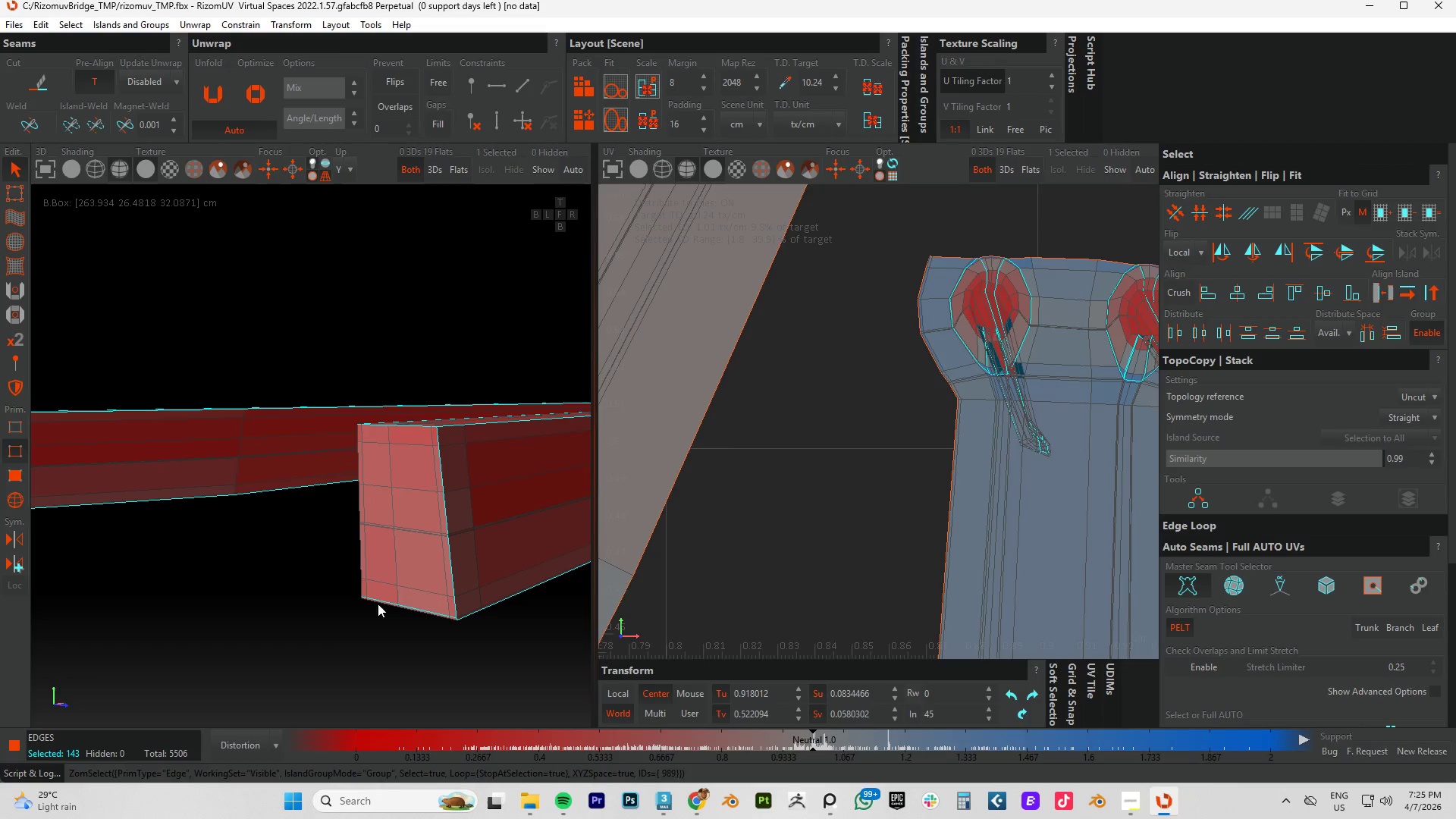 
hold_key(key=AltLeft, duration=0.88)
 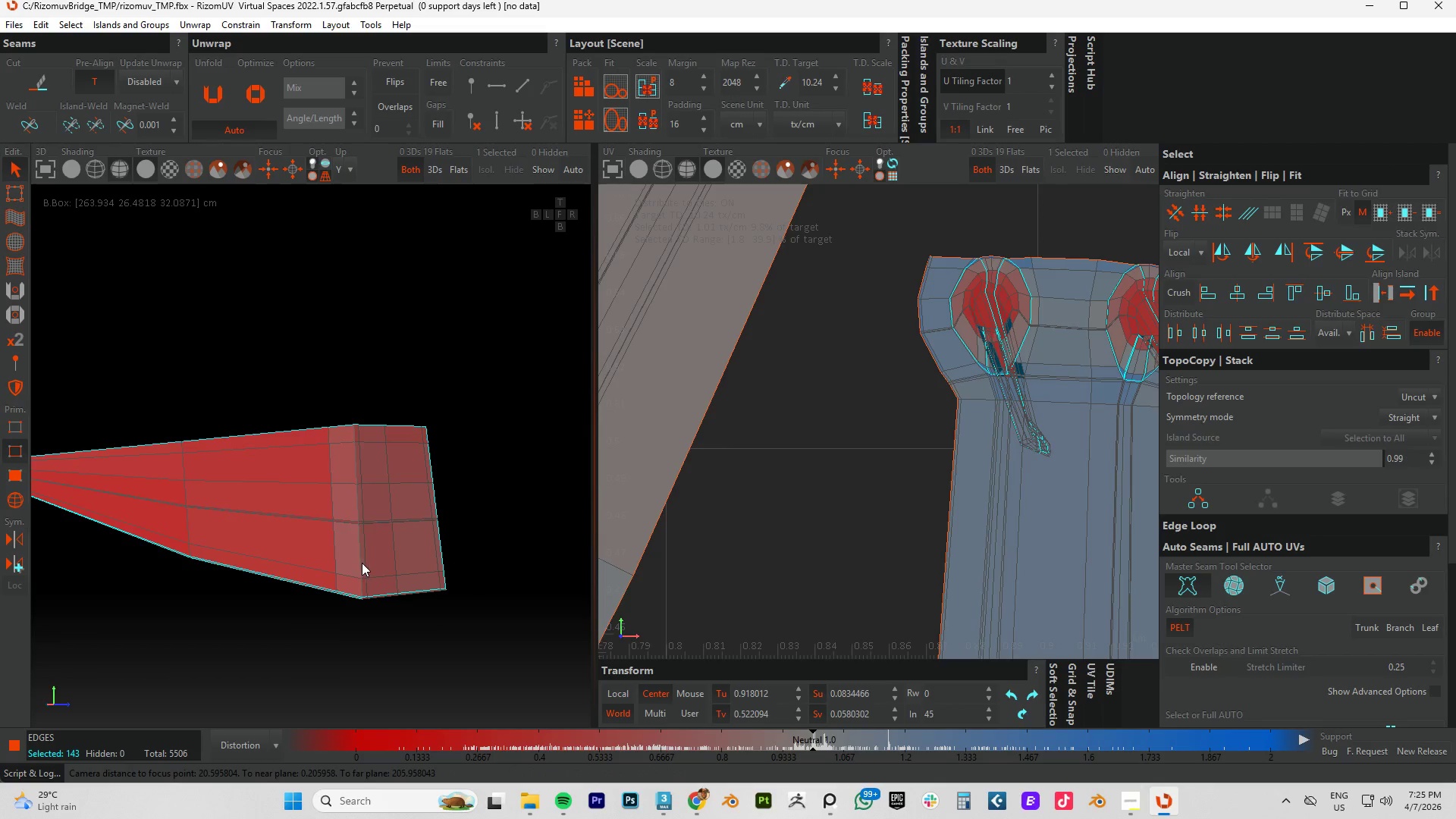 
hold_key(key=AltLeft, duration=14.56)
hold_key(key=ControlLeft, duration=1.5)
left_click([359, 563])
 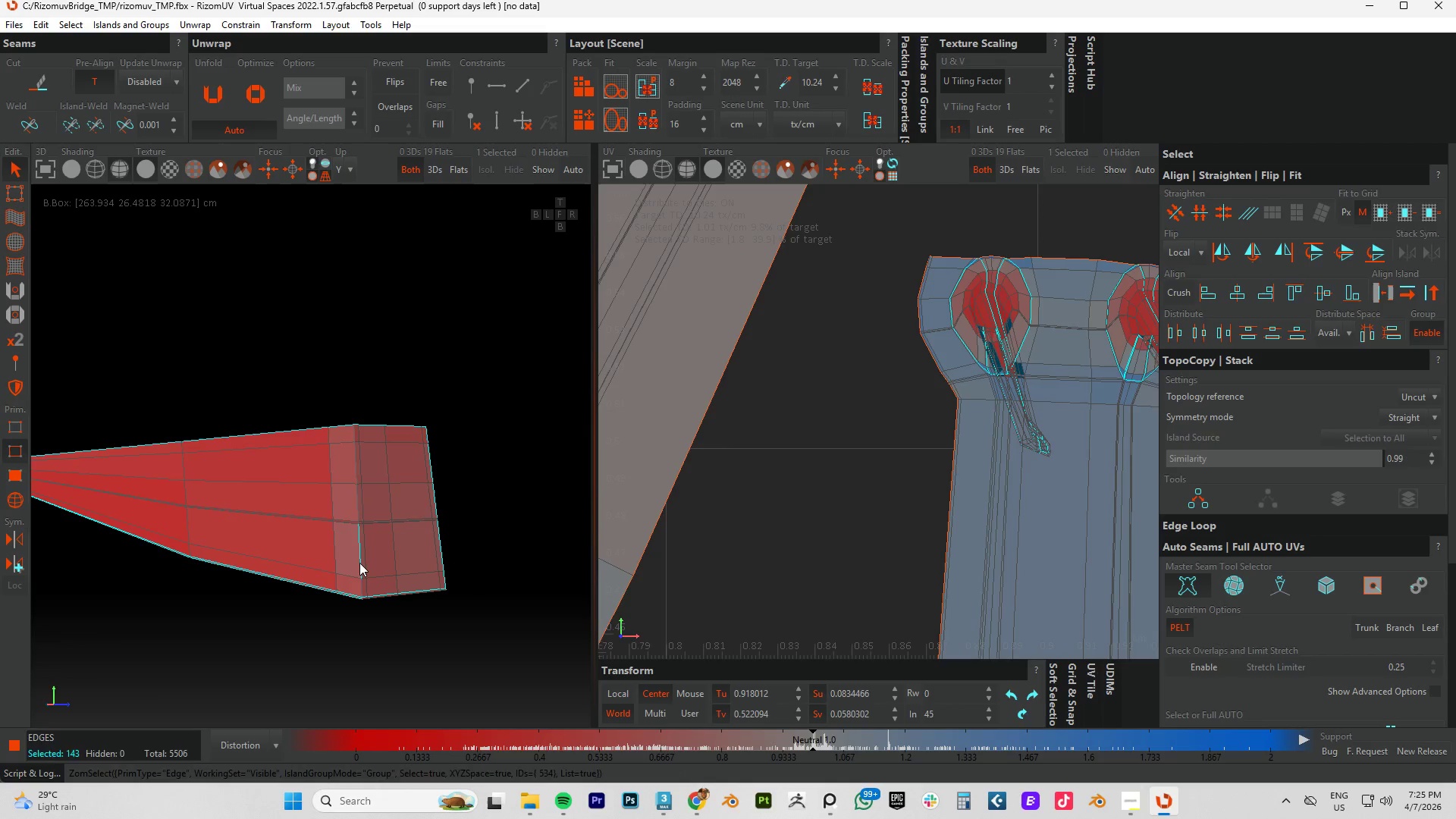 
double_click([359, 563])
 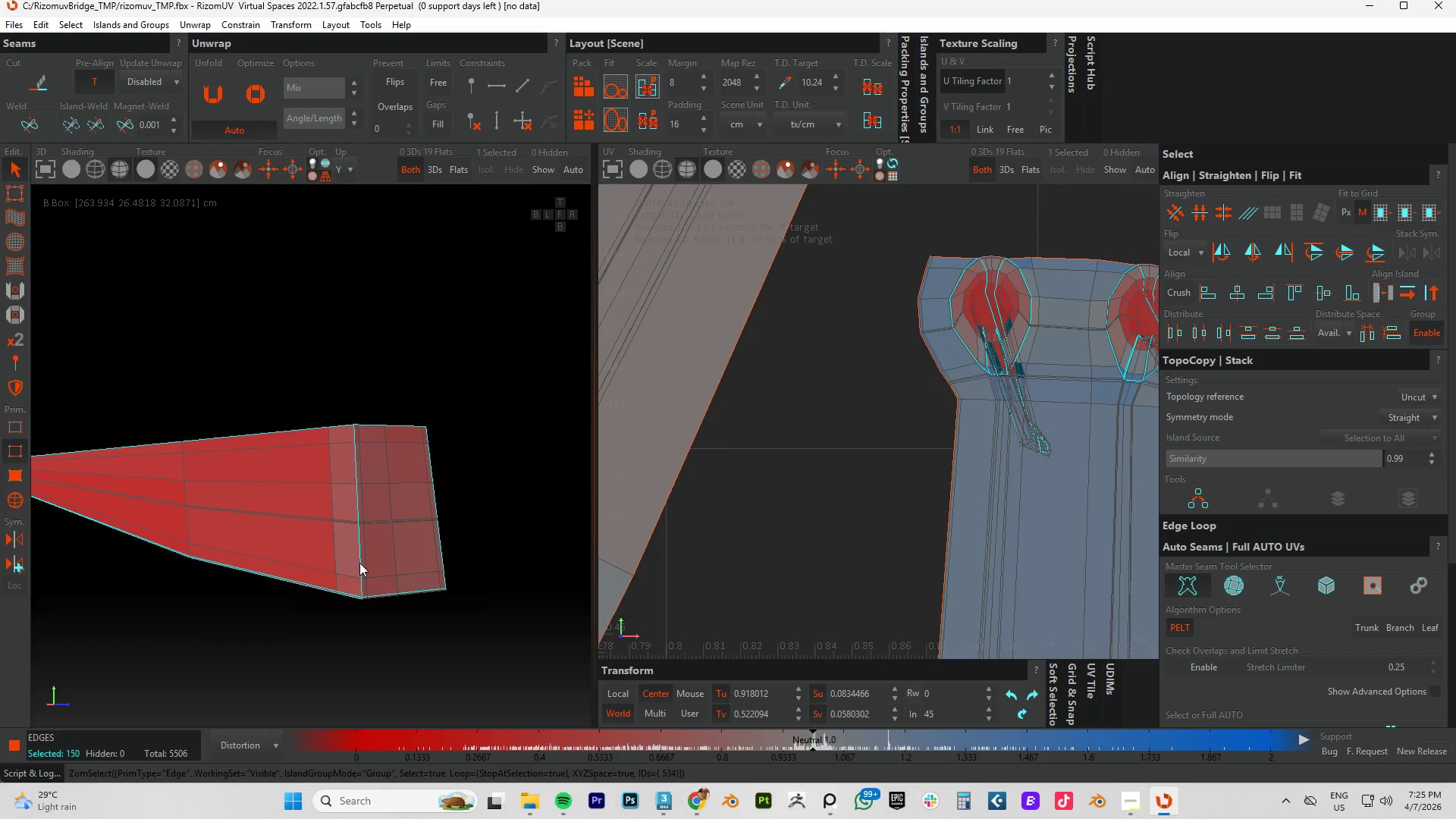 
key(Control+ControlLeft)
 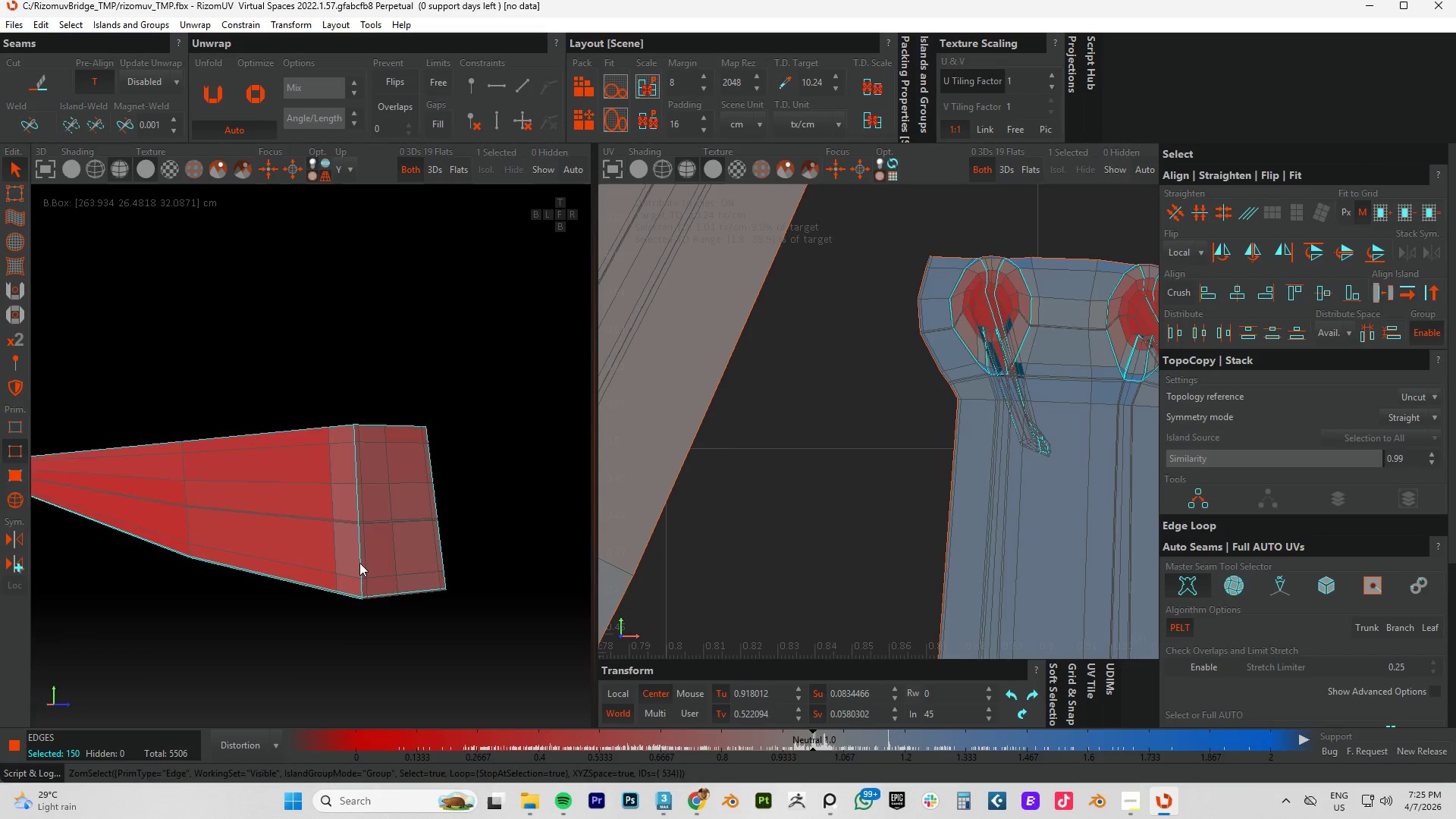 
type(cup)
 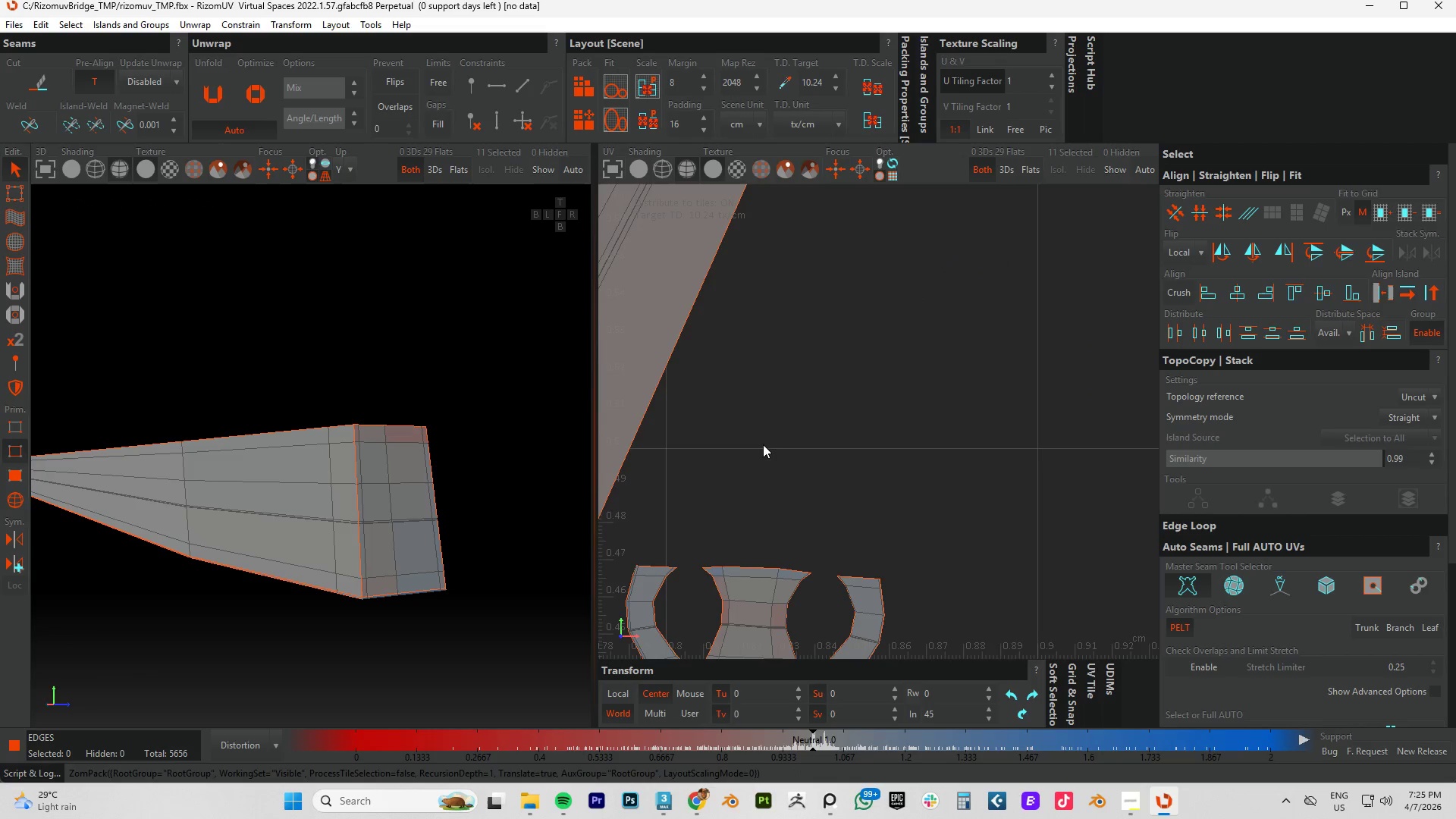 
scroll: coordinate [792, 438], scroll_direction: down, amount: 4.0
 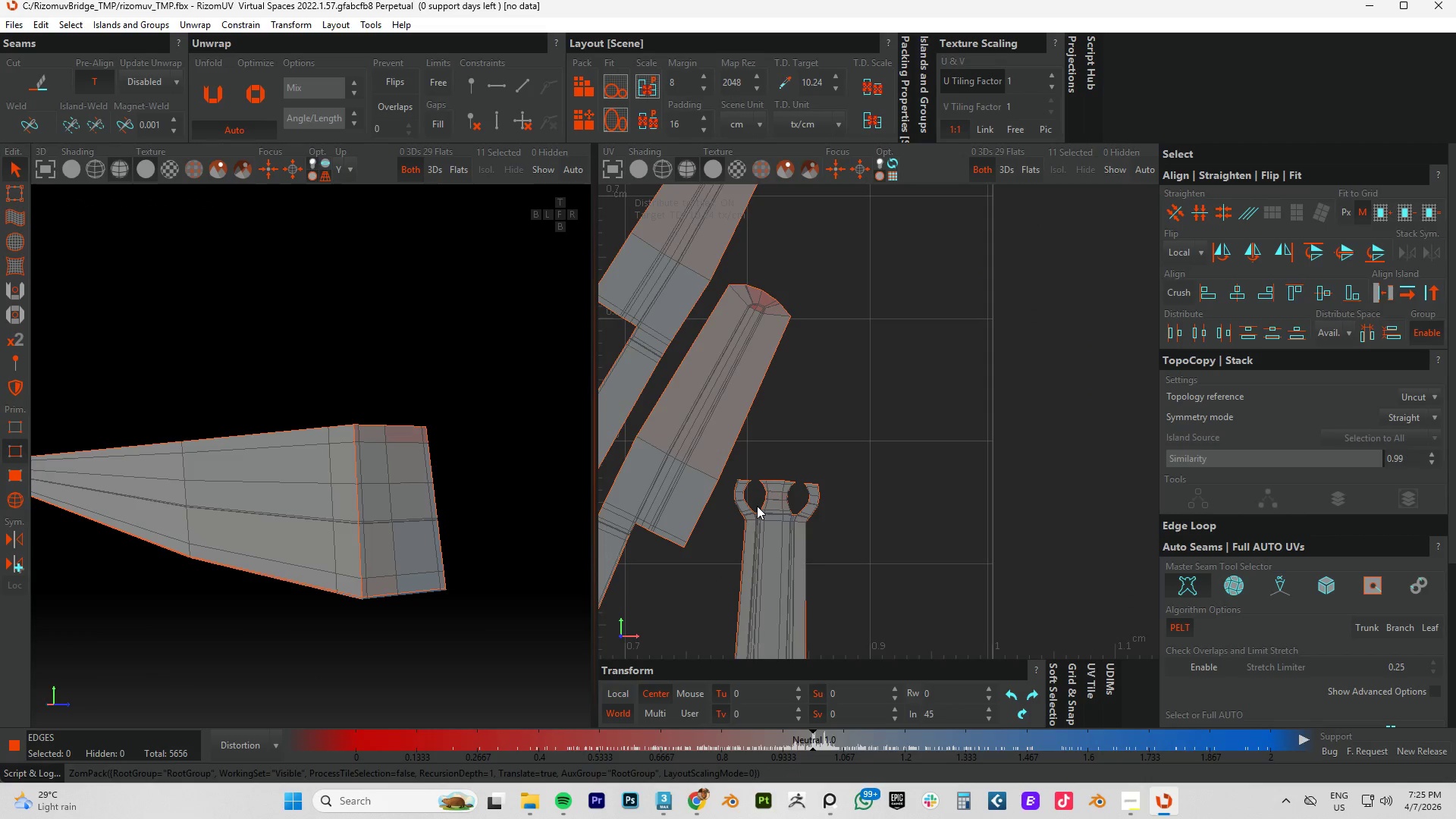 
scroll: coordinate [759, 506], scroll_direction: none, amount: 0.0
 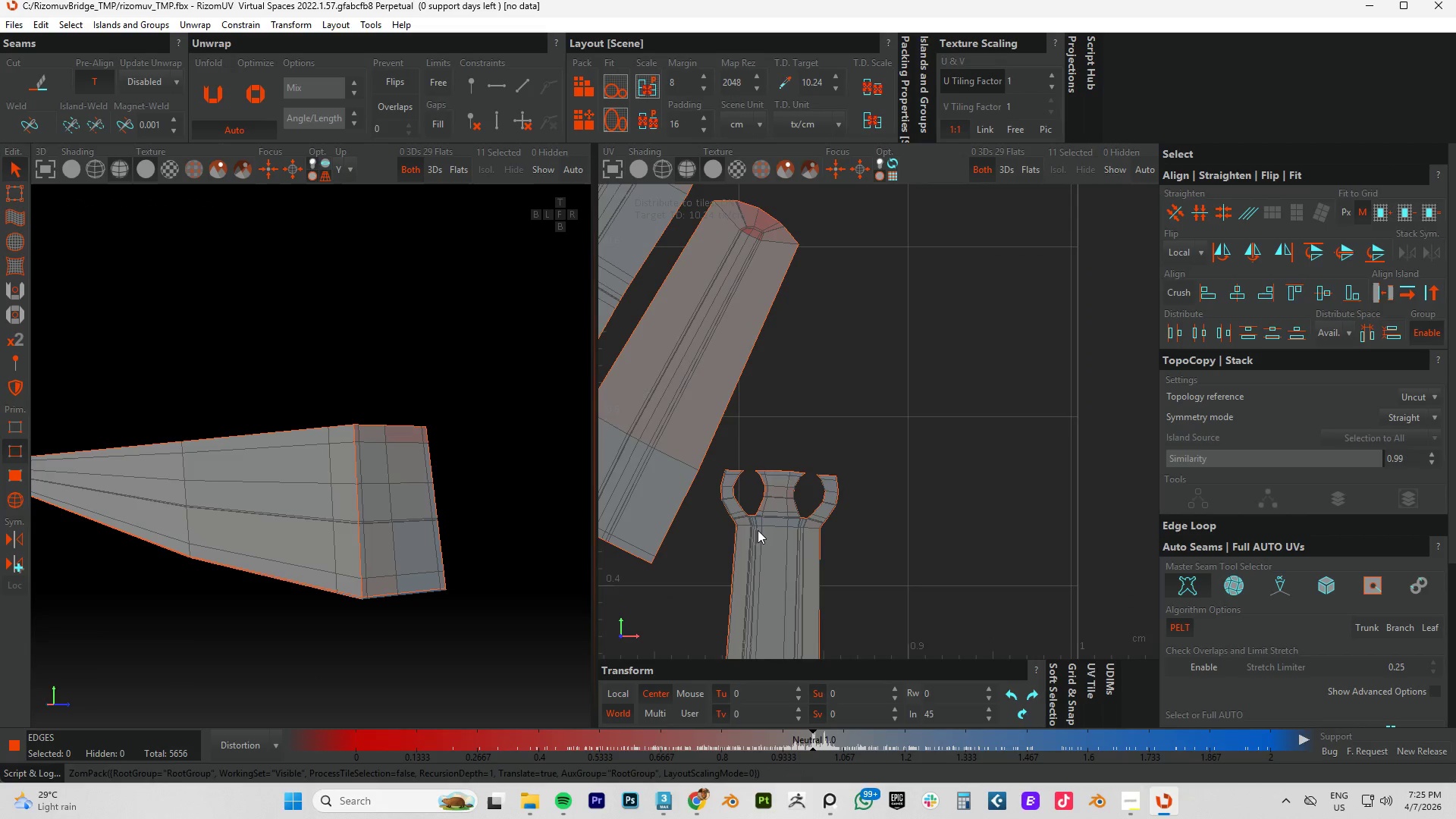 
key(F4)
 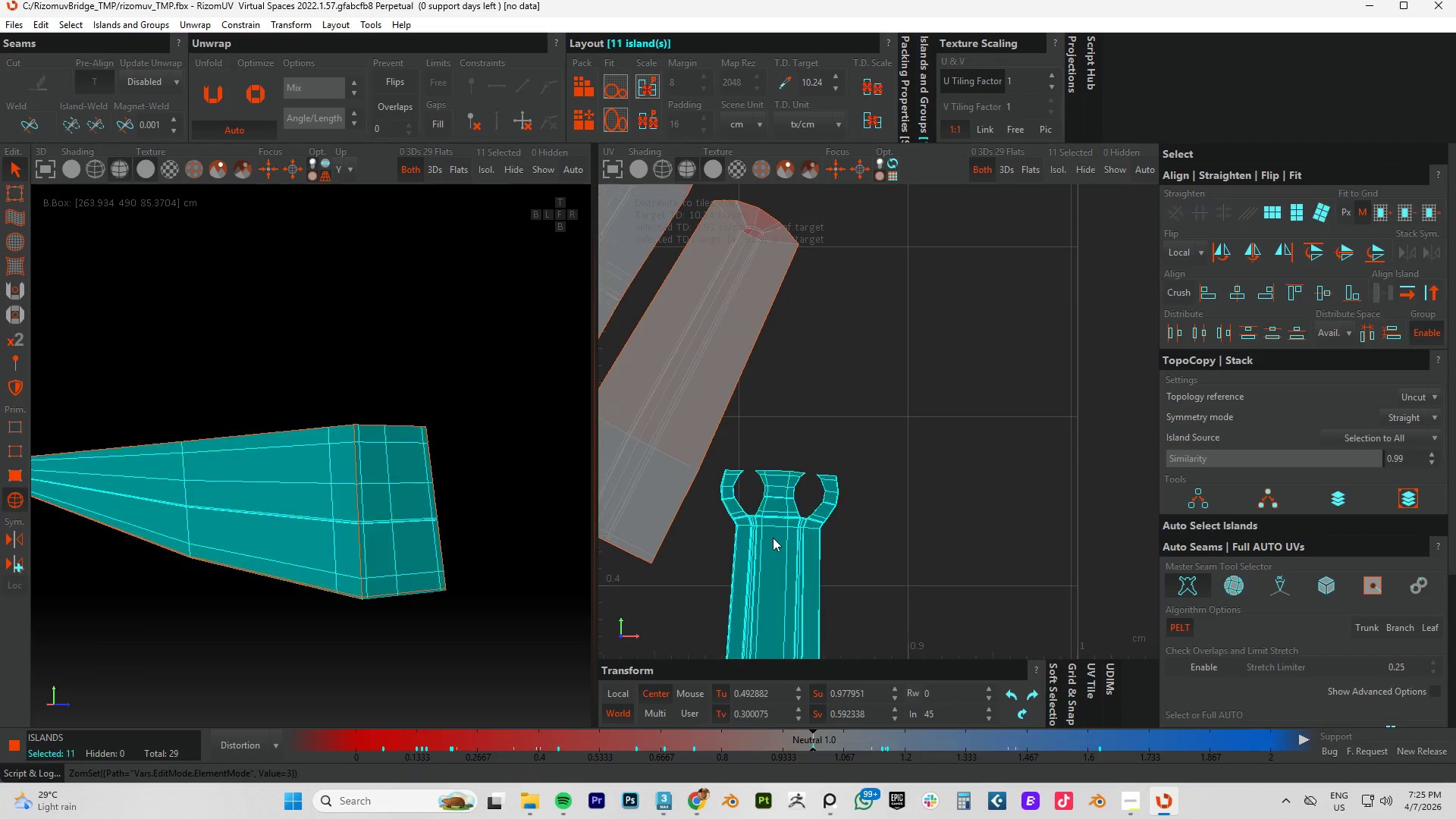 
left_click([774, 538])
 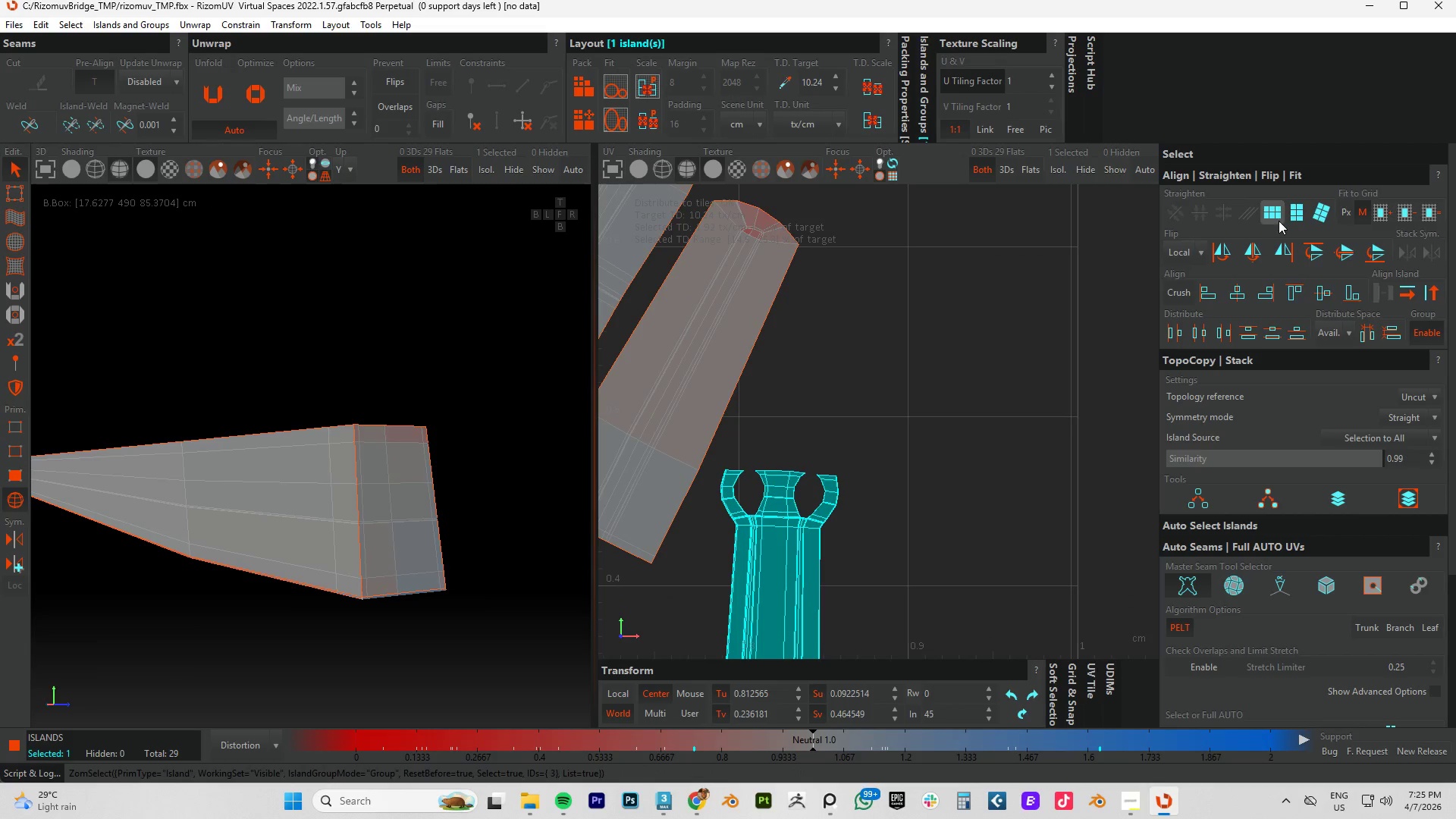 
left_click([1278, 207])
 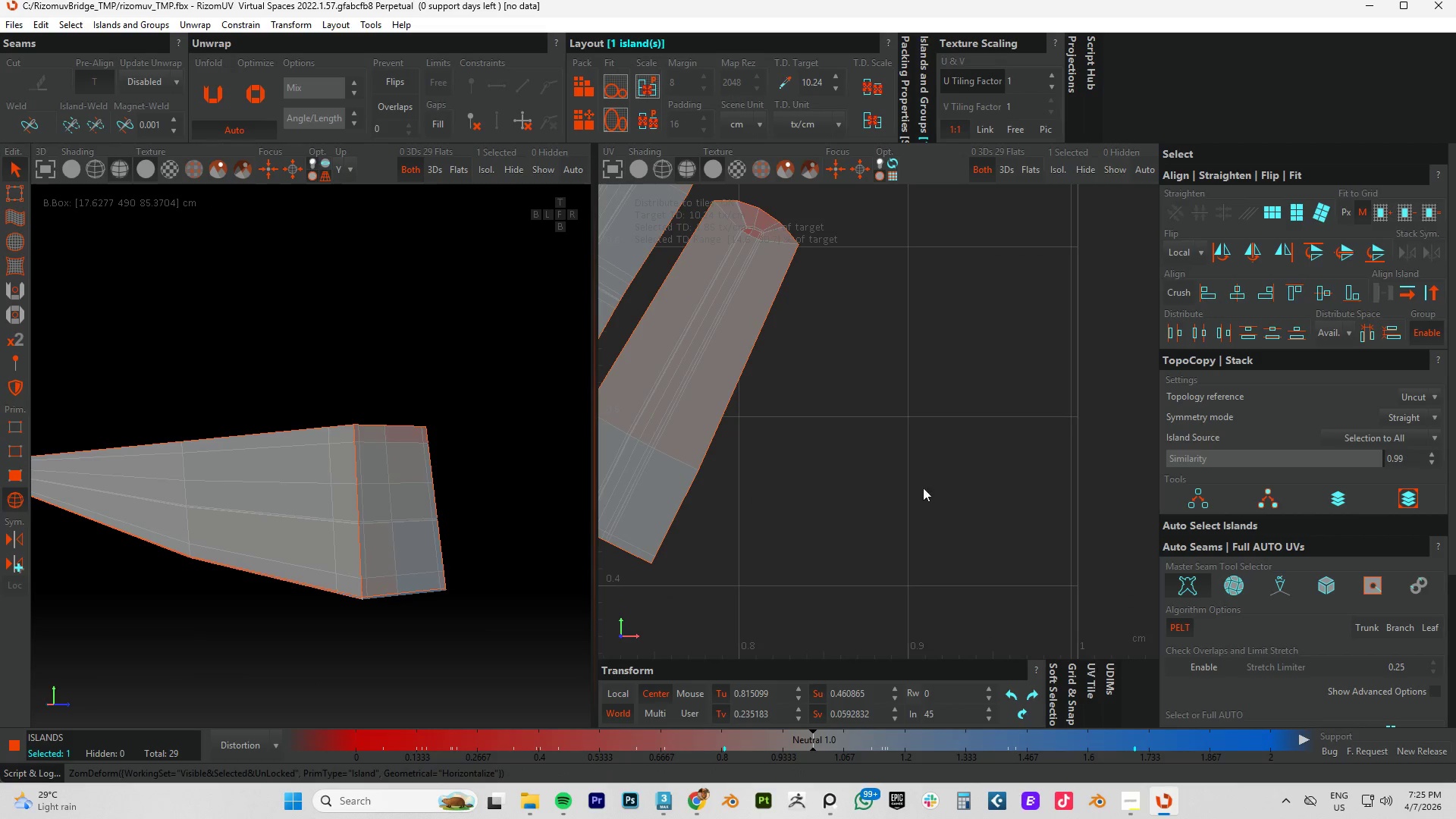 
scroll: coordinate [368, 545], scroll_direction: down, amount: 20.0
 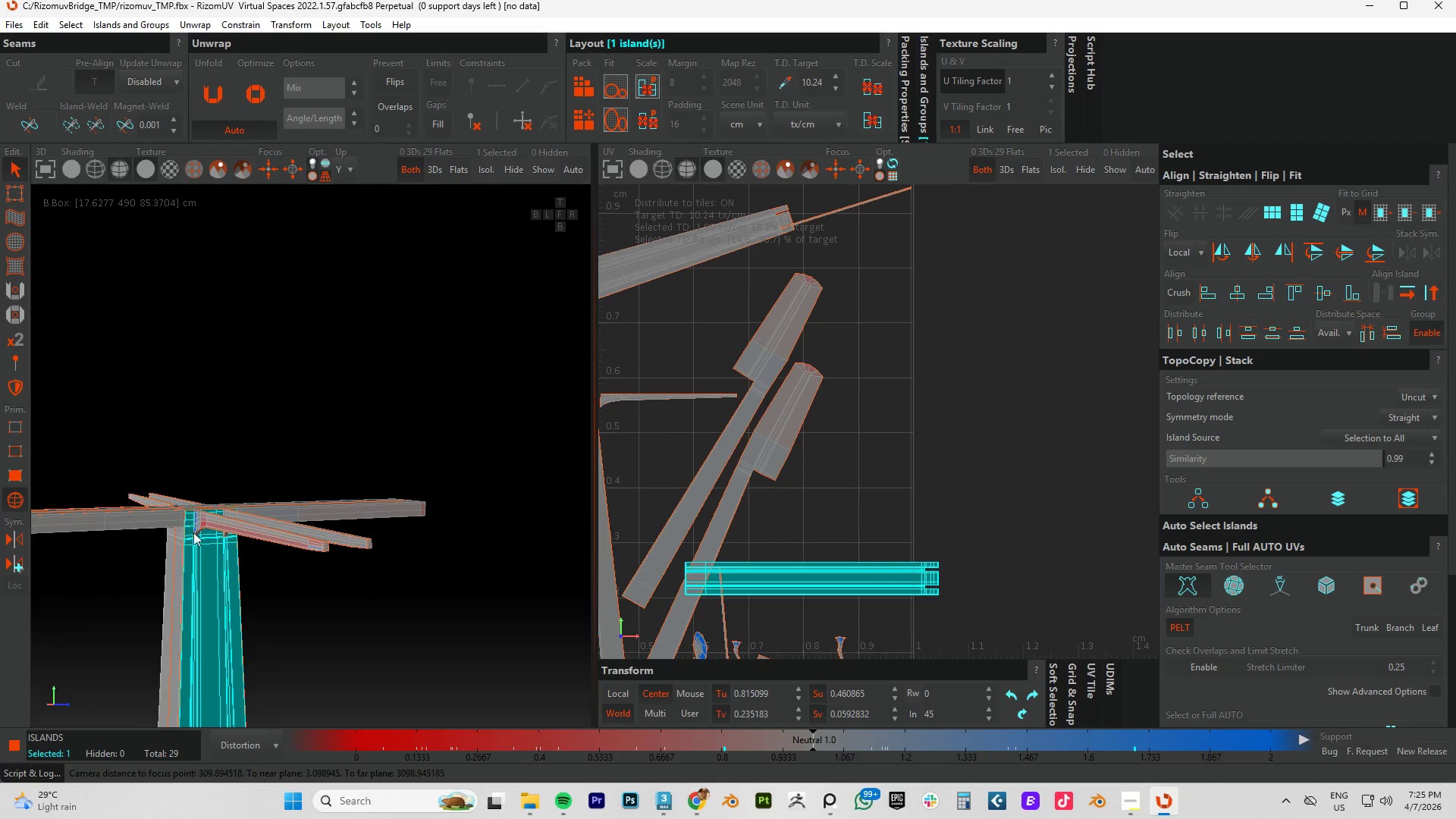 
key(Control+A)
 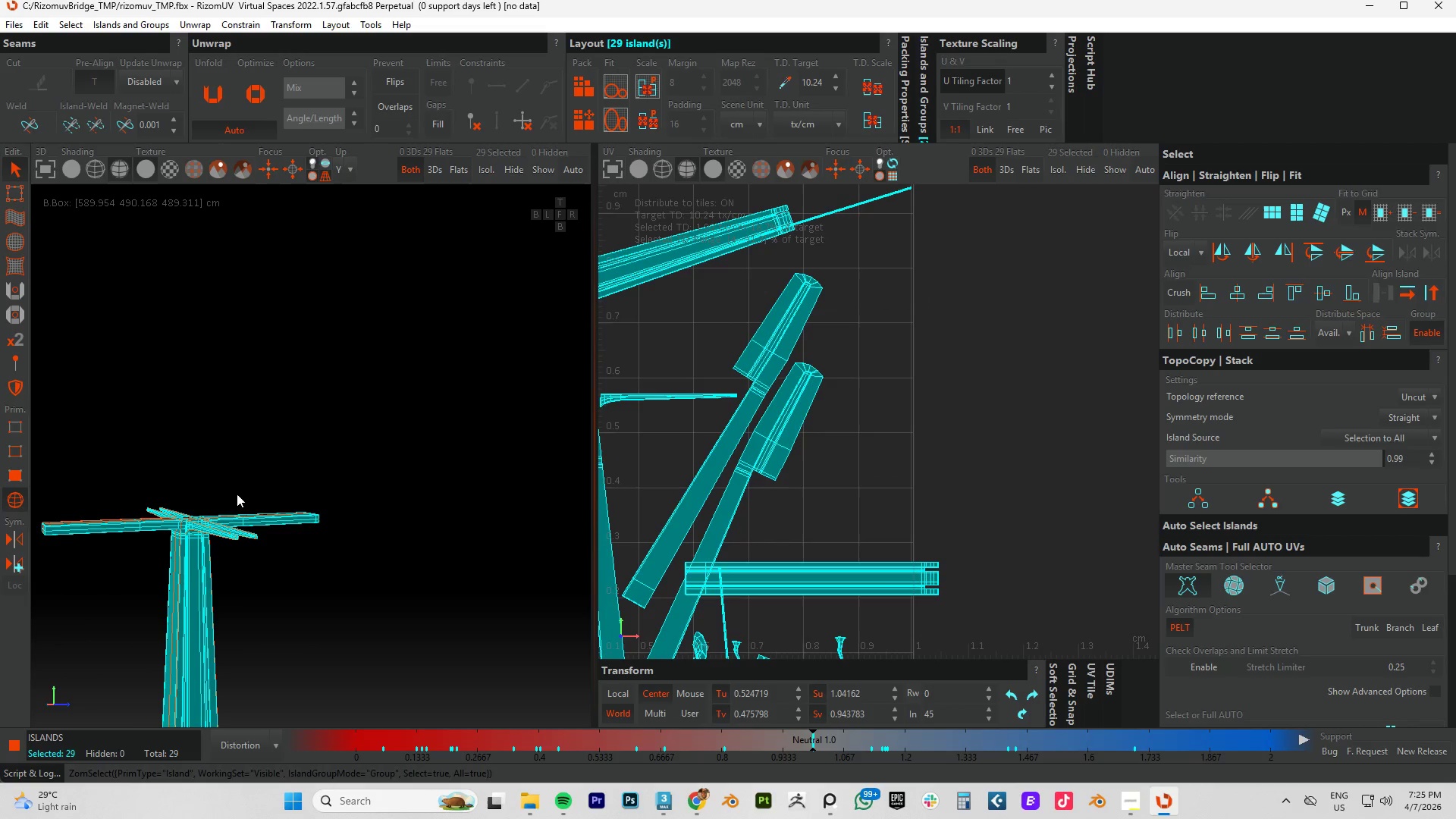 
scroll: coordinate [177, 532], scroll_direction: down, amount: 3.0
 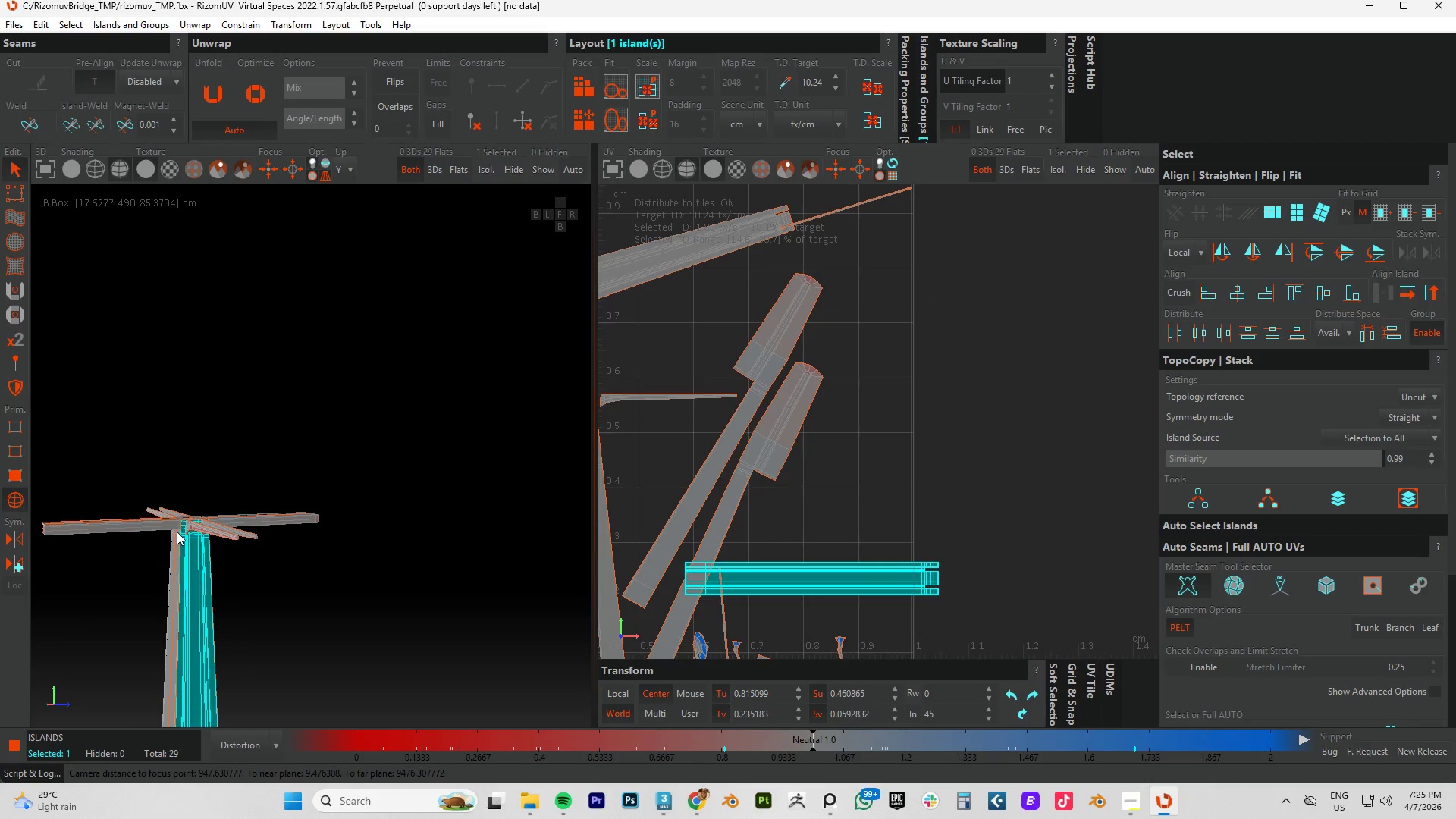 
key(F4)
 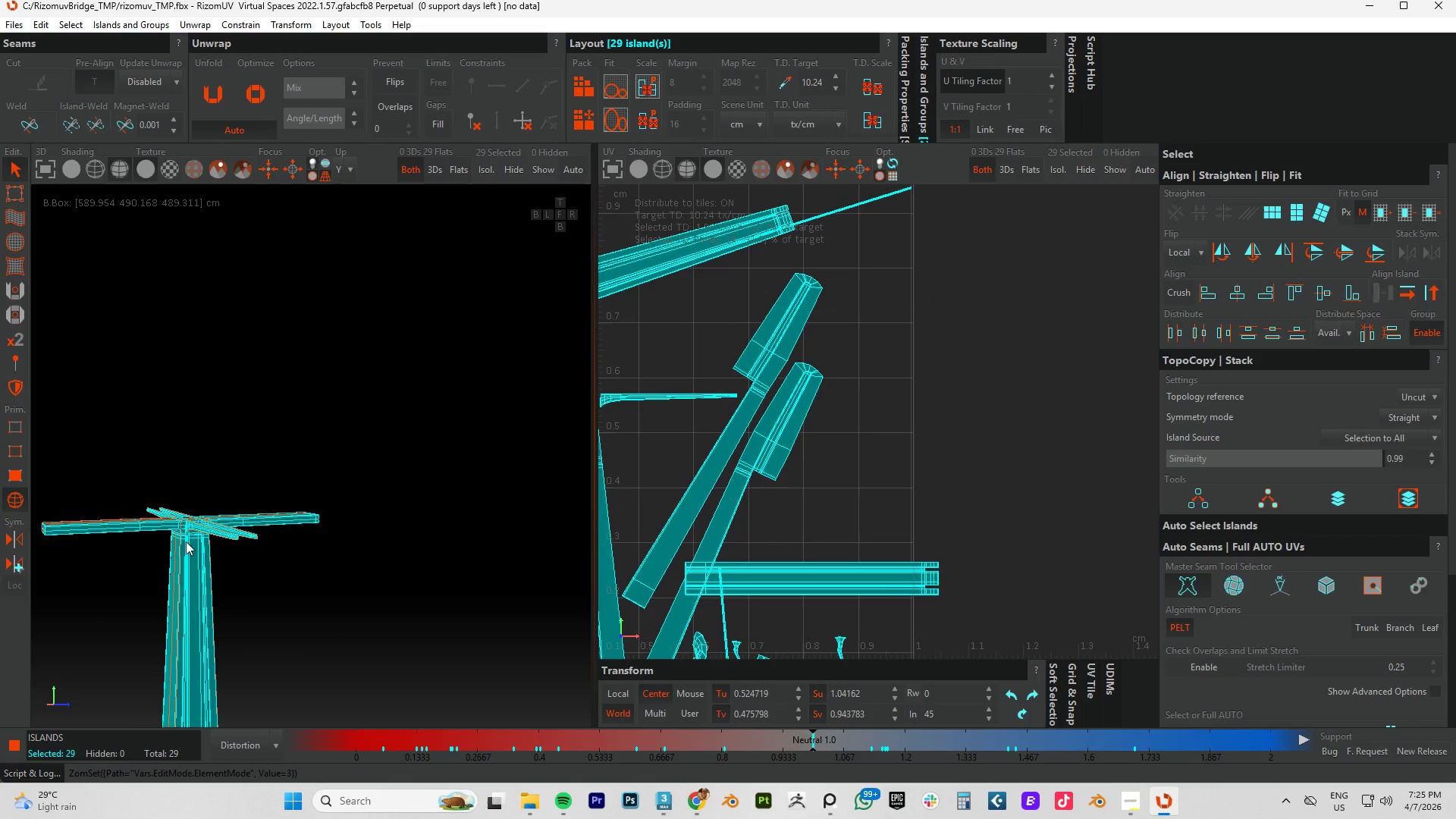 
hold_key(key=AltLeft, duration=0.58)
 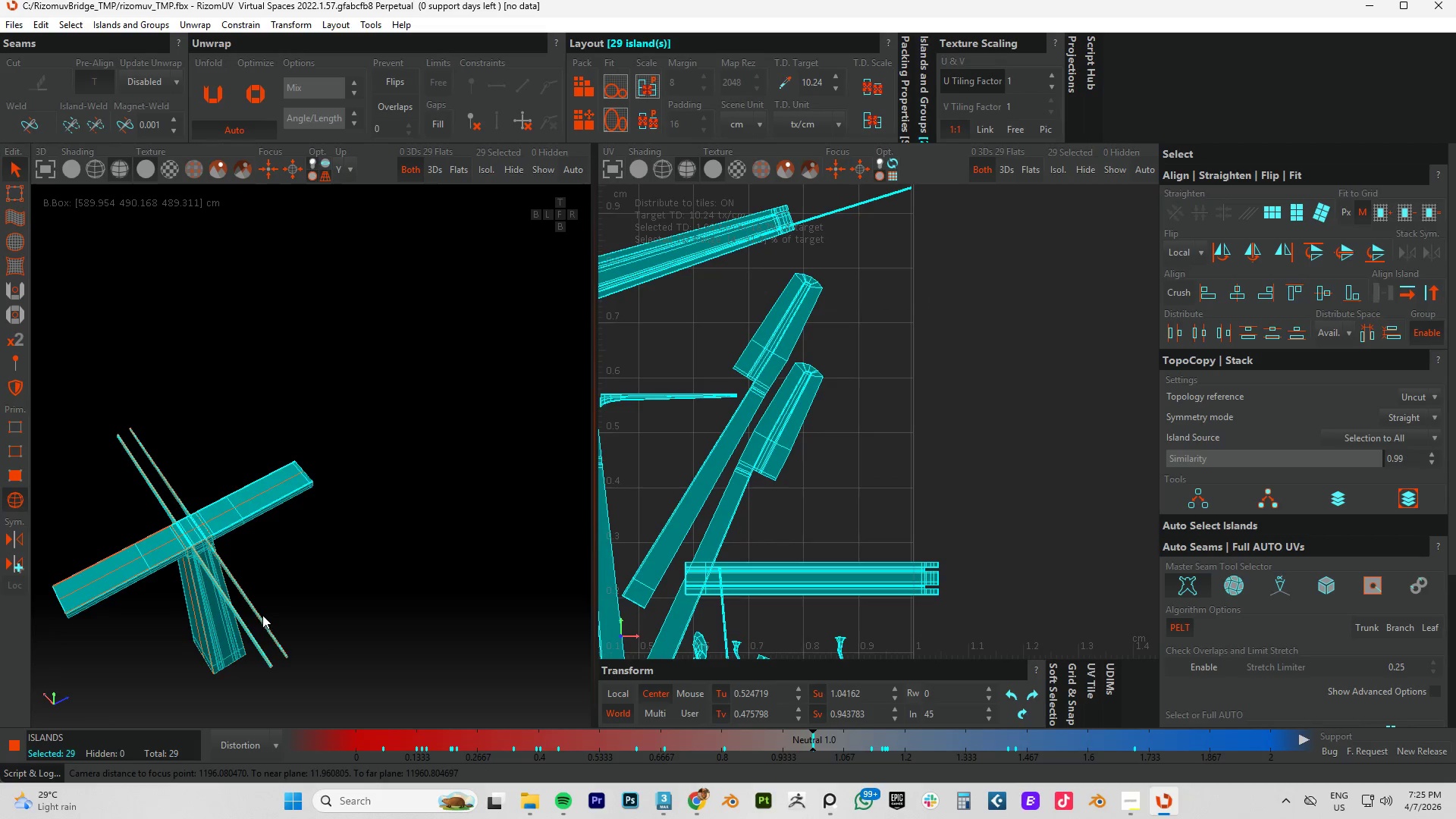 
key(Control+A)
 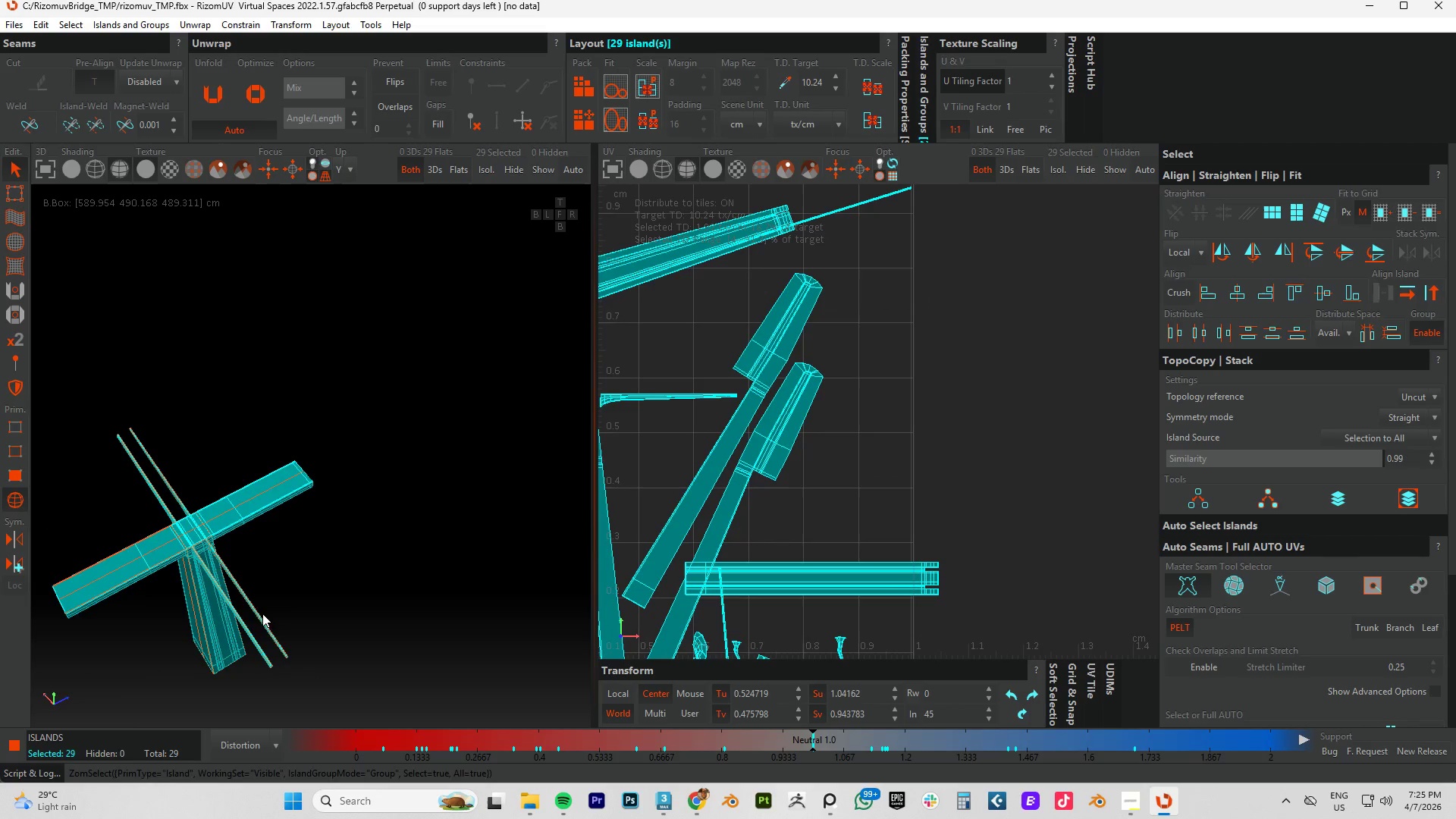 
type(cup)
 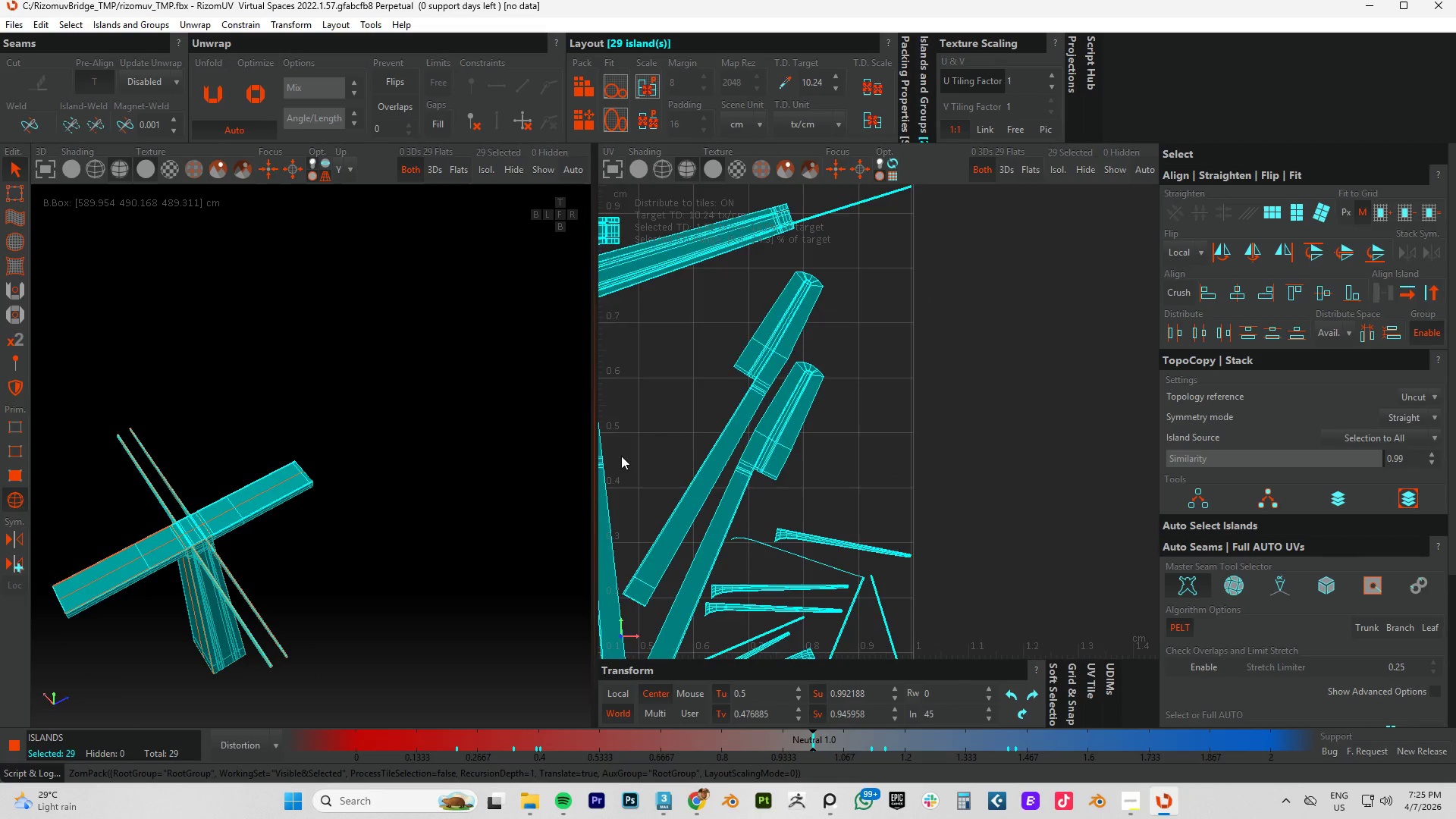 
scroll: coordinate [806, 476], scroll_direction: down, amount: 4.0
 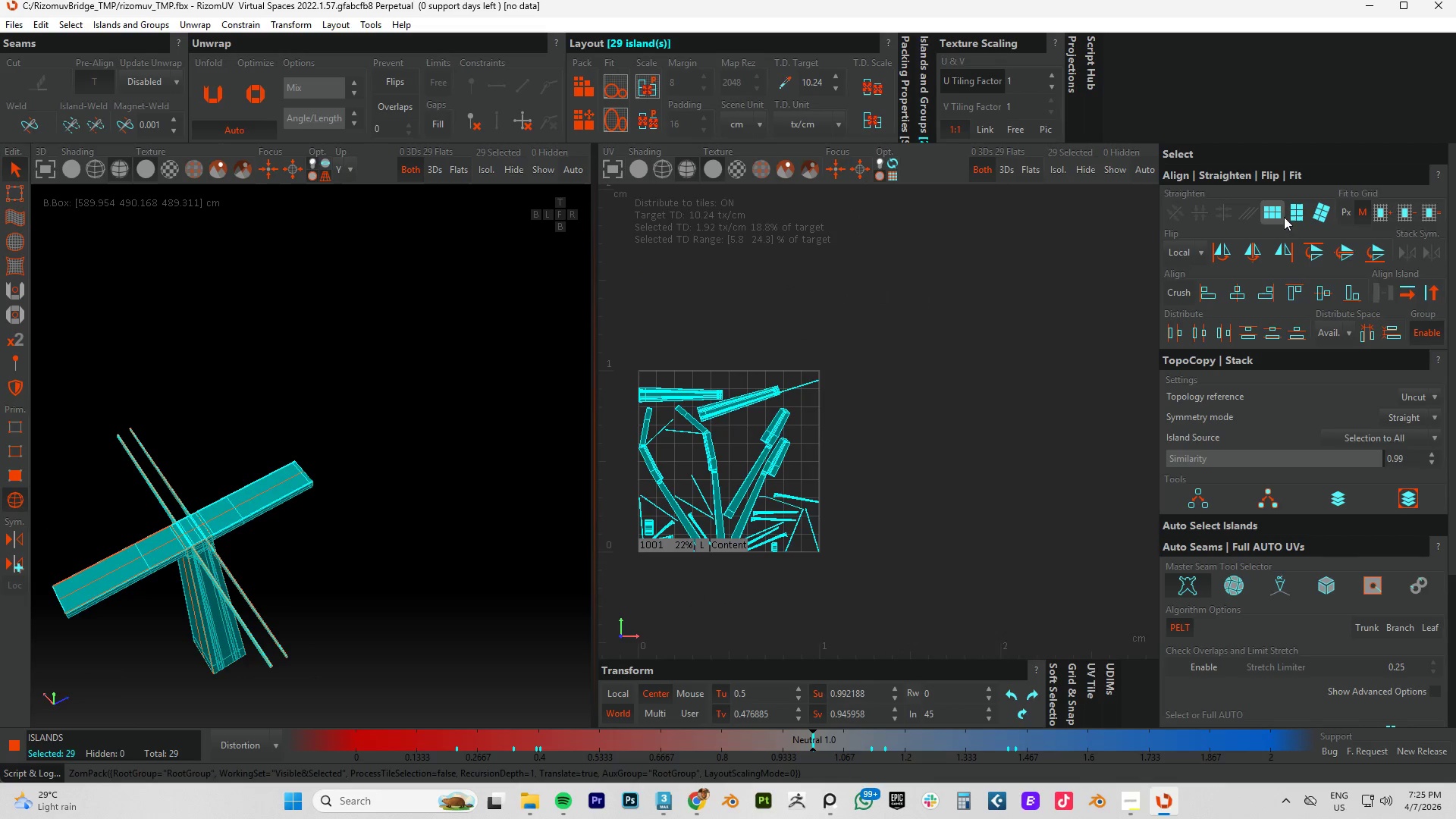 
left_click([1269, 217])
 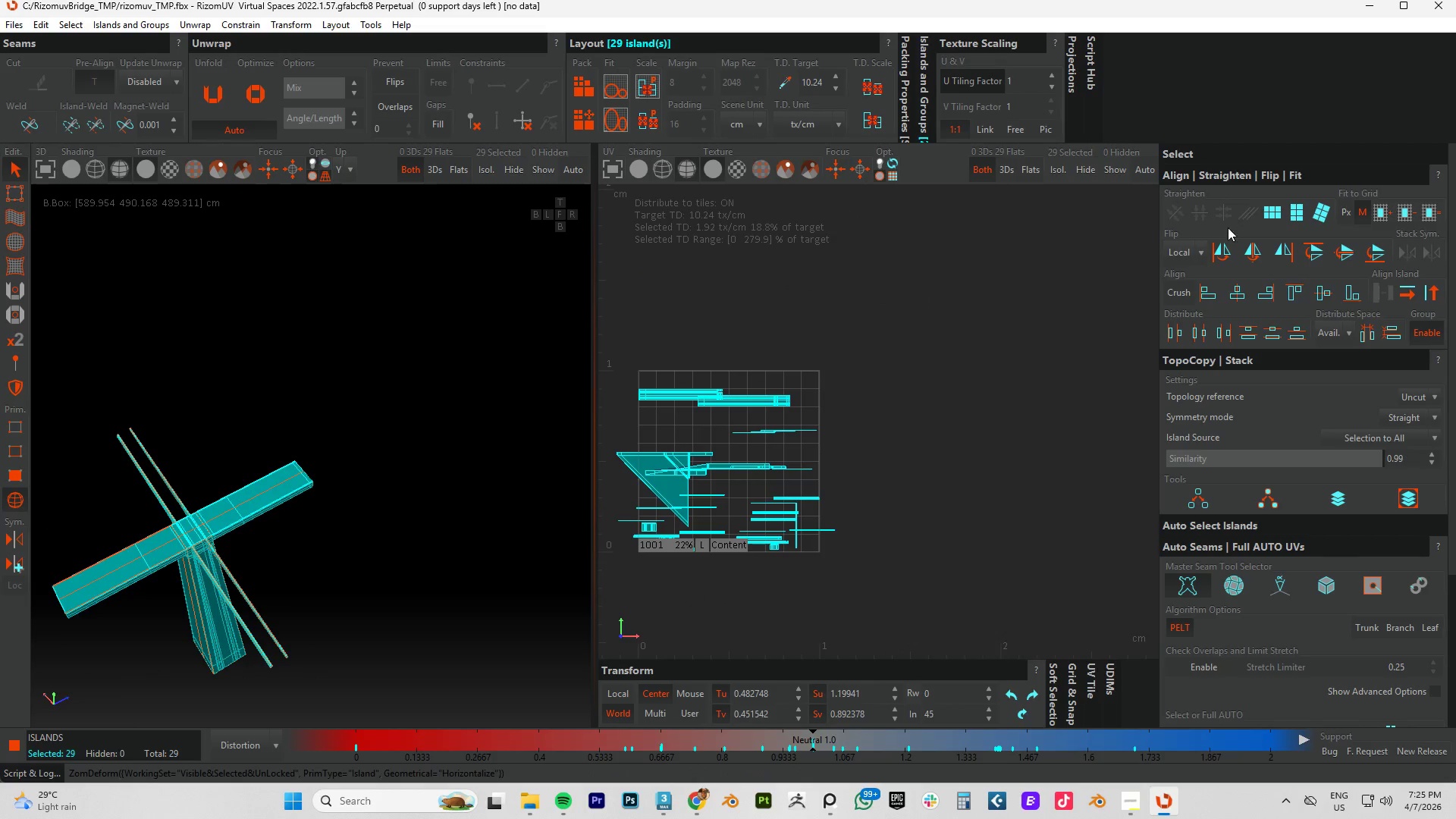 
key(Control+Z)
 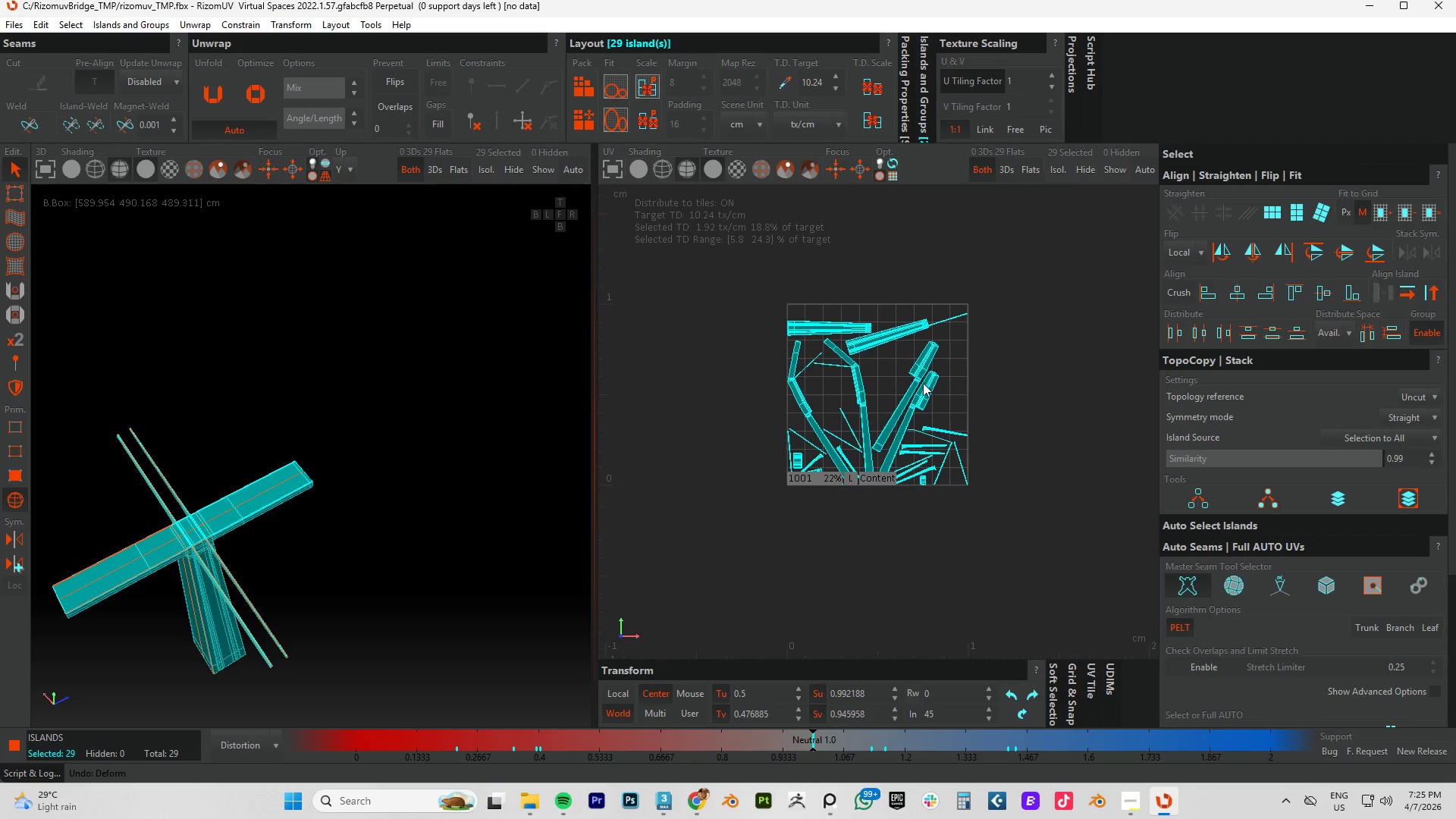 
left_click([1018, 377])
 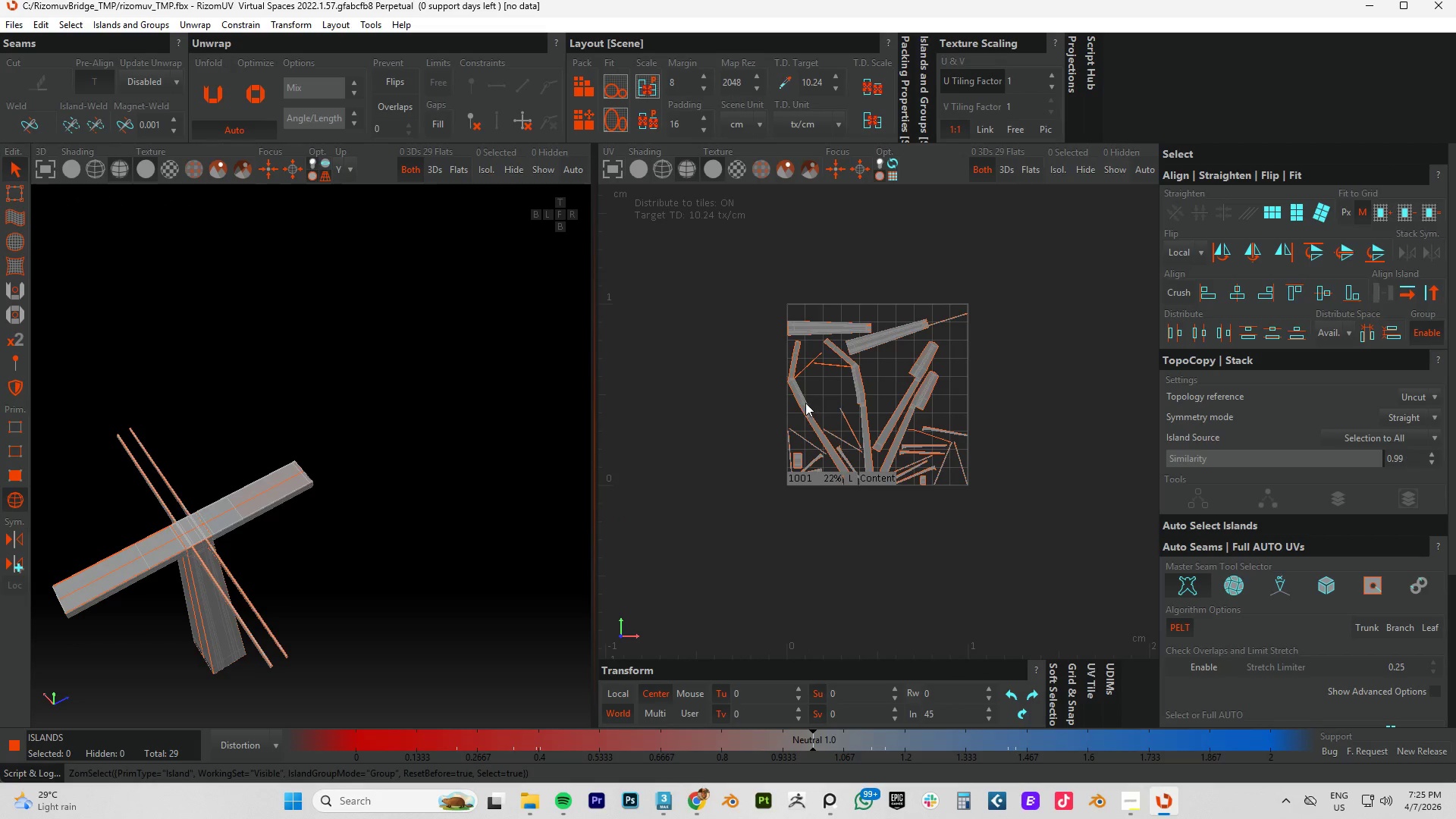 
left_click([805, 403])
 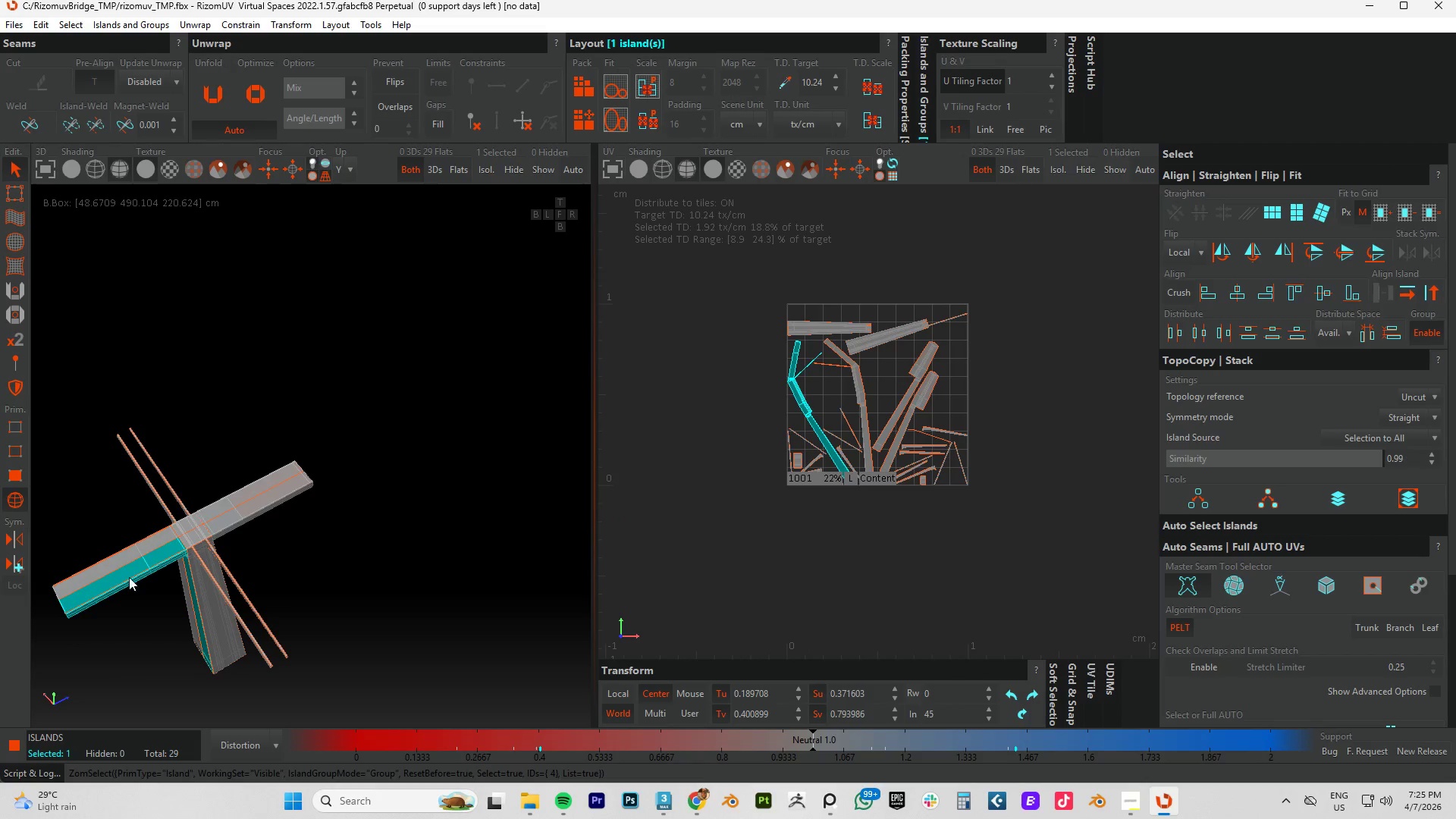 
hold_key(key=AltLeft, duration=1.5)
 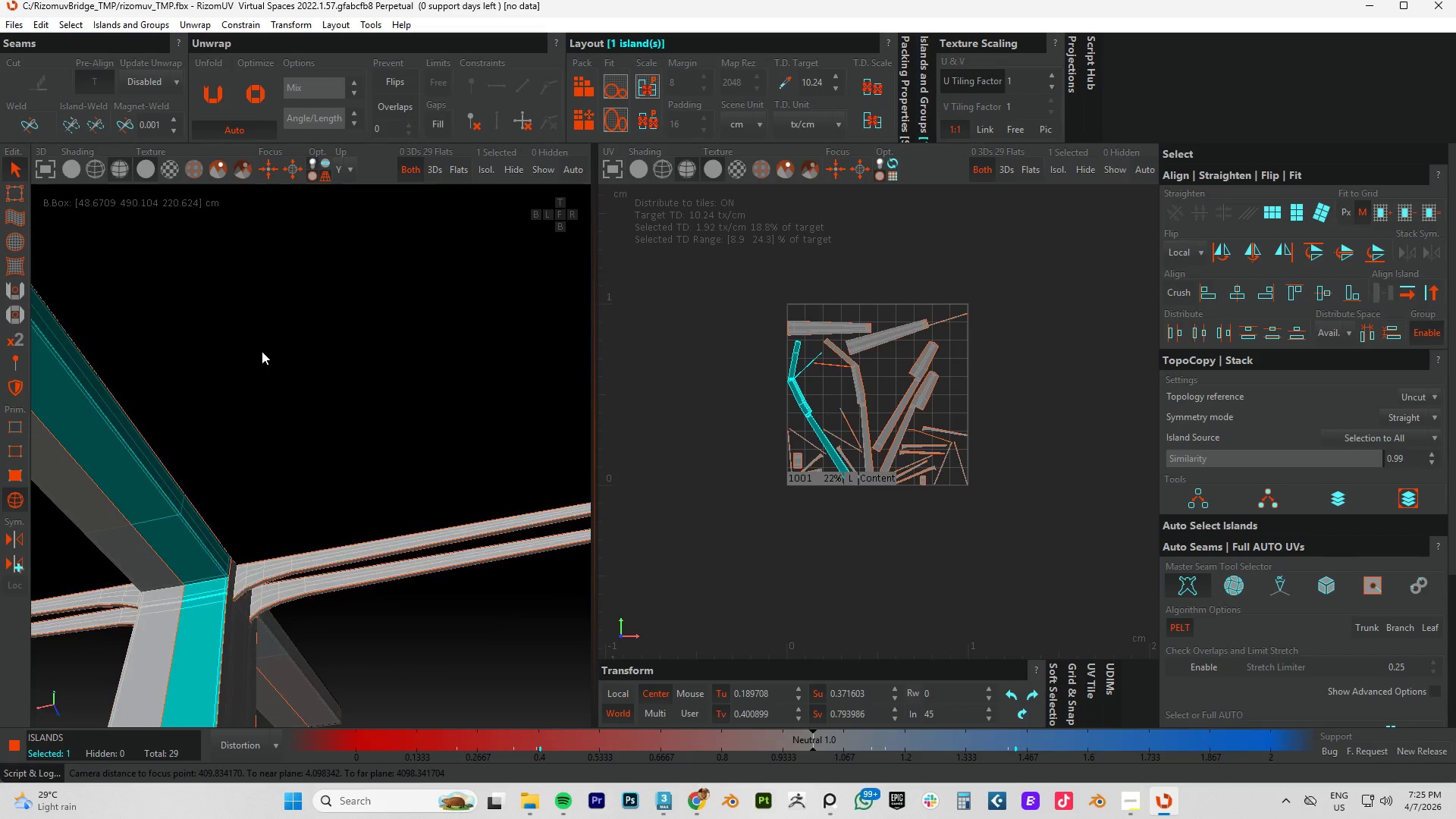 
scroll: coordinate [153, 562], scroll_direction: up, amount: 4.0
 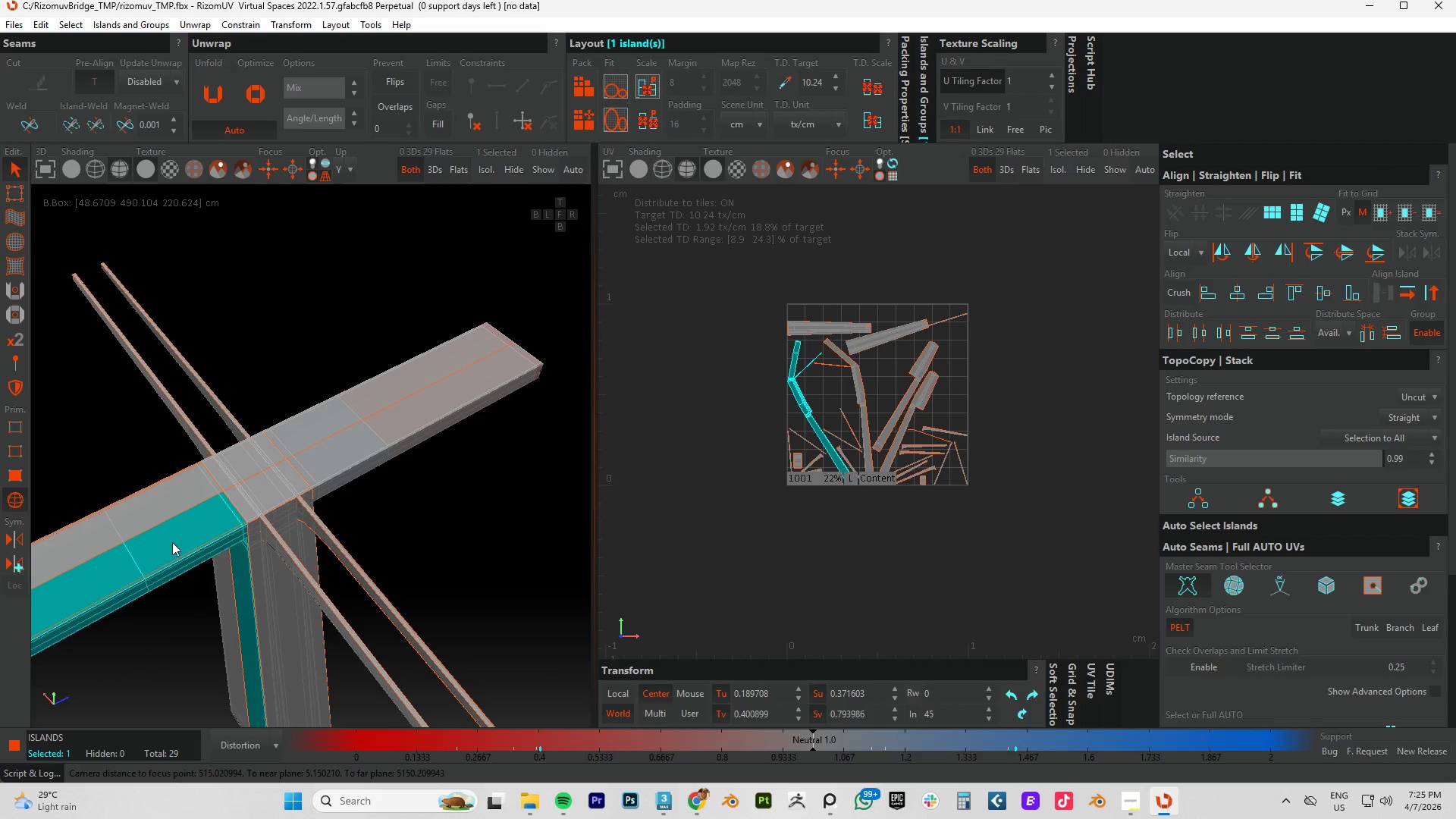 
hold_key(key=AltLeft, duration=1.51)
 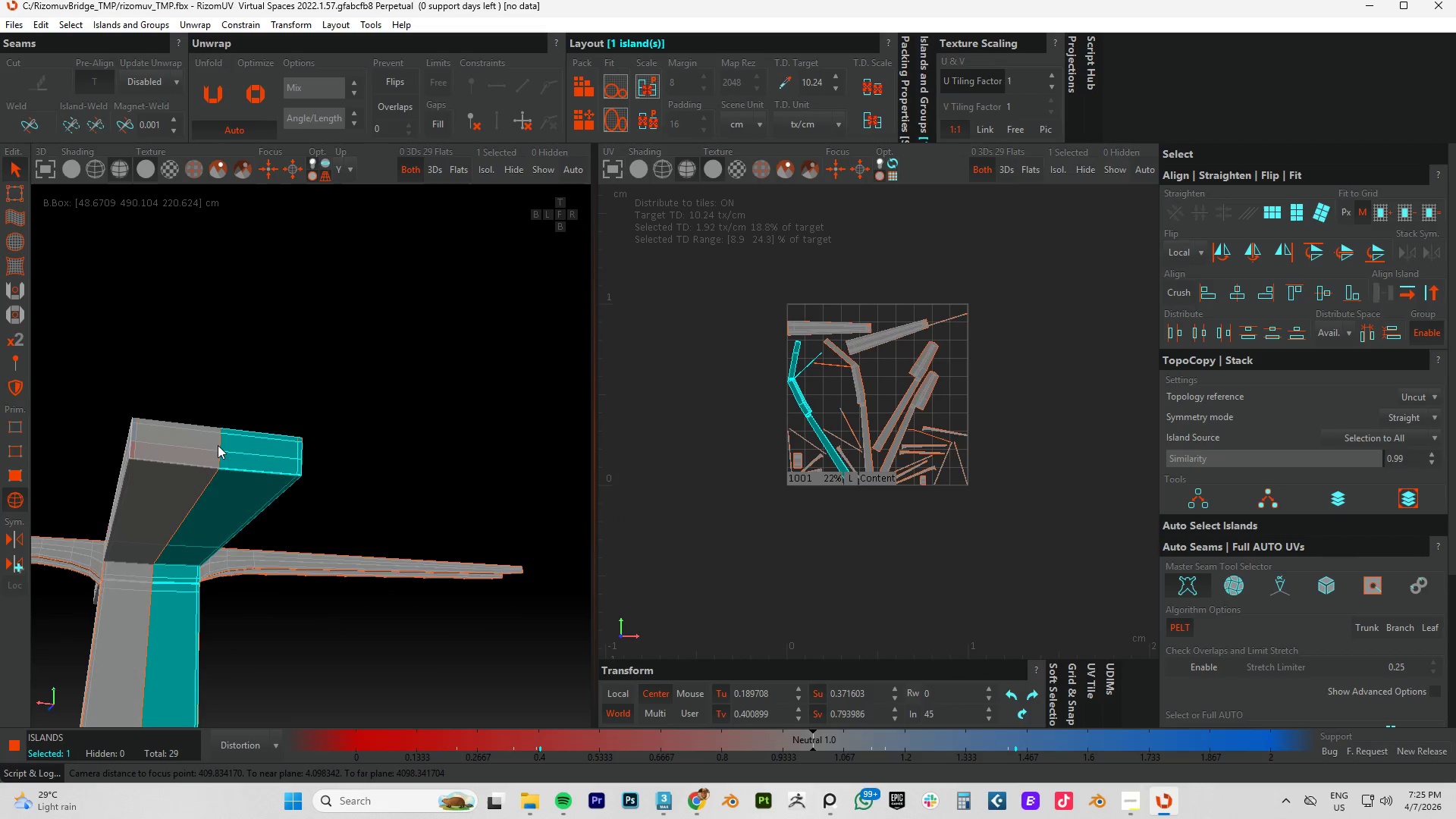 
hold_key(key=AltLeft, duration=0.36)
 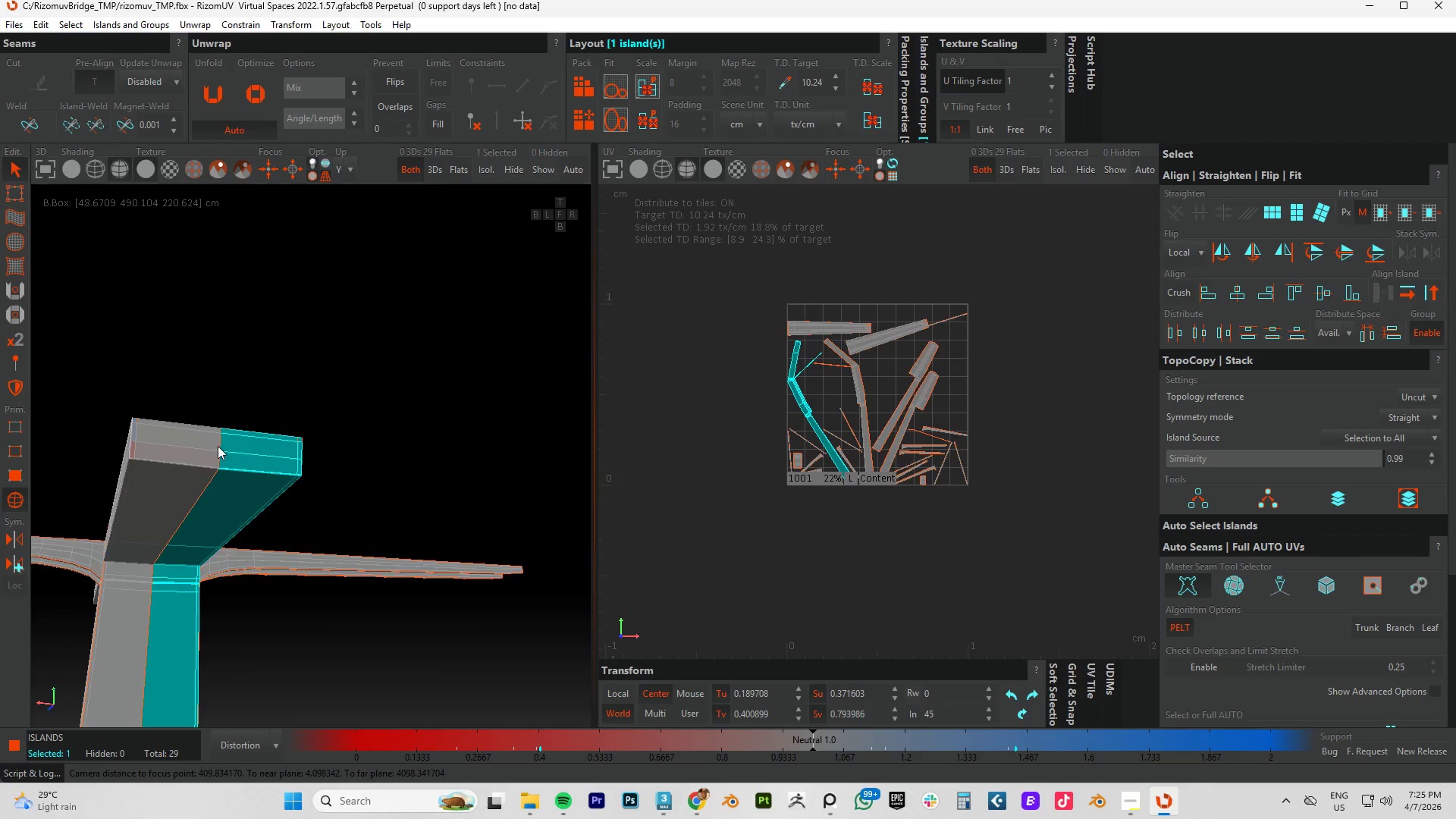 
hold_key(key=AltLeft, duration=1.17)
scroll: coordinate [240, 446], scroll_direction: up, amount: 7.0
 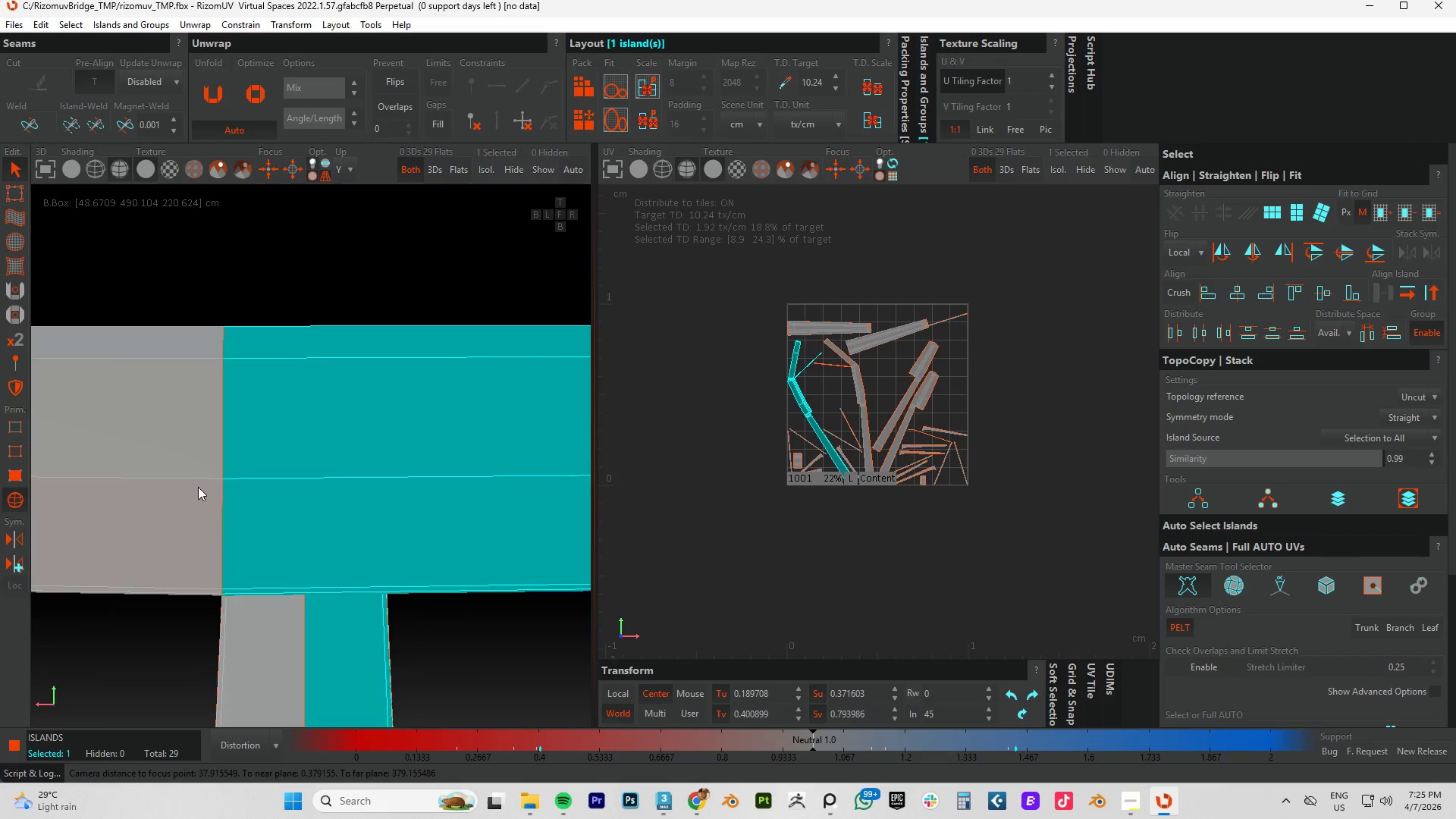 
key(F2)
 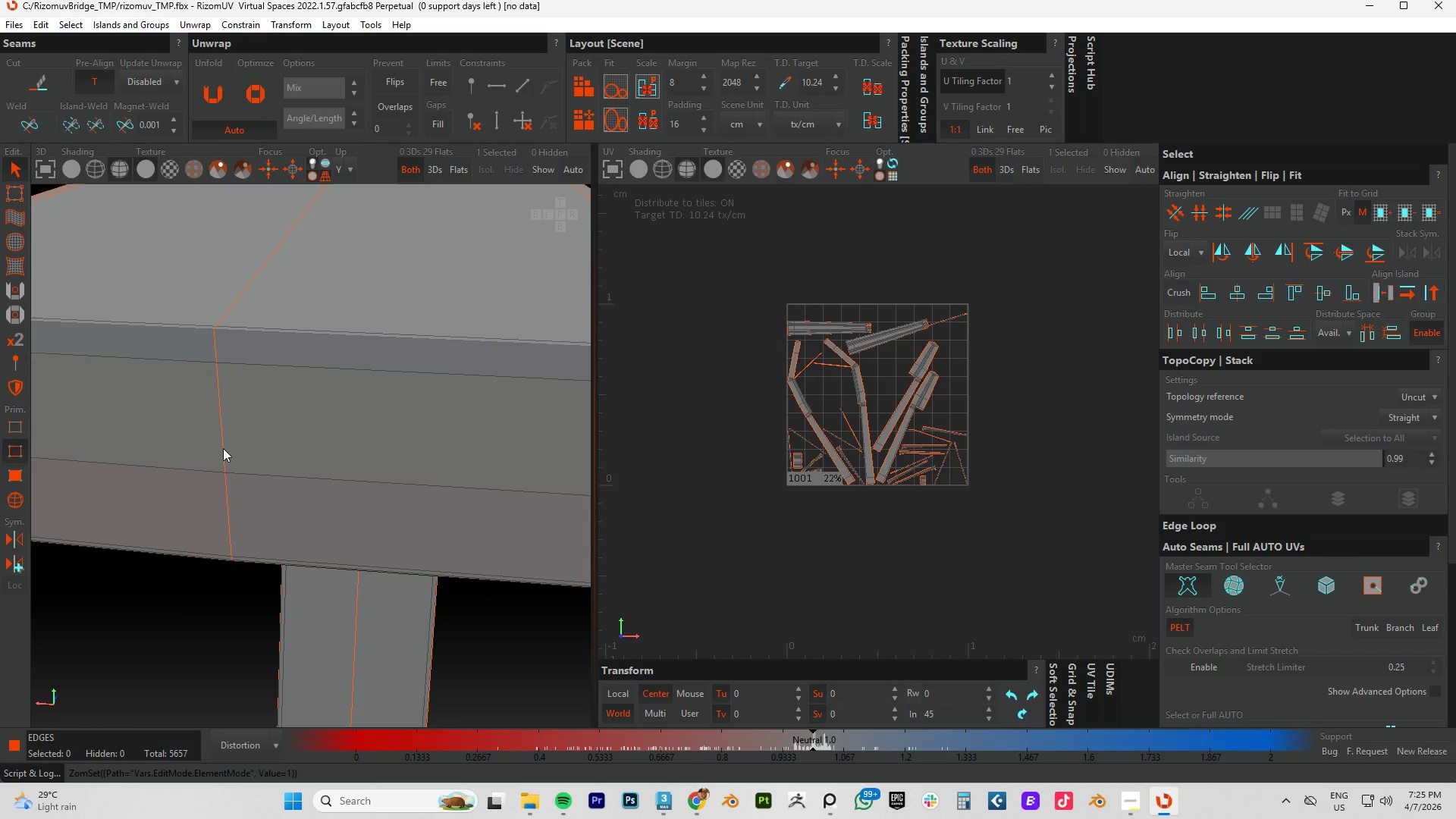 
double_click([223, 448])
 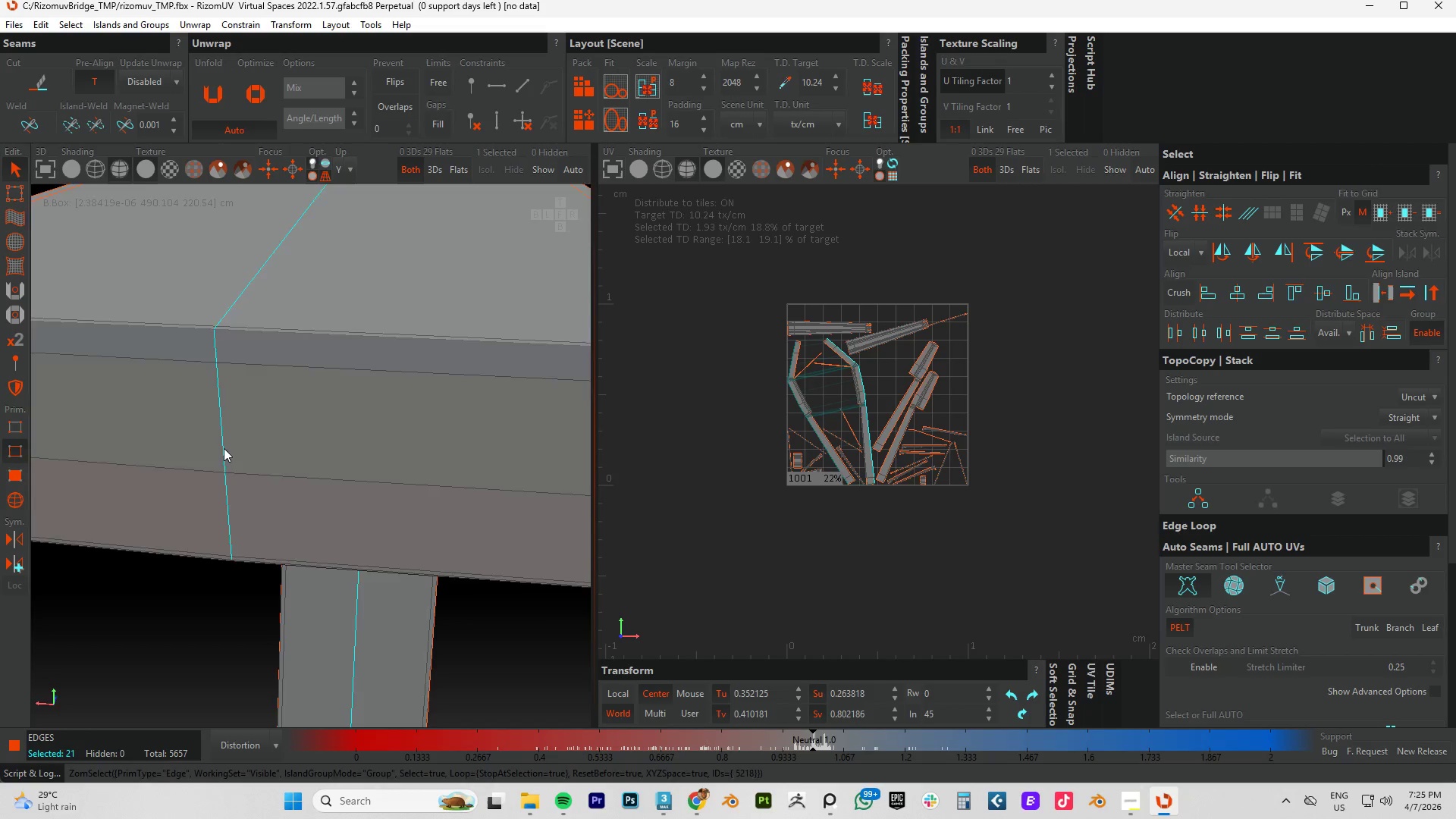 
scroll: coordinate [226, 449], scroll_direction: down, amount: 4.0
 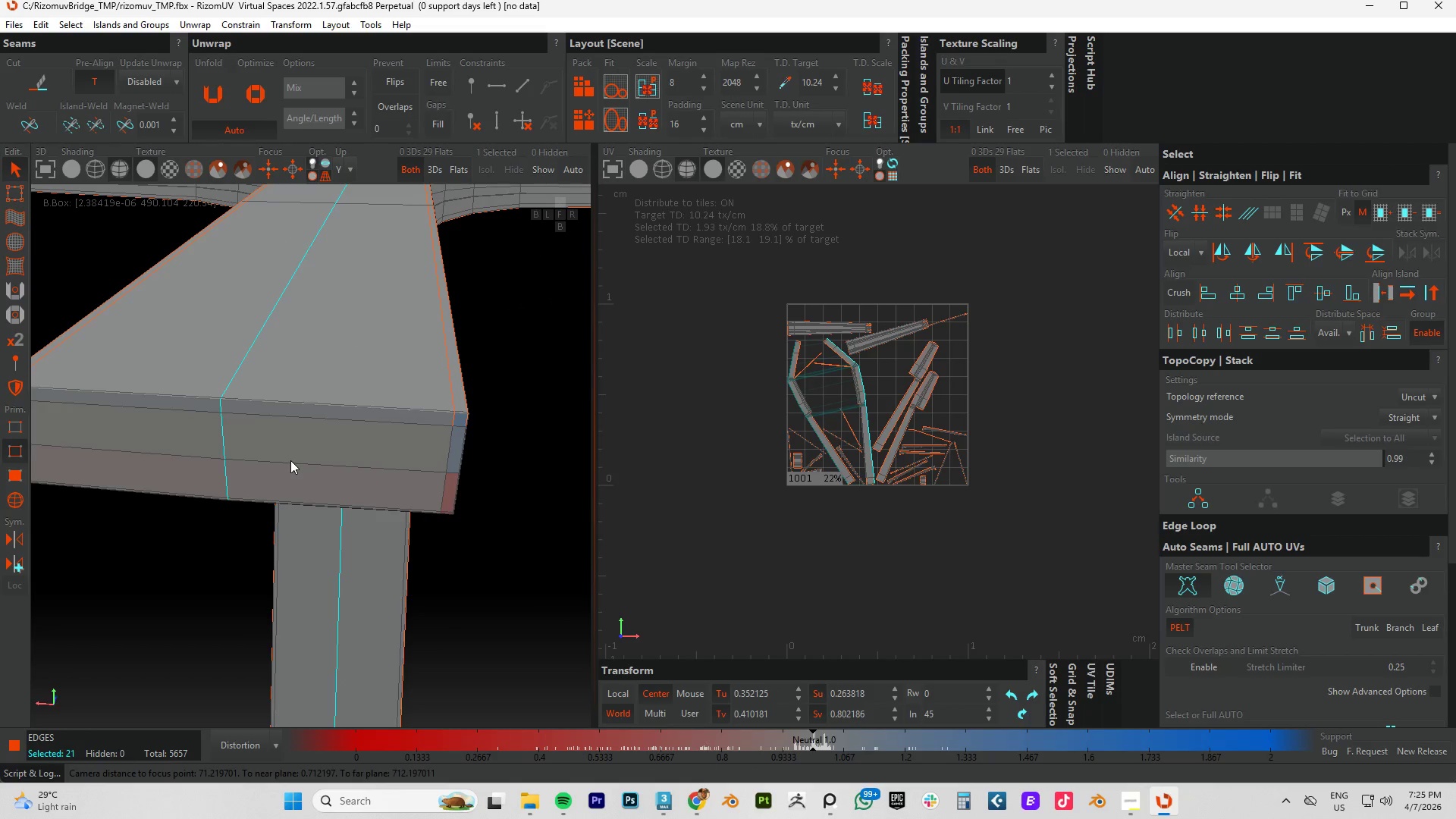 
key(W)
 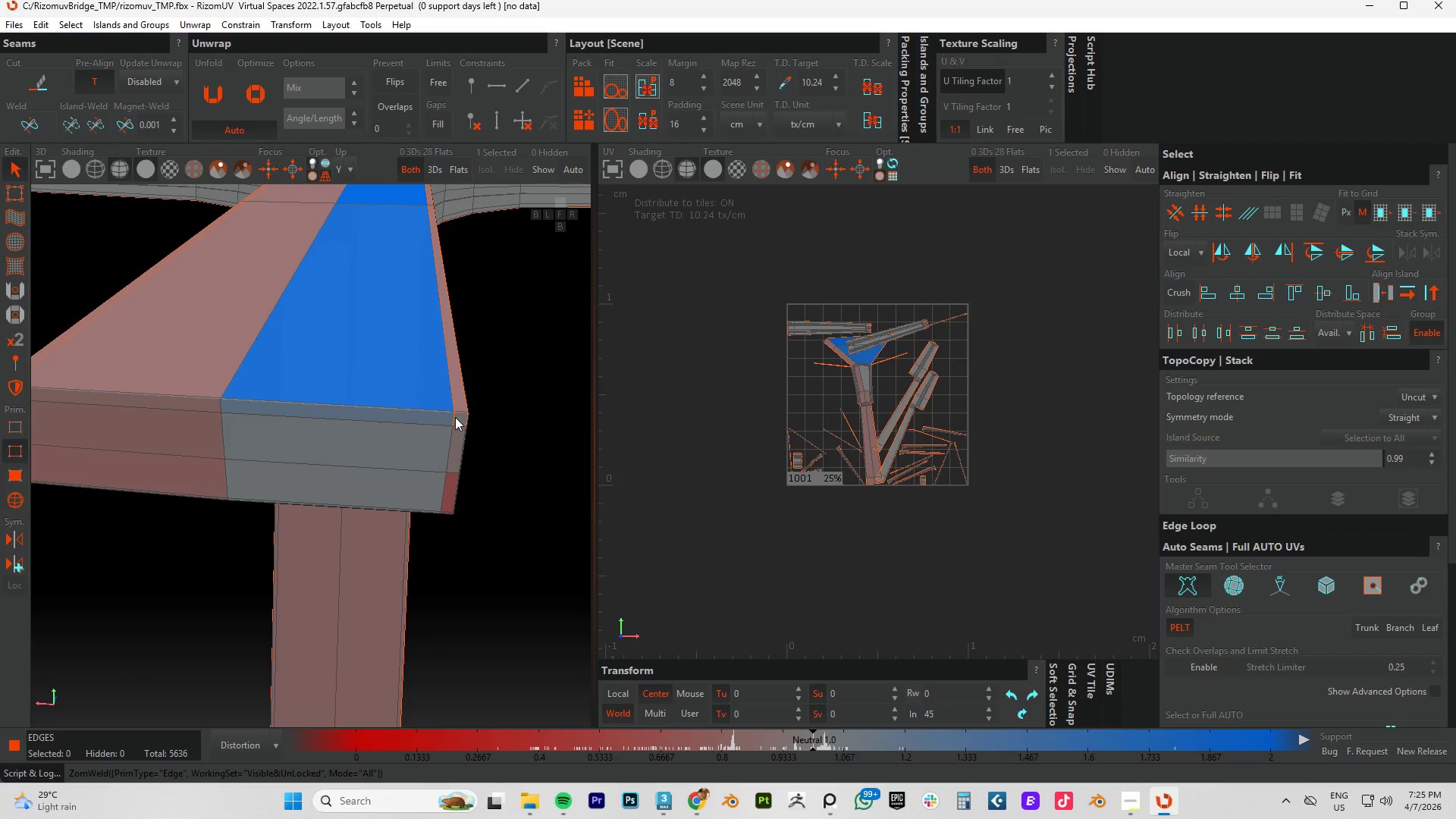 
double_click([450, 419])
 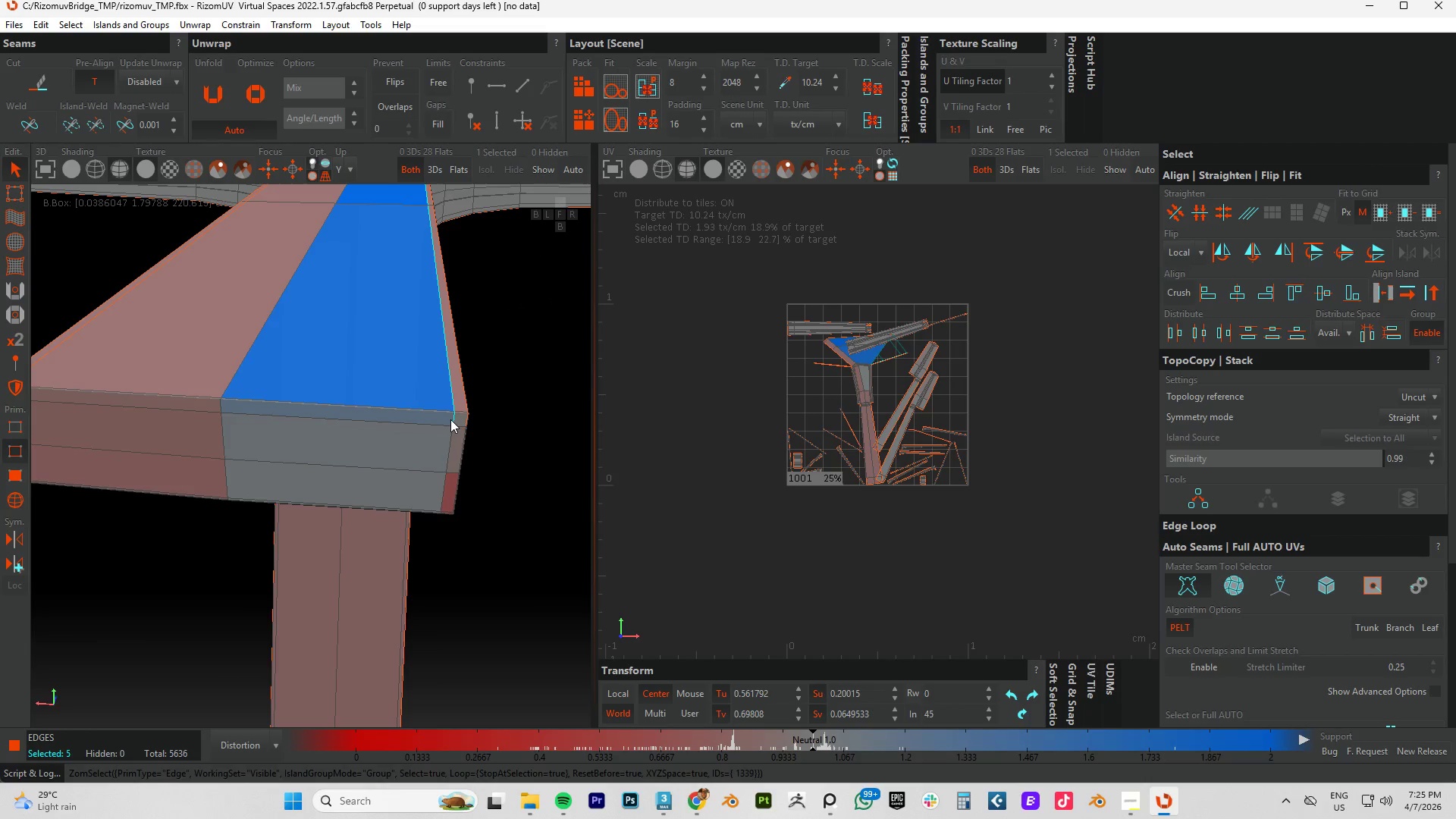 
key(W)
 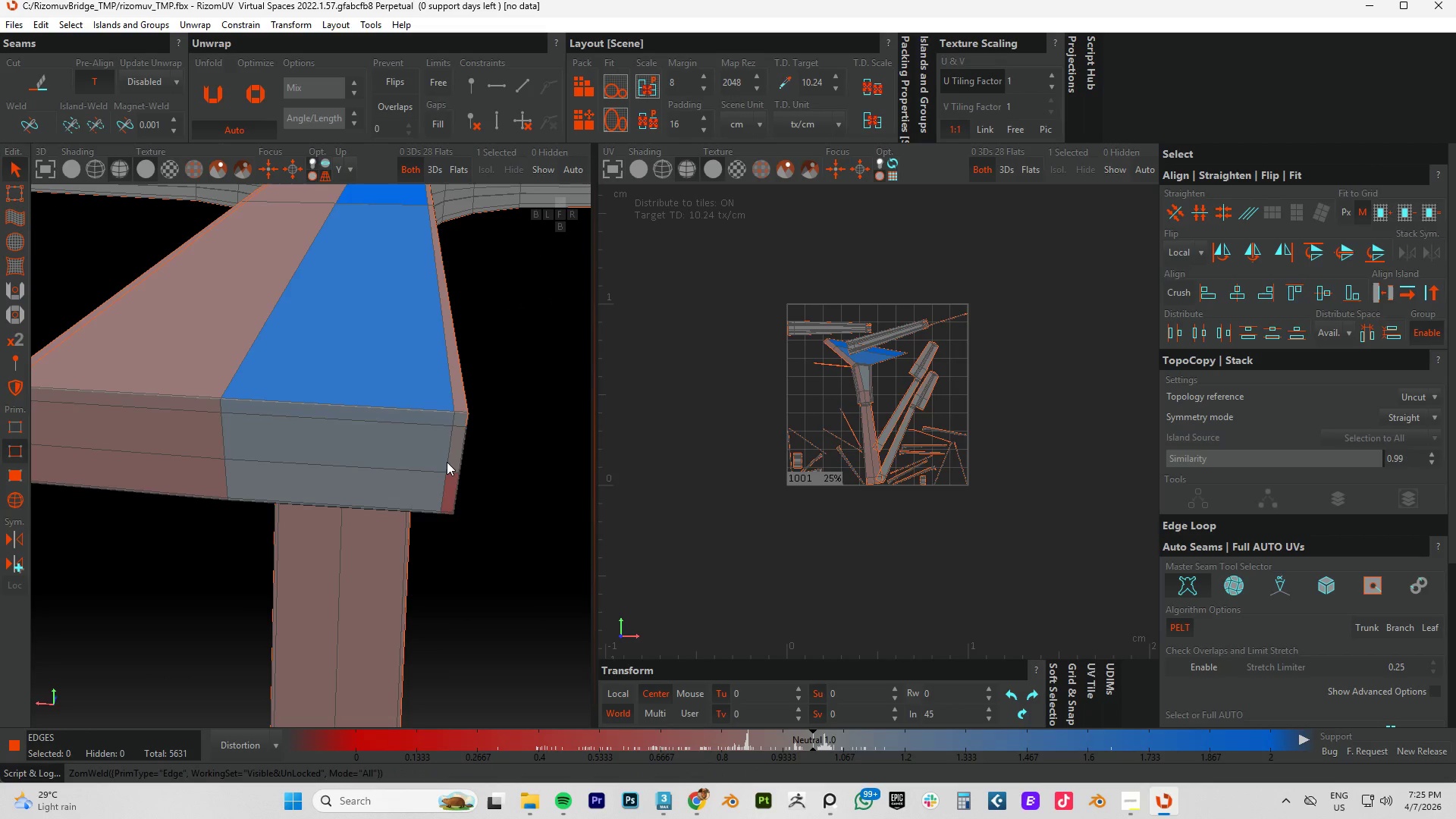 
hold_key(key=AltLeft, duration=1.01)
 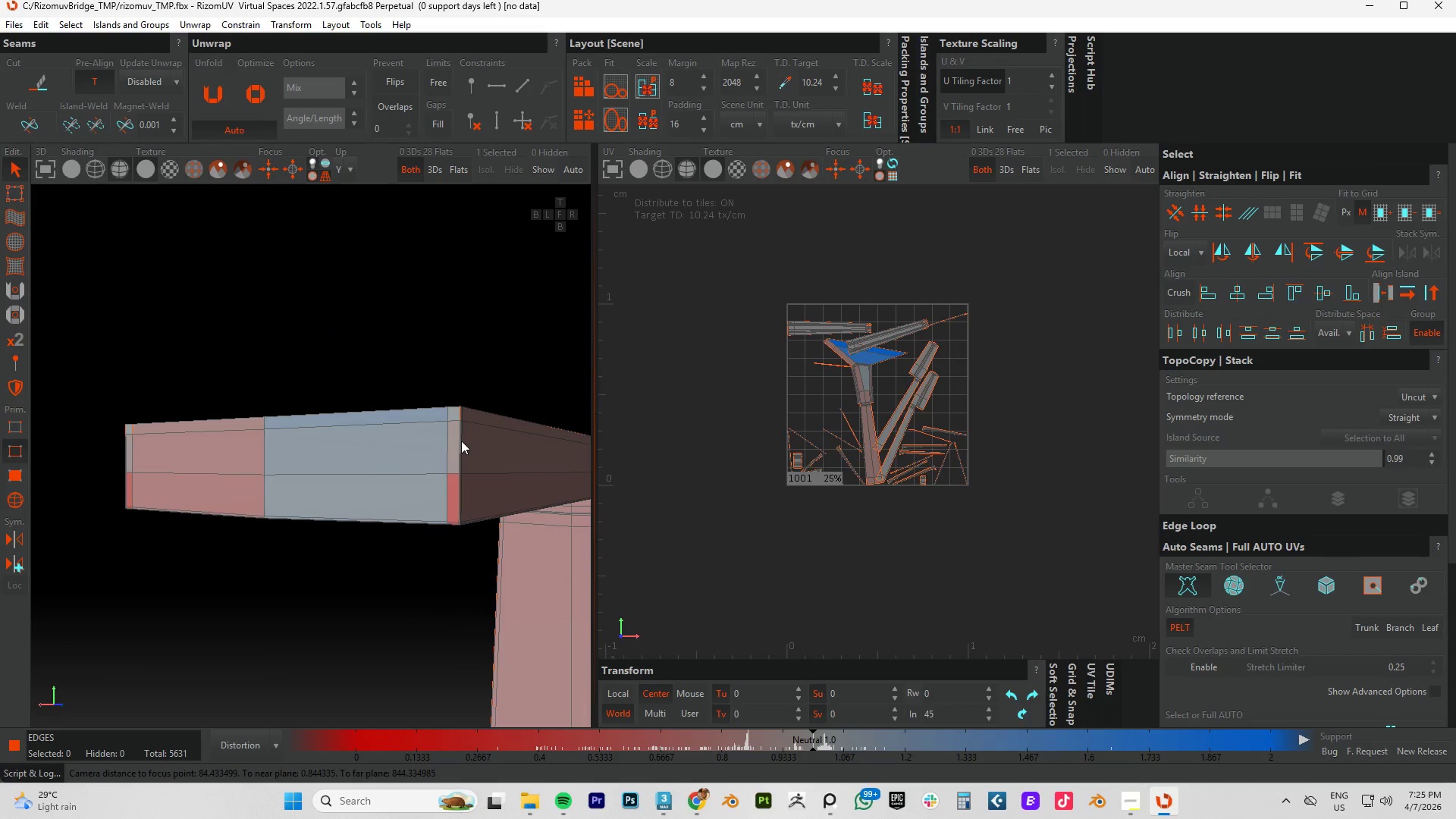 
scroll: coordinate [449, 401], scroll_direction: up, amount: 8.0
 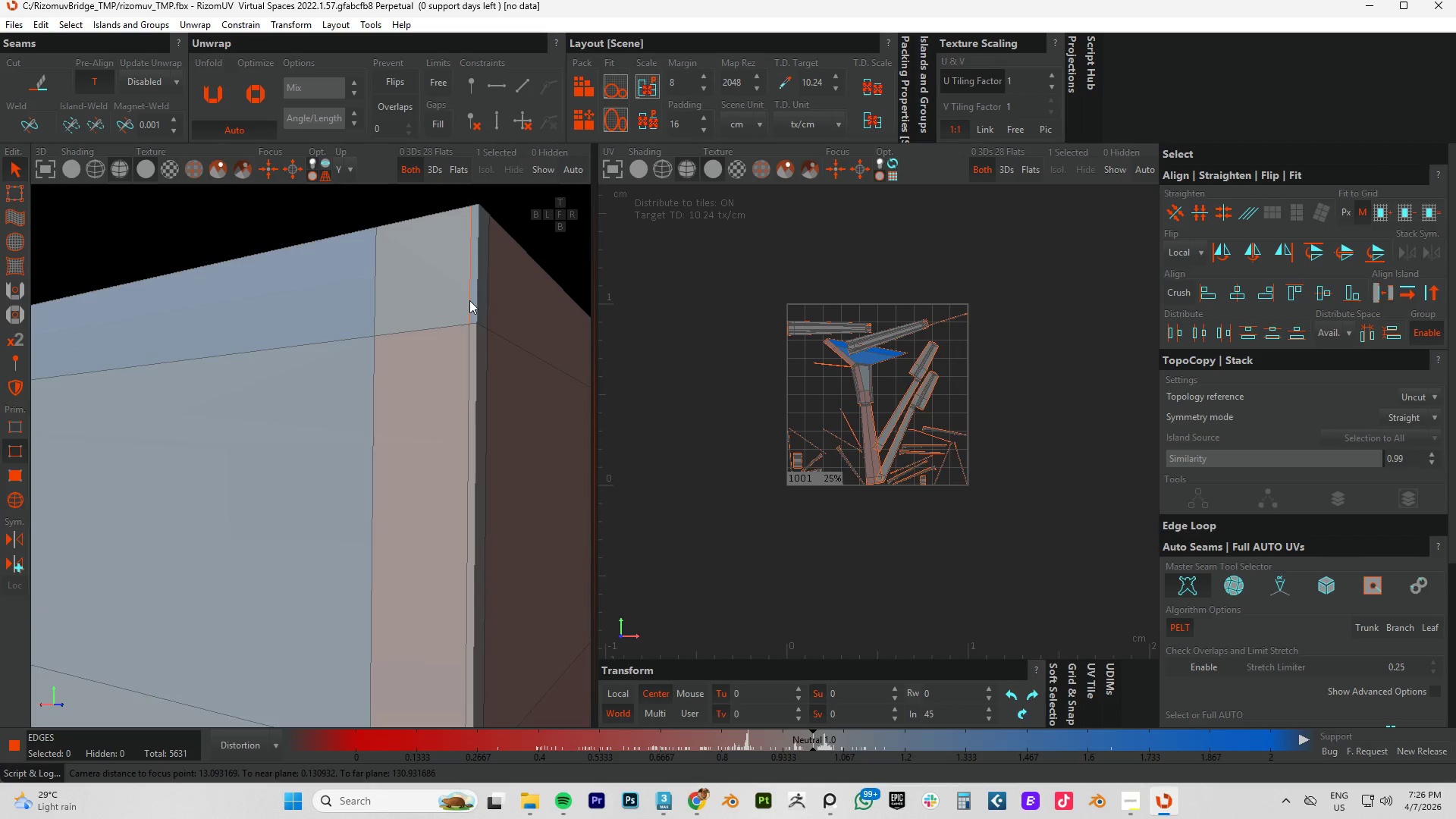 
double_click([469, 300])
 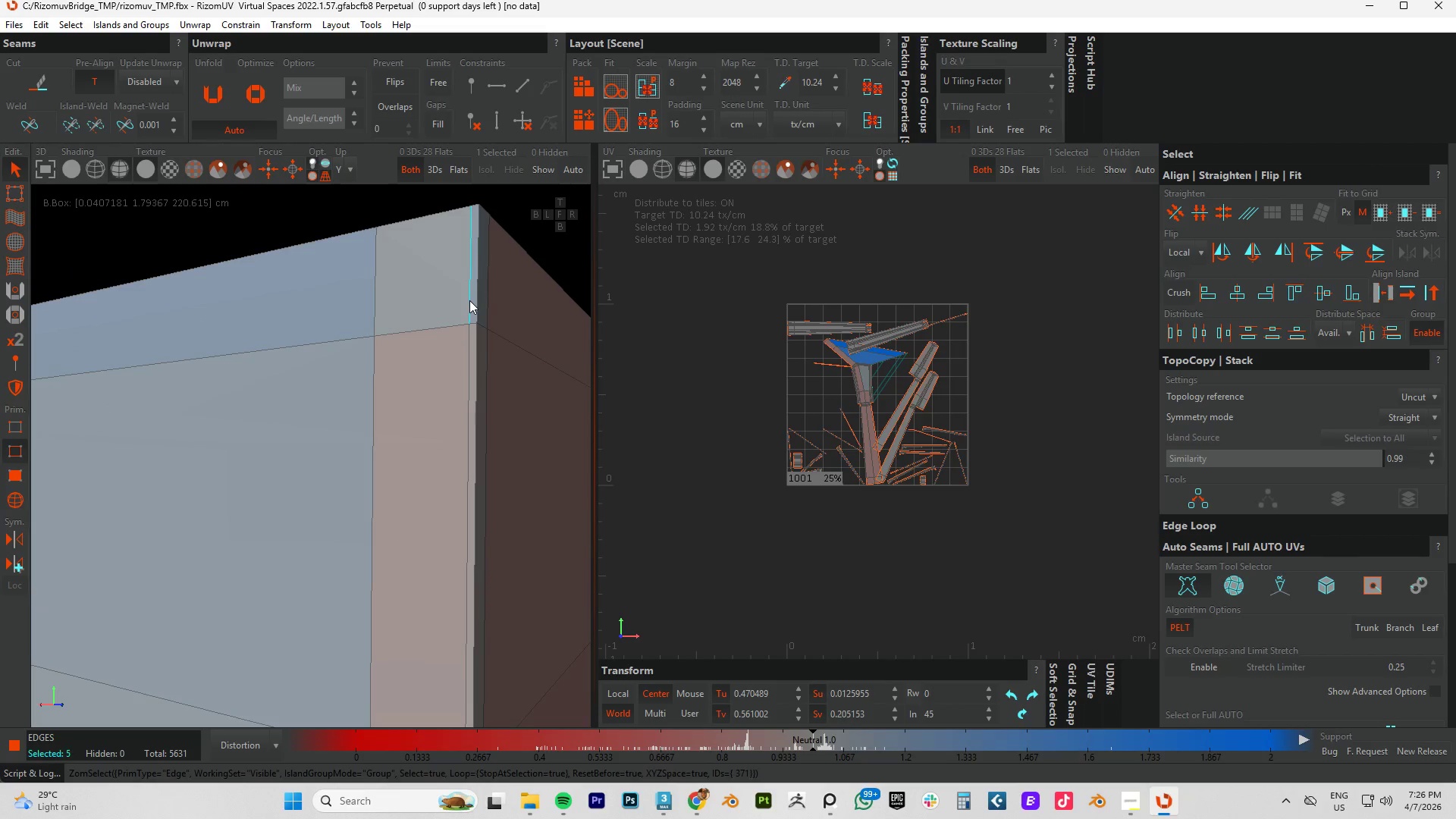 
key(W)
 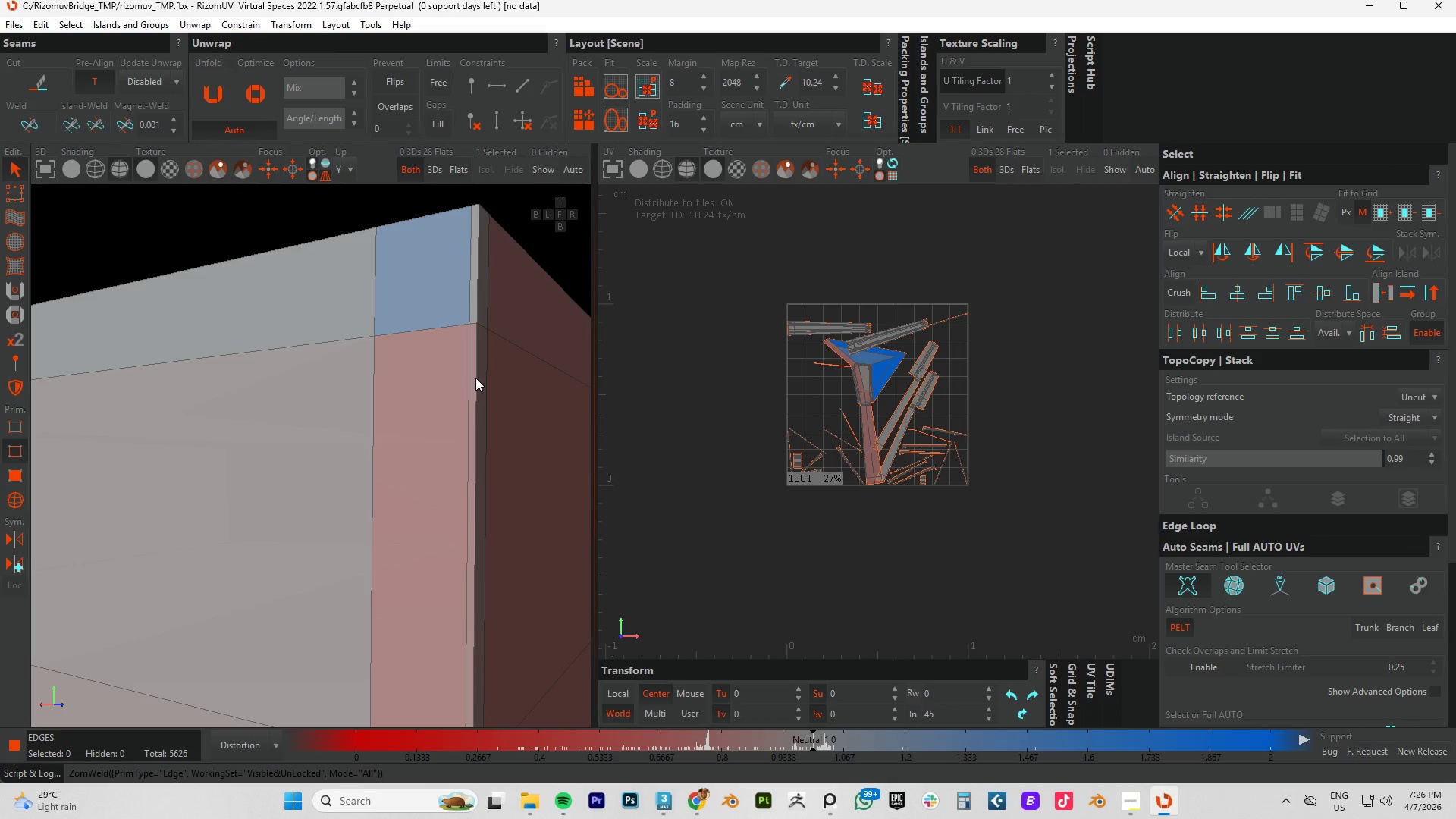 
double_click([475, 378])
 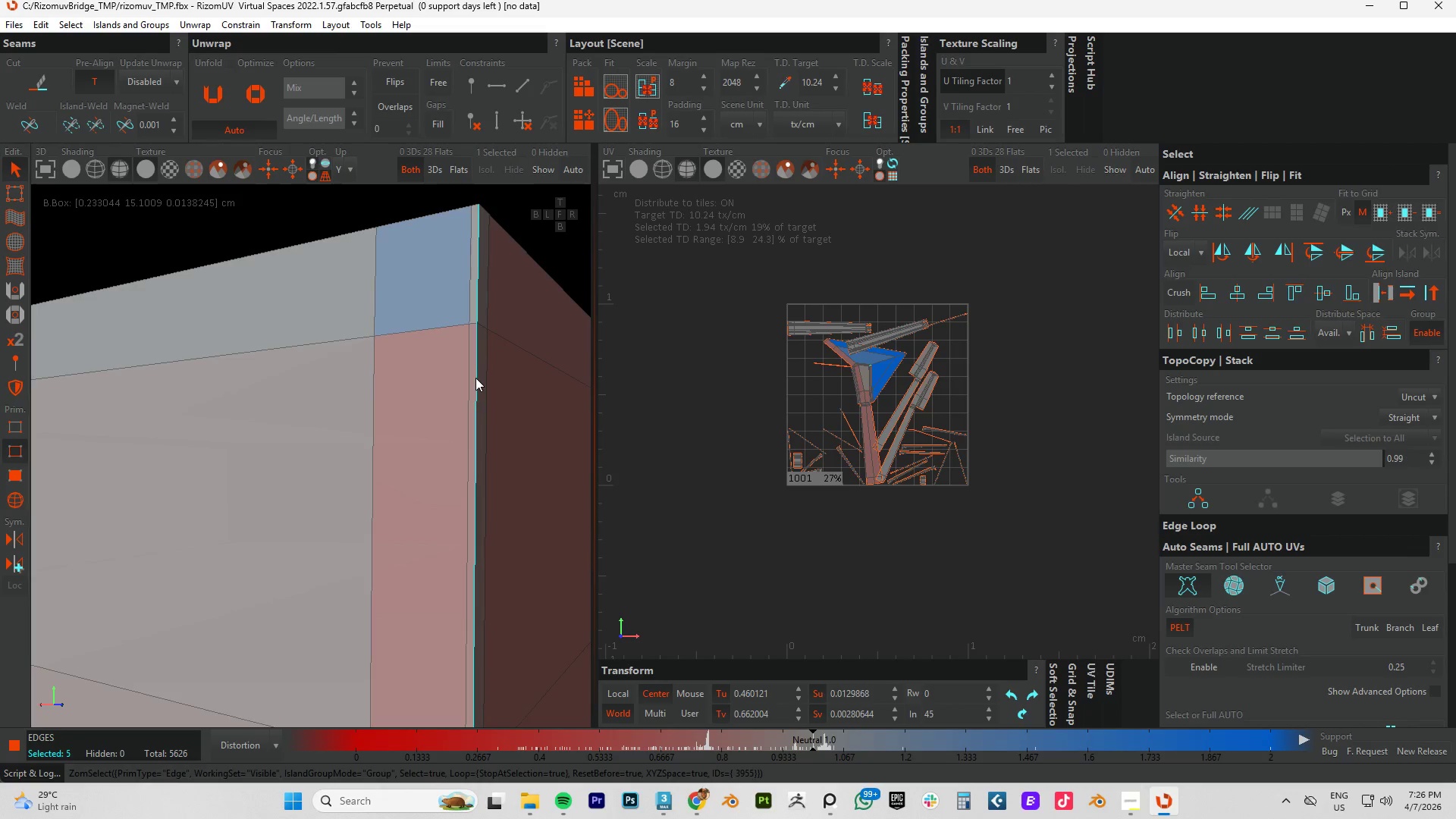 
scroll: coordinate [475, 378], scroll_direction: down, amount: 4.0
 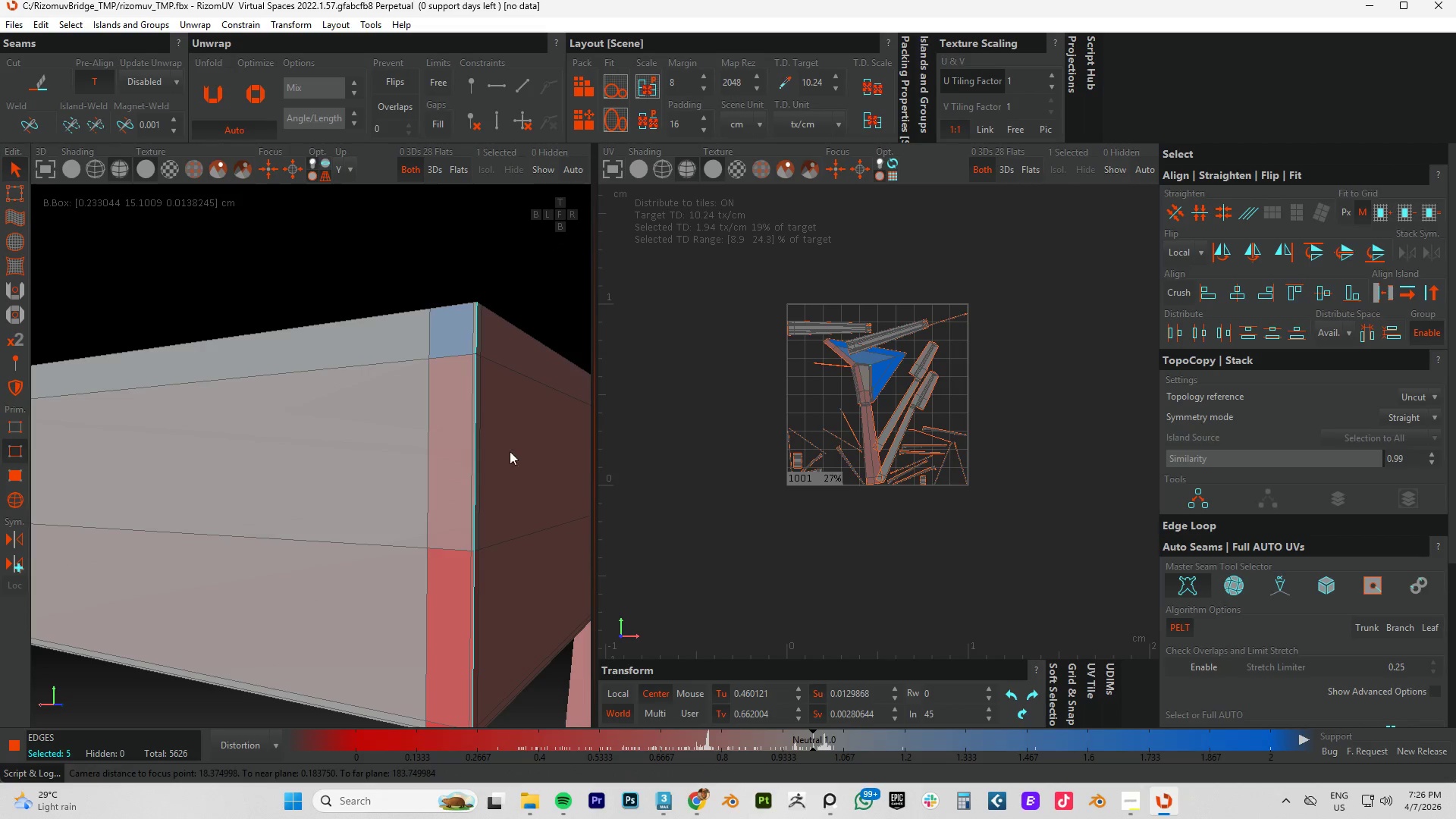 
hold_key(key=AltLeft, duration=0.72)
 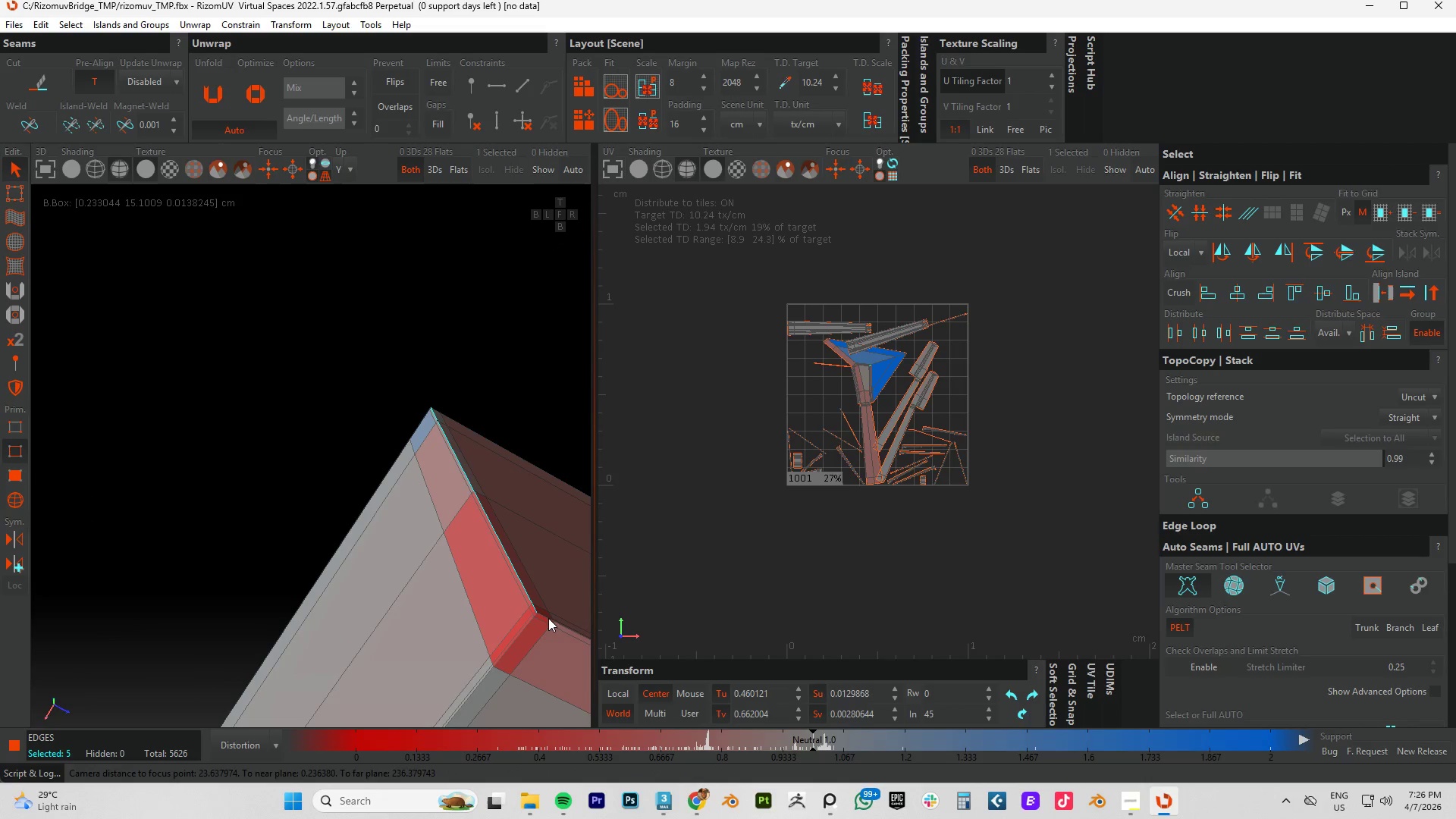 
hold_key(key=ControlLeft, duration=1.5)
double_click([548, 617])
 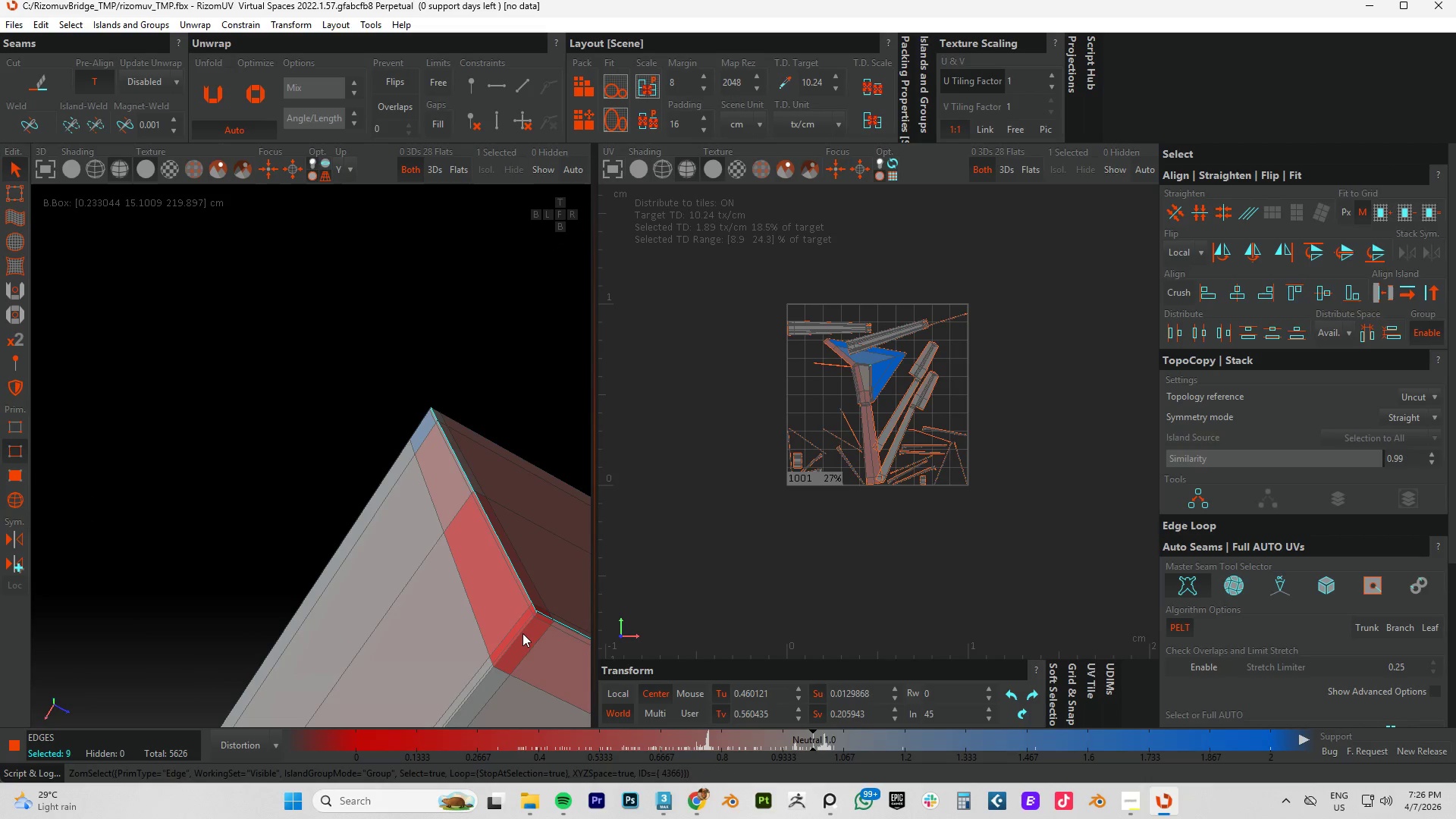 
left_click([523, 634])
 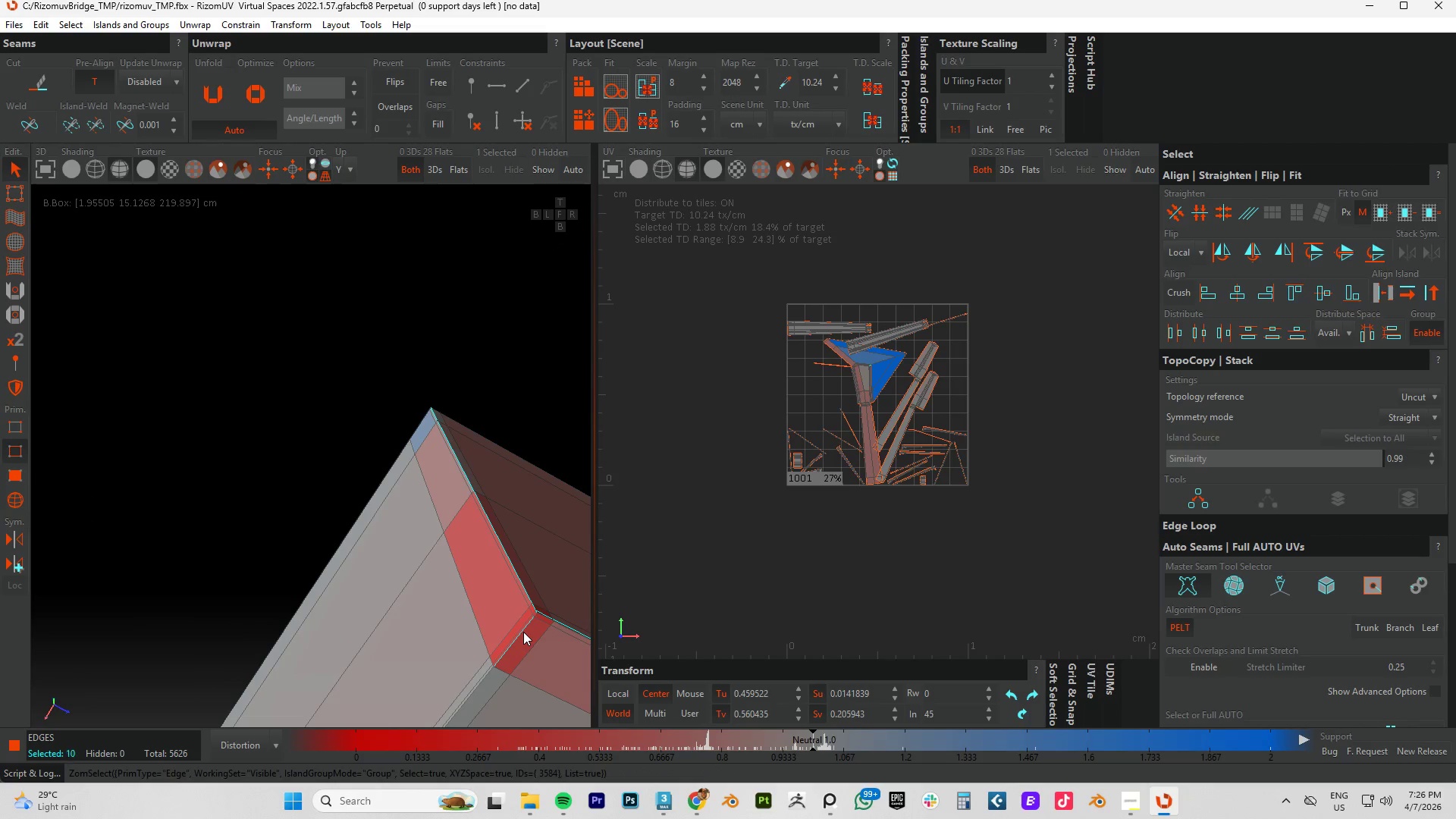 
hold_key(key=ControlLeft, duration=1.5)
scroll: coordinate [526, 626], scroll_direction: up, amount: 4.0
 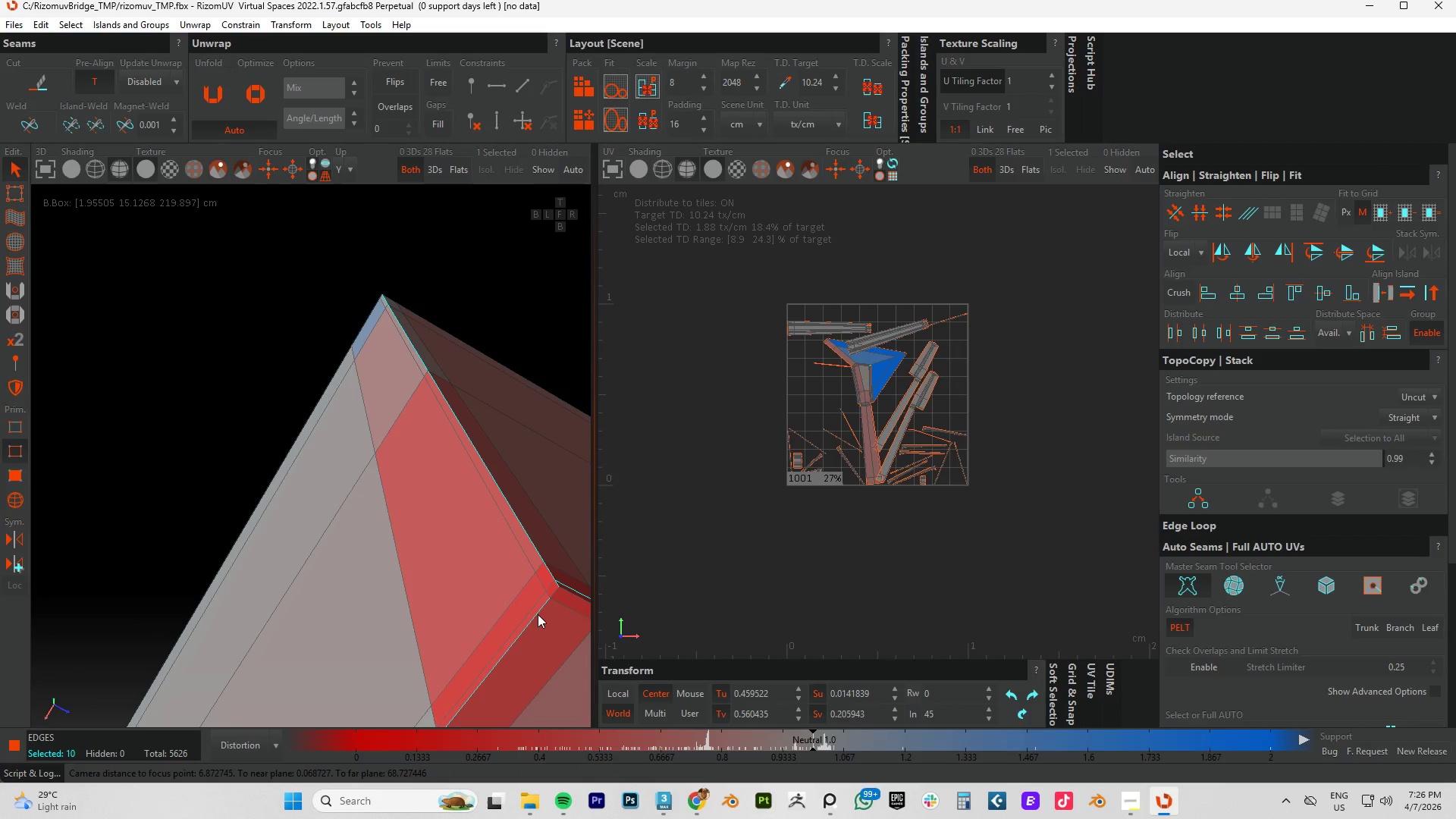 
double_click([538, 614])
 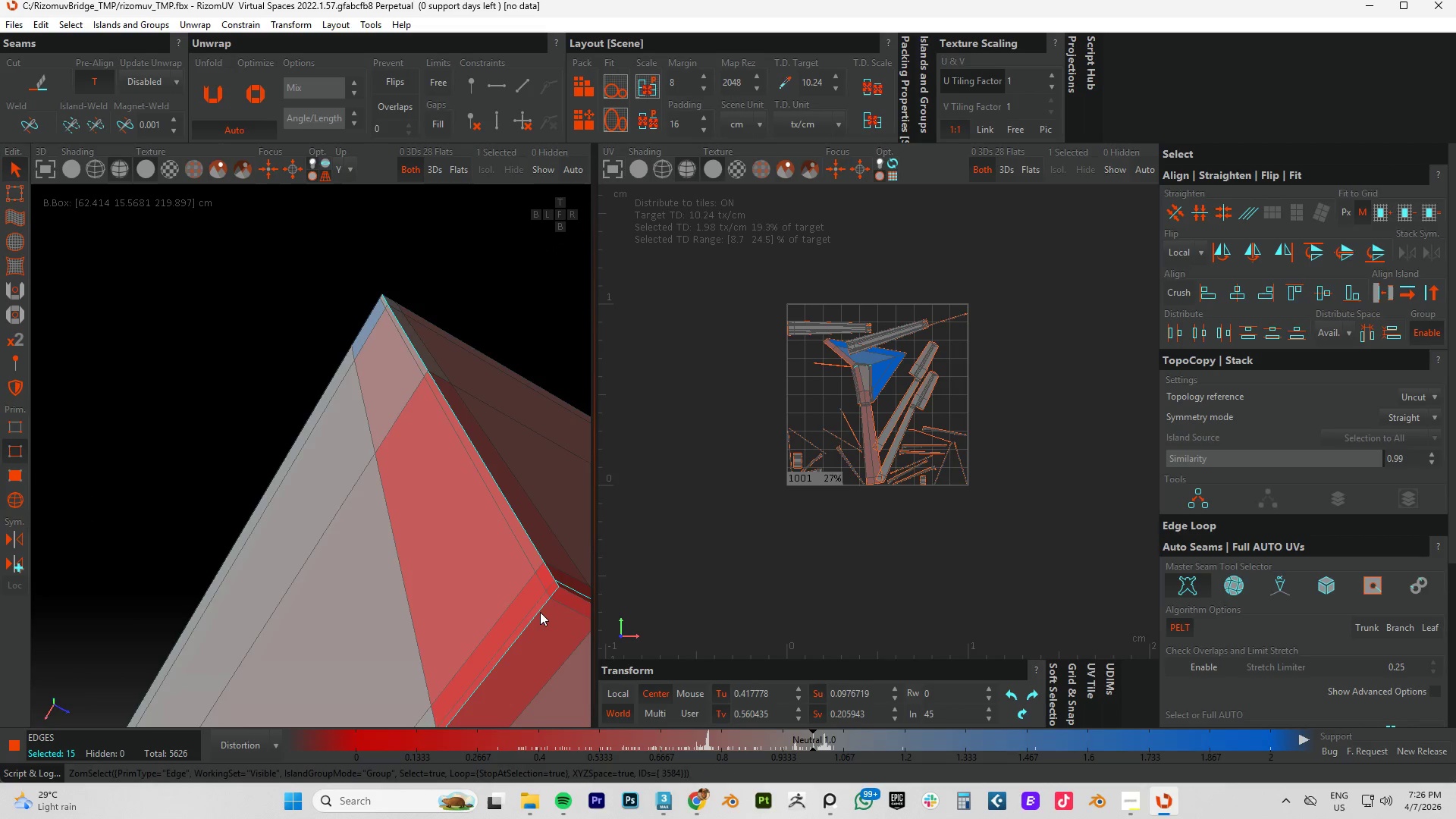 
hold_key(key=ControlLeft, duration=2.78)
 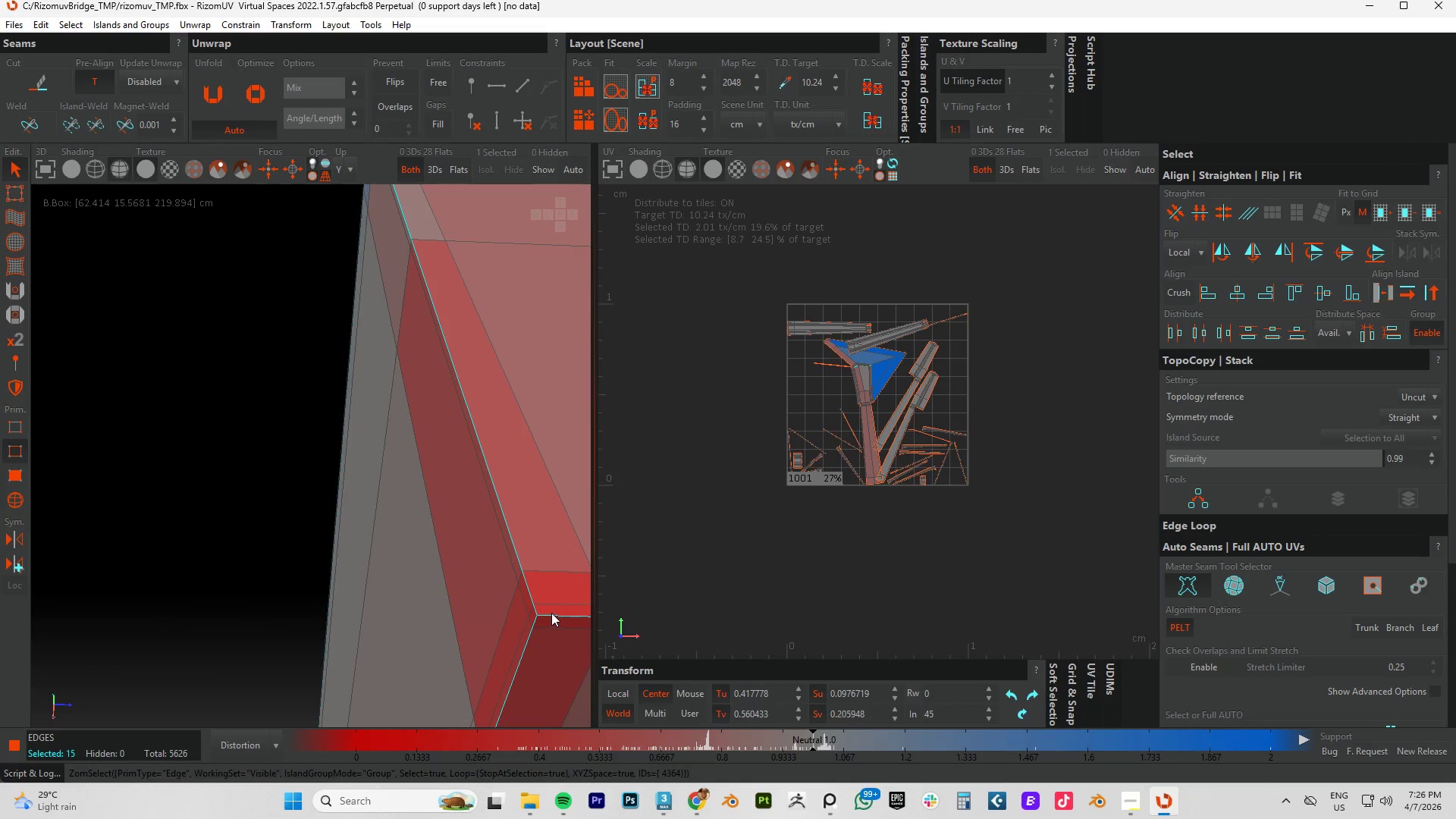 
hold_key(key=AltLeft, duration=0.55)
 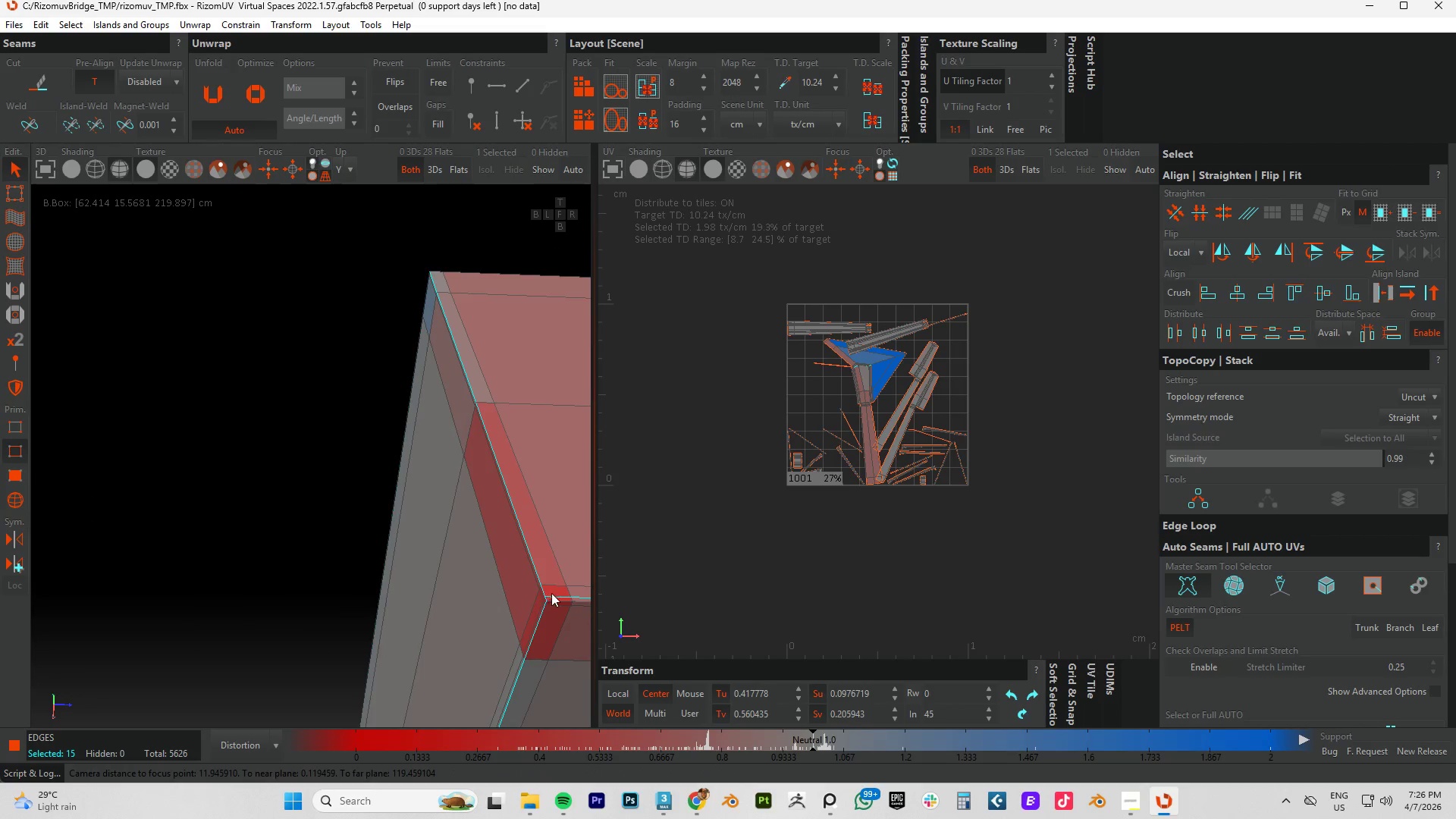 
scroll: coordinate [540, 609], scroll_direction: down, amount: 4.0
 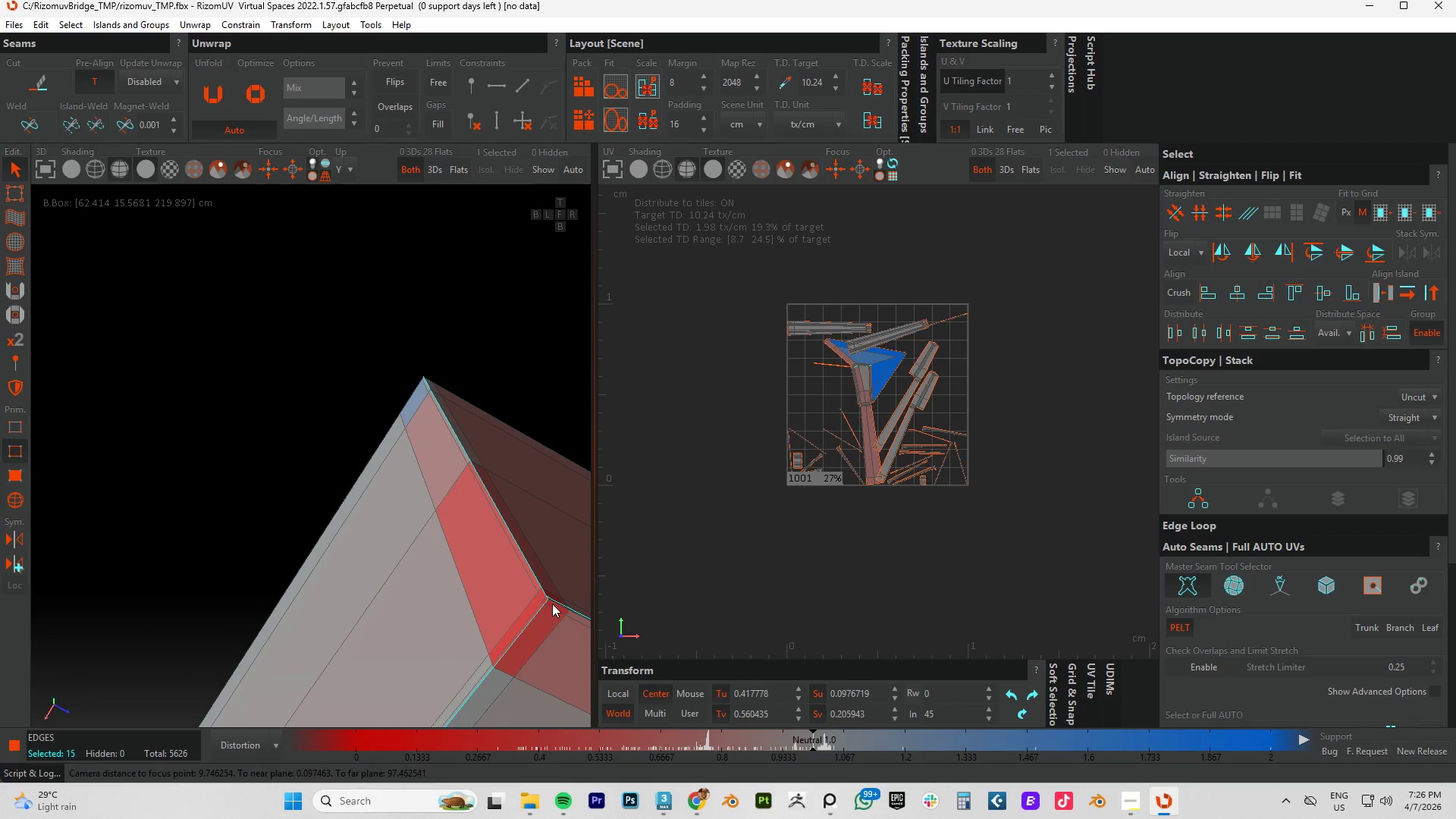 
hold_key(key=AltLeft, duration=0.94)
 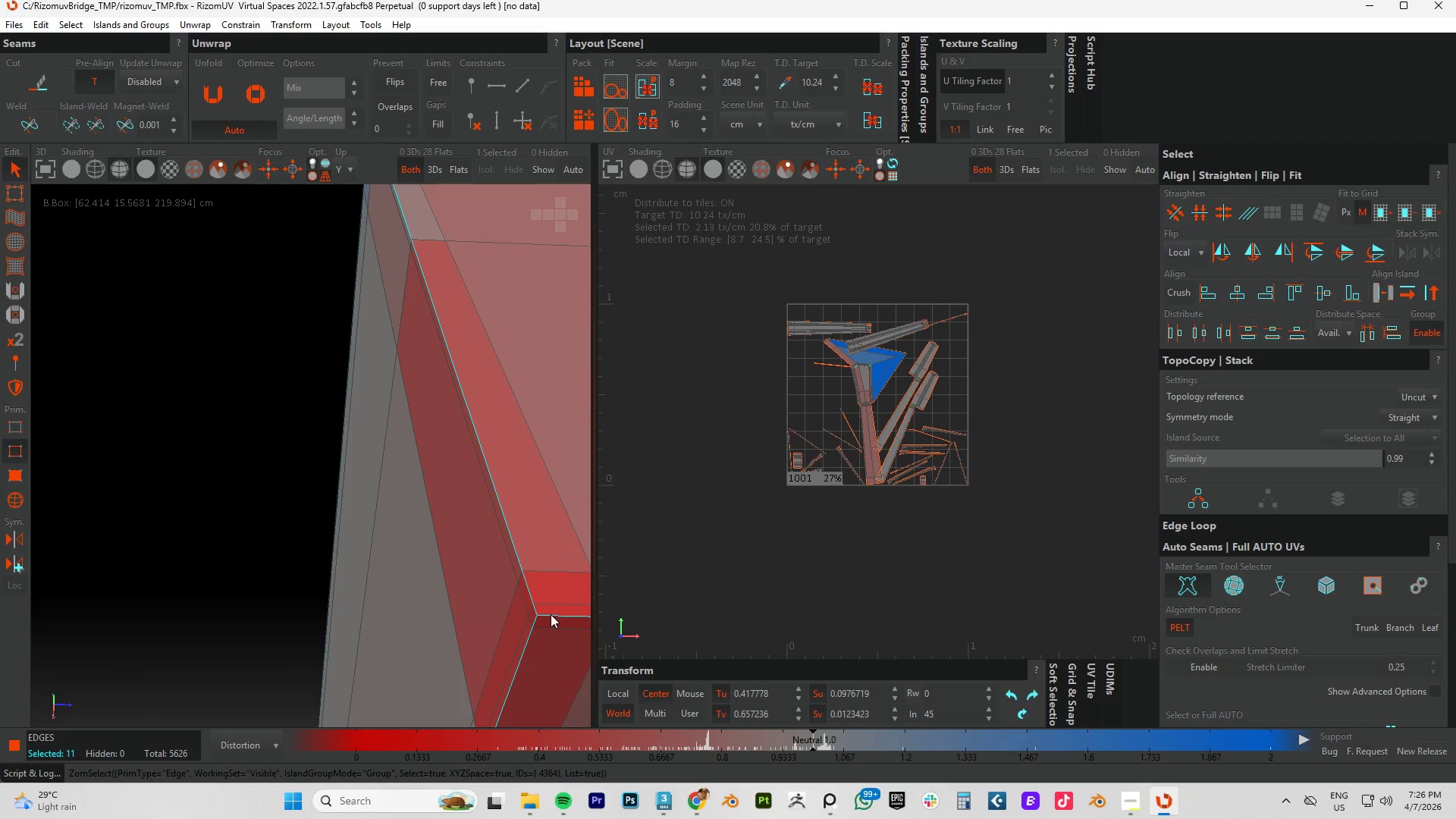 
scroll: coordinate [551, 593], scroll_direction: up, amount: 4.0
 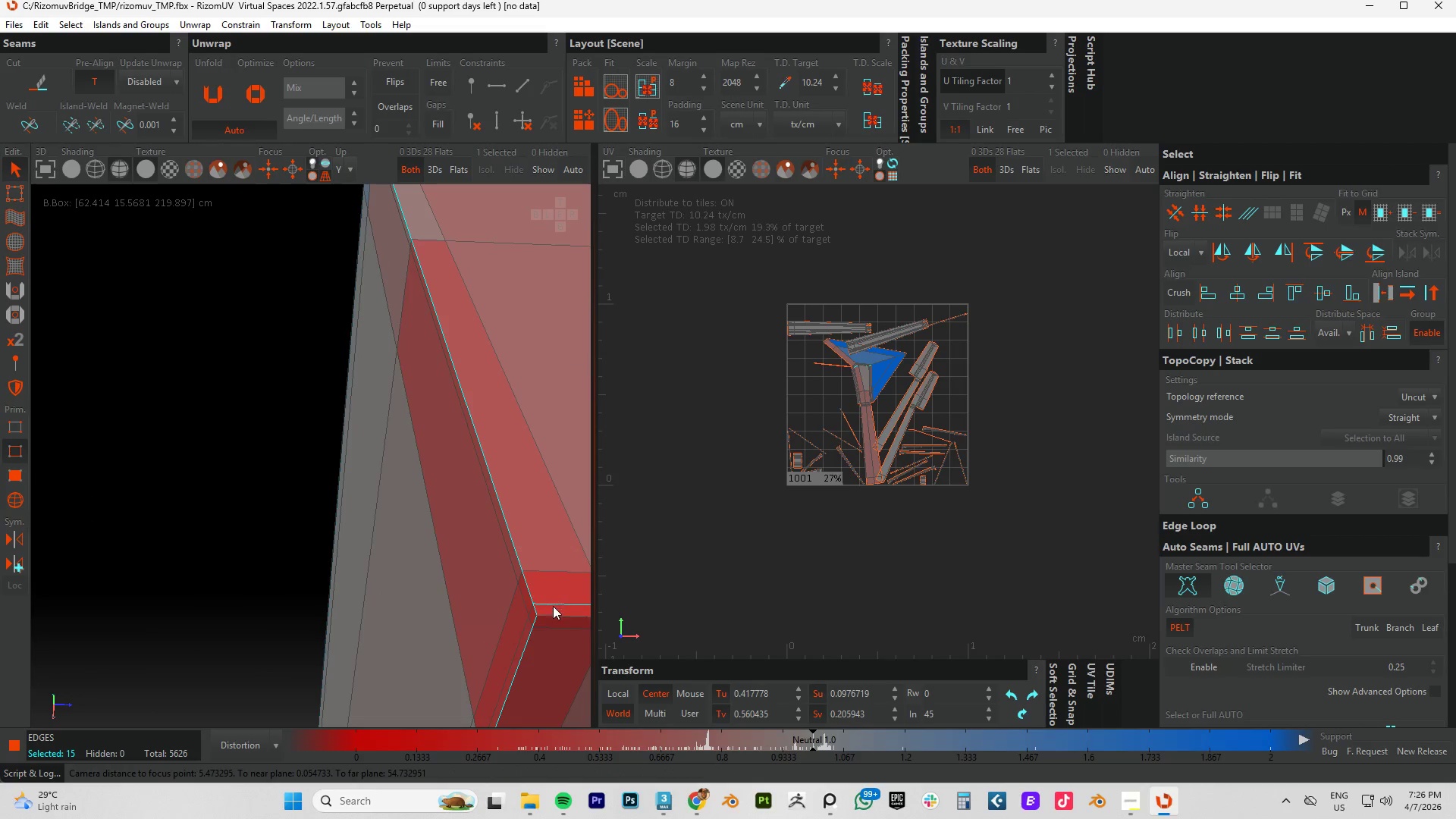 
left_click([553, 605])
 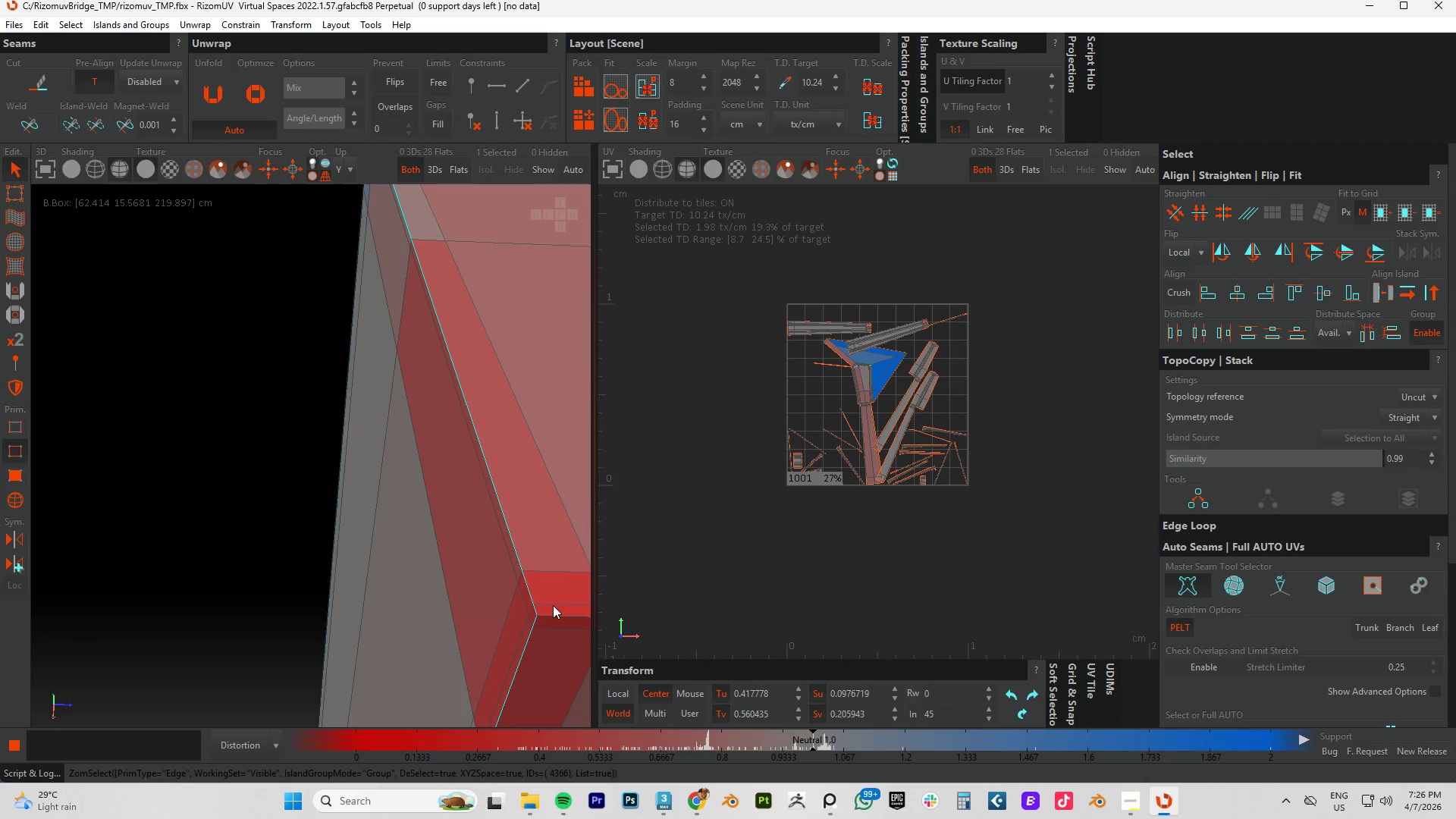 
double_click([553, 605])
 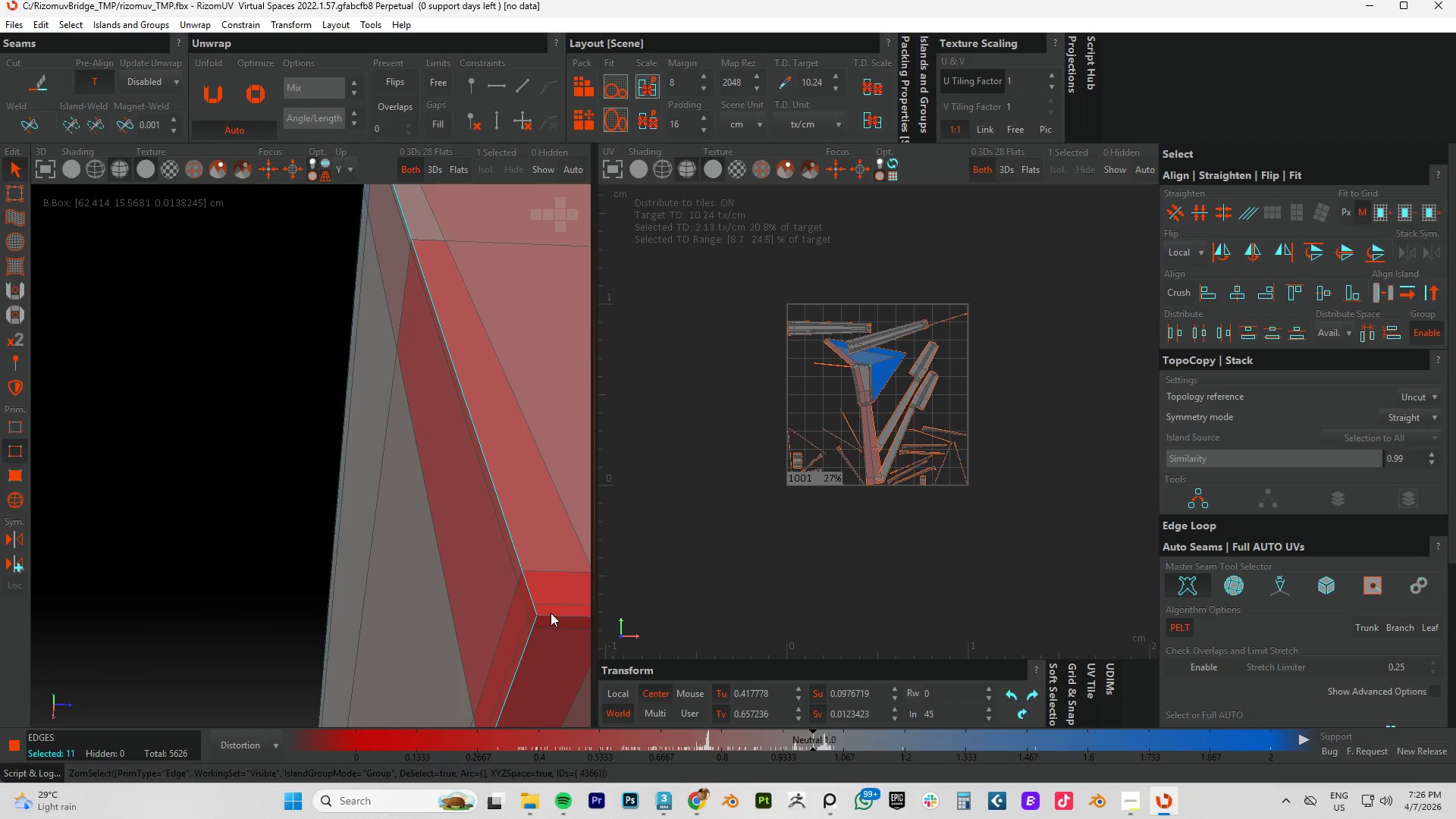 
hold_key(key=ControlLeft, duration=0.56)
double_click([551, 614])
 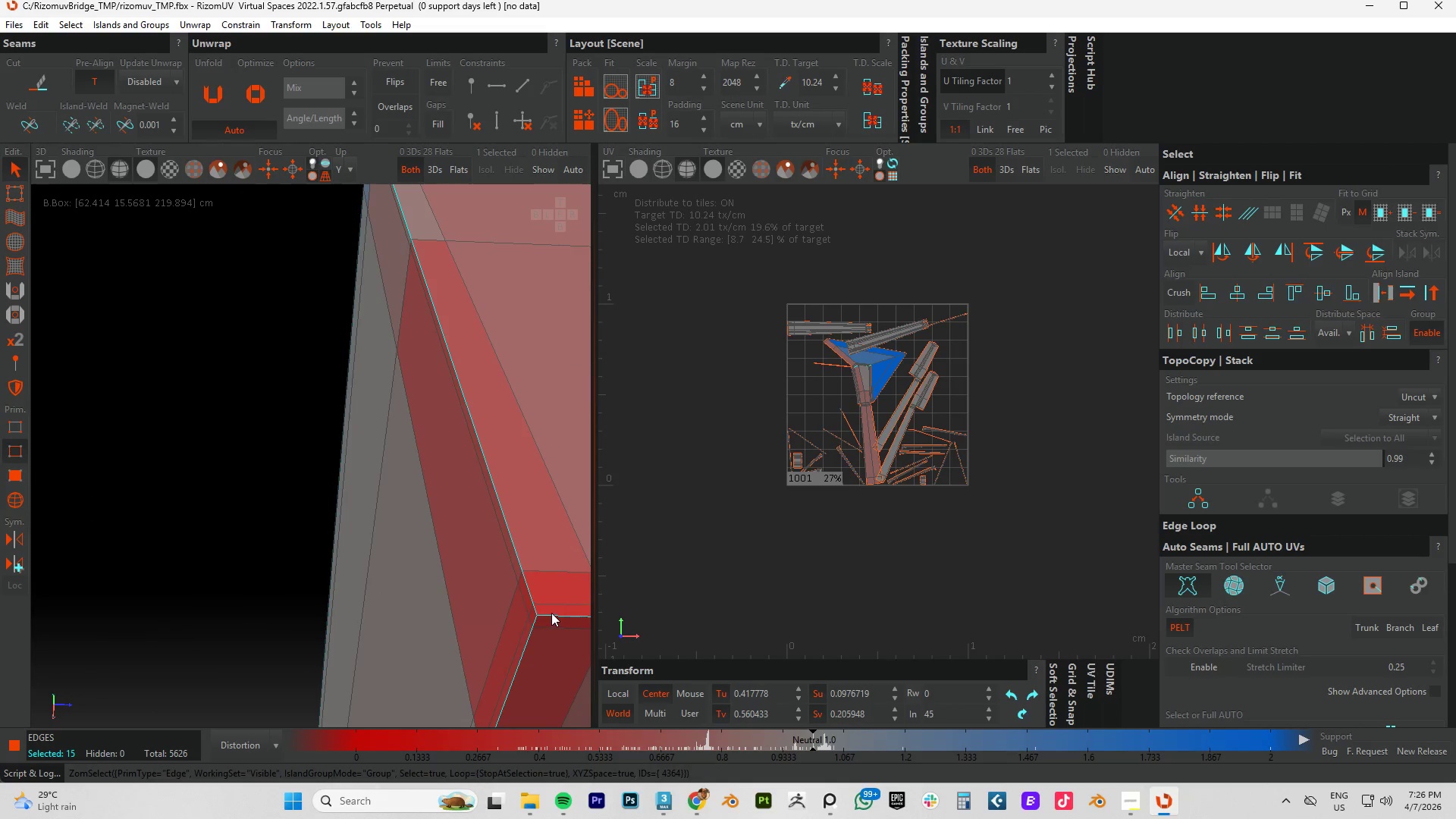 
hold_key(key=AltLeft, duration=0.72)
 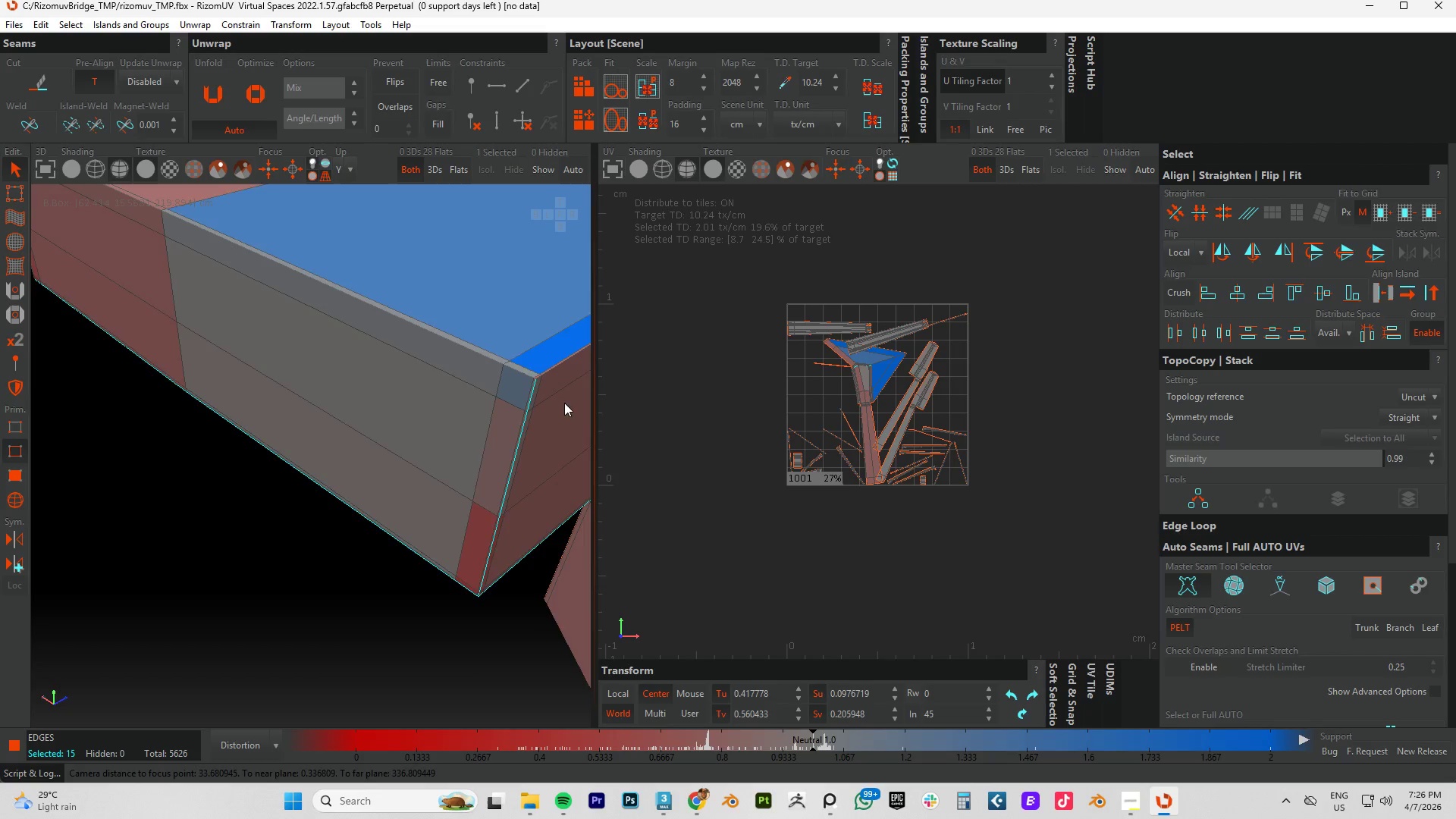 
scroll: coordinate [551, 610], scroll_direction: down, amount: 9.0
 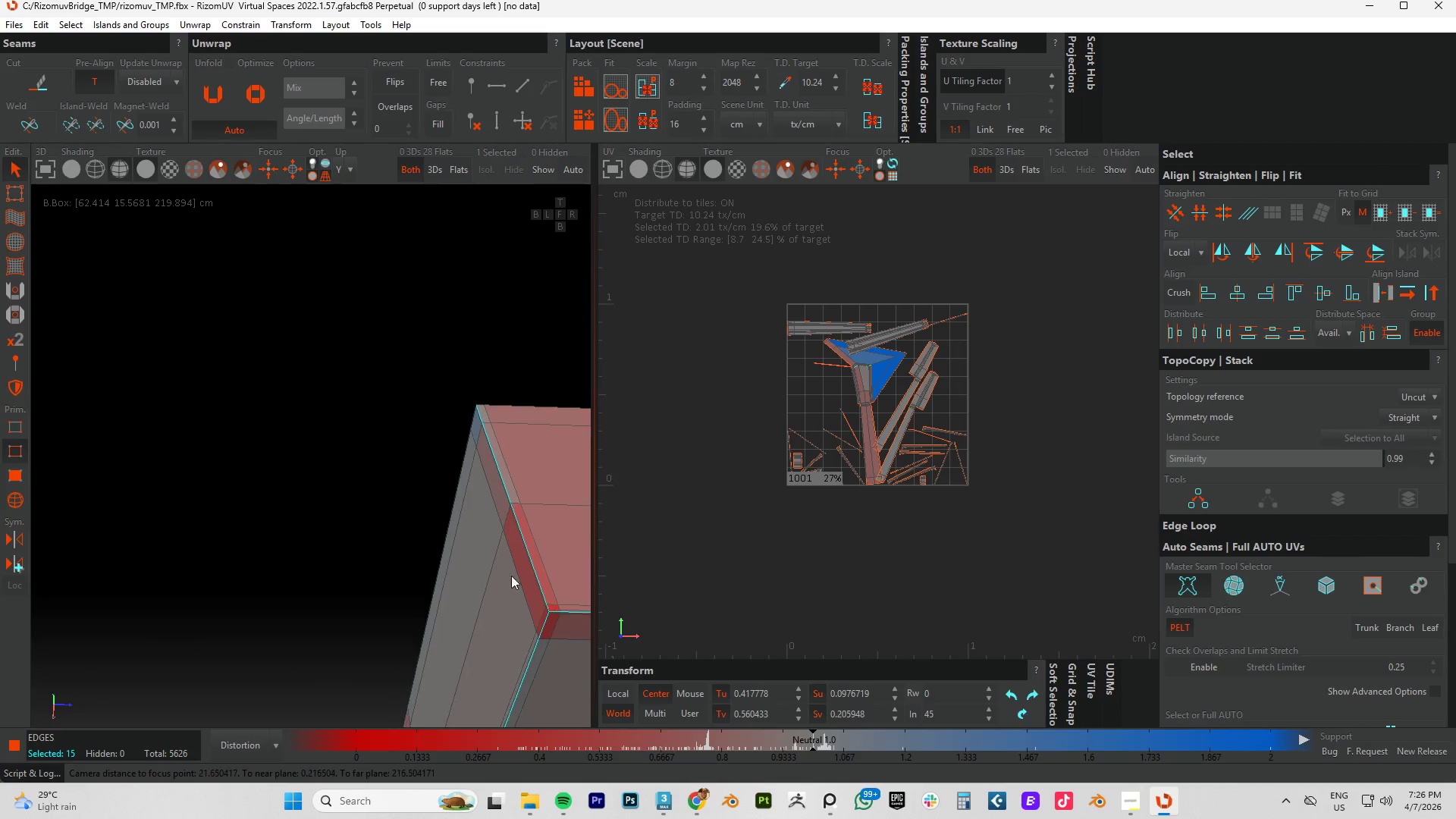 
hold_key(key=ControlLeft, duration=1.5)
 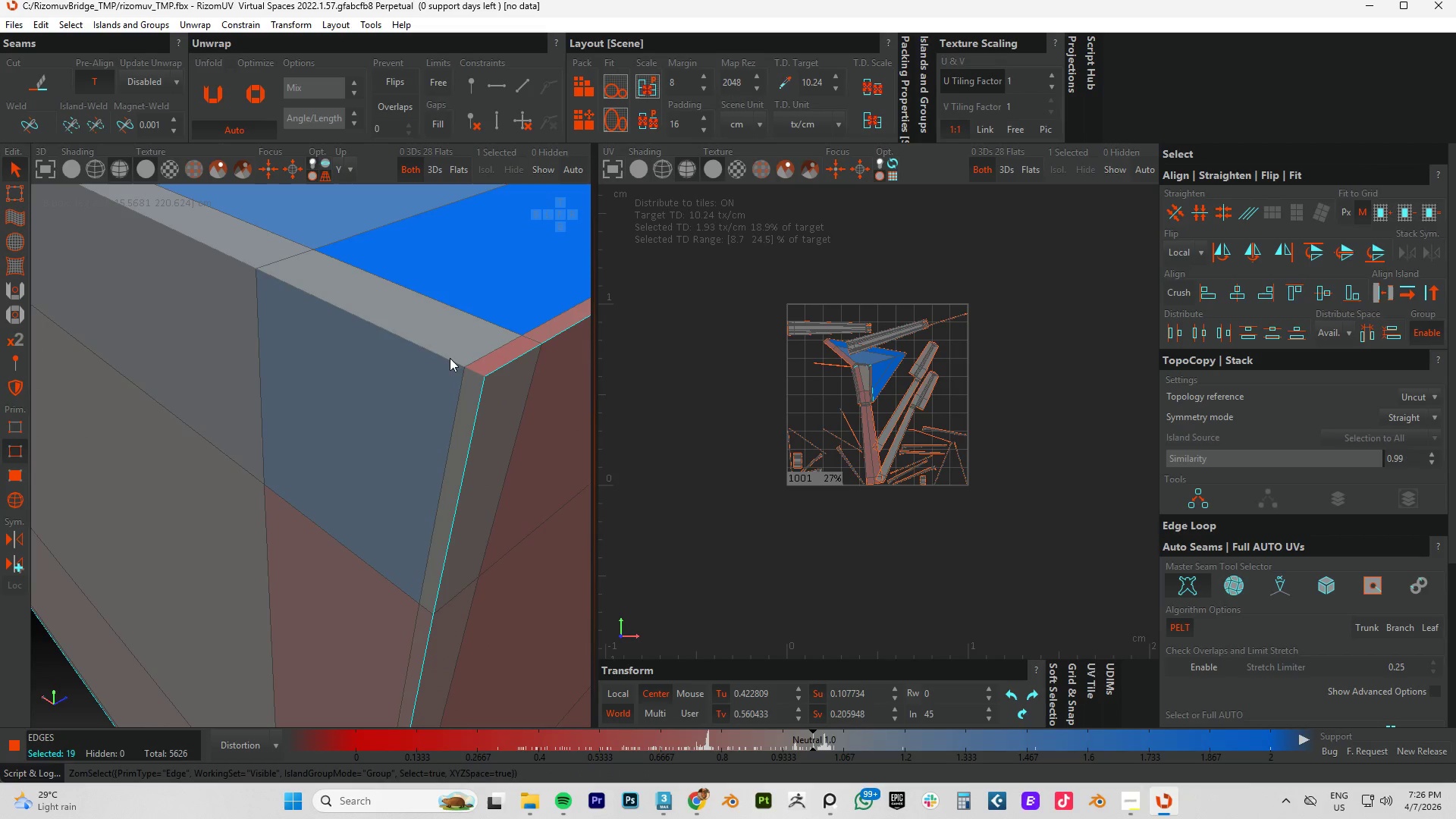 
scroll: coordinate [536, 340], scroll_direction: up, amount: 8.0
 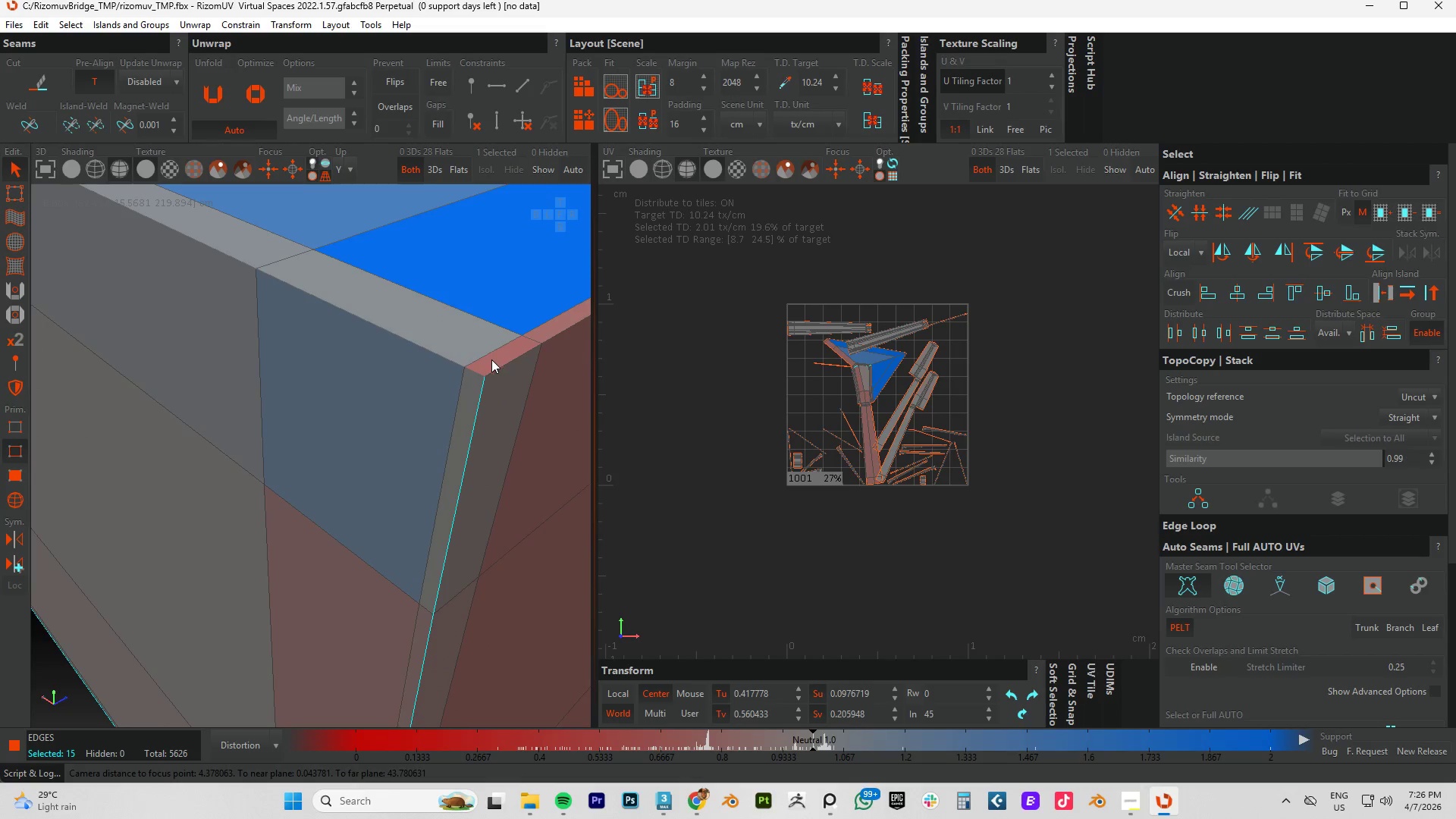 
double_click([494, 367])
 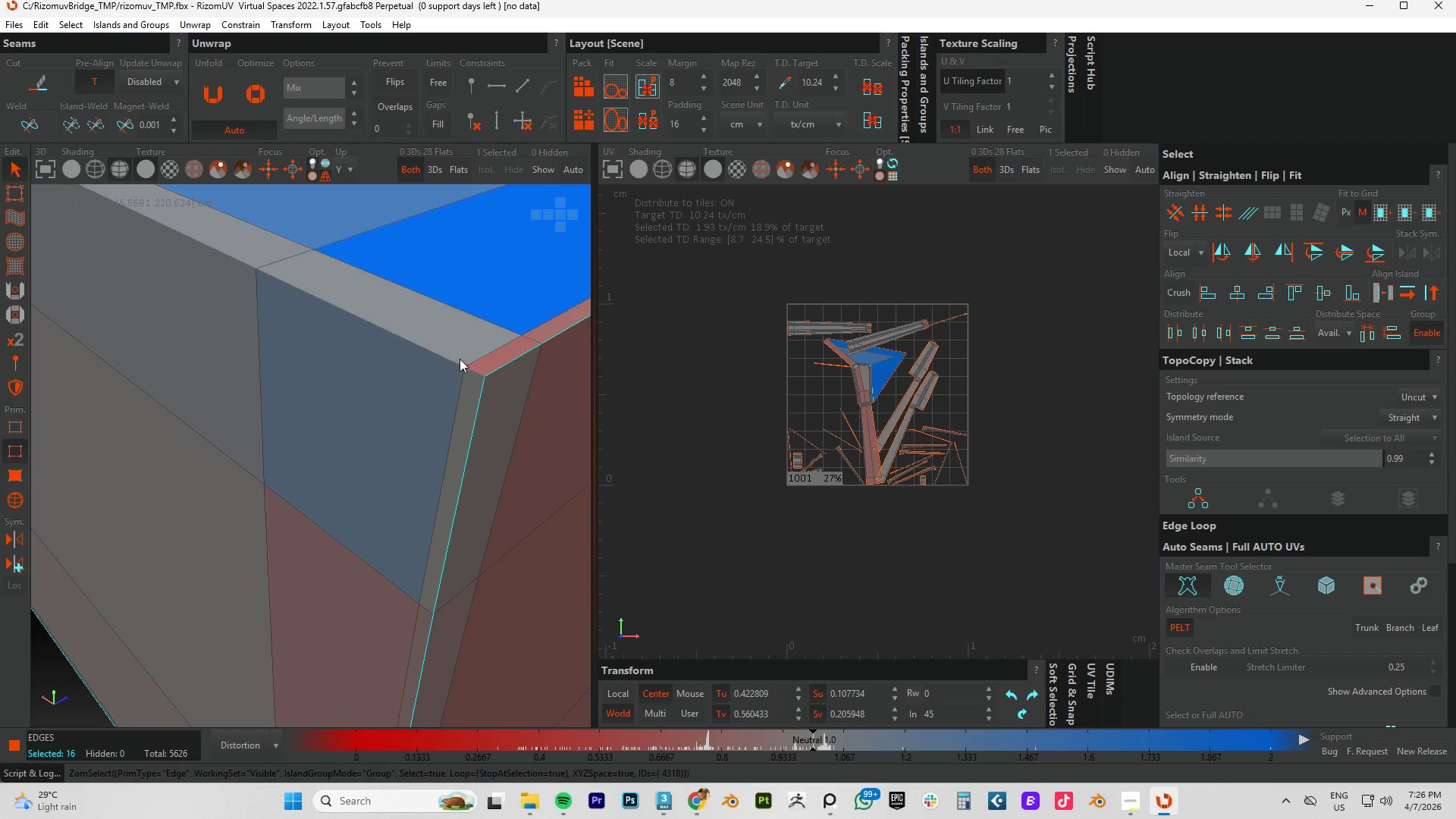 
left_click([454, 356])
 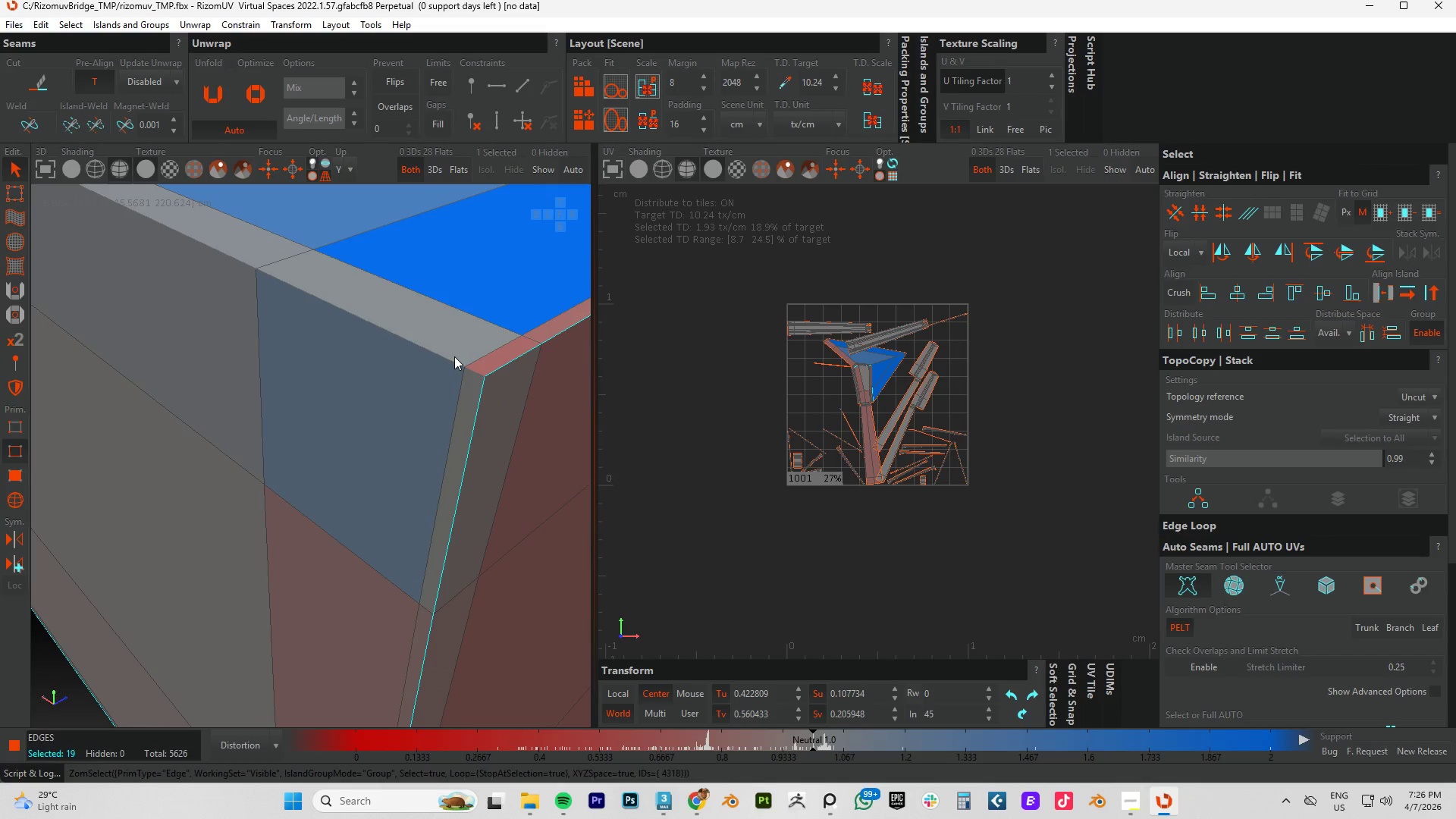 
double_click([454, 356])
 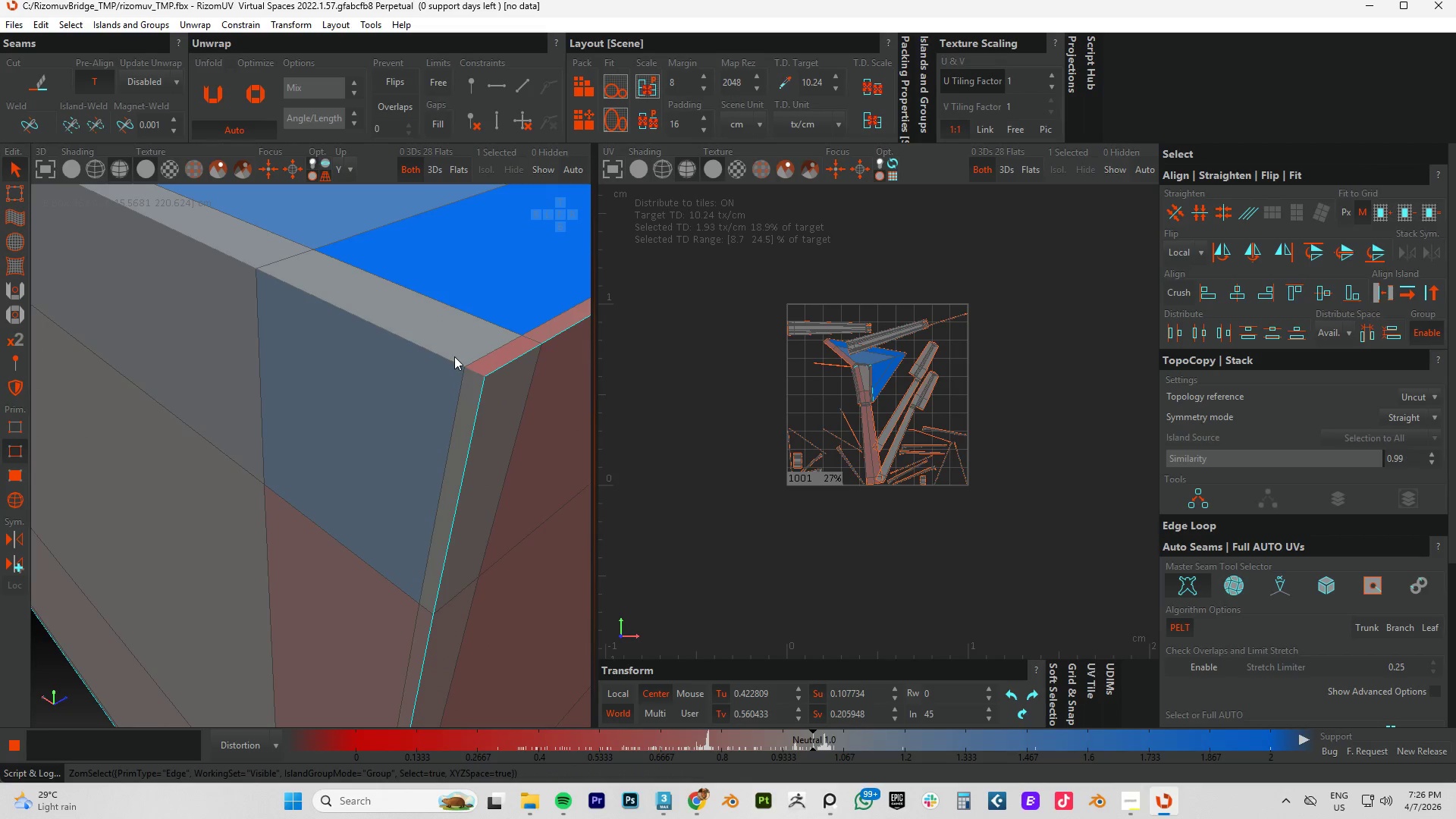 
hold_key(key=ControlLeft, duration=1.0)
left_click([450, 358])
 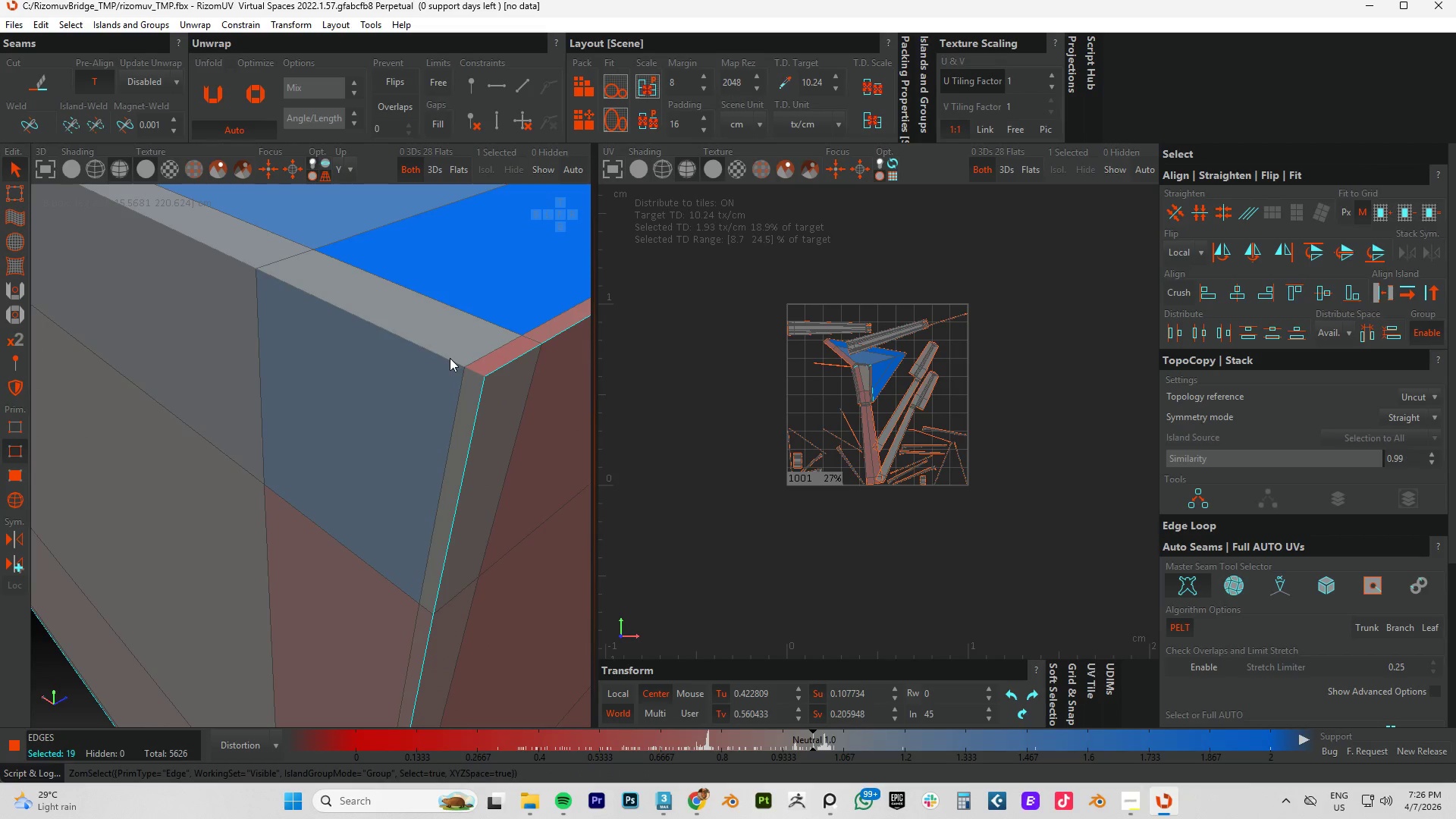 
double_click([450, 358])
 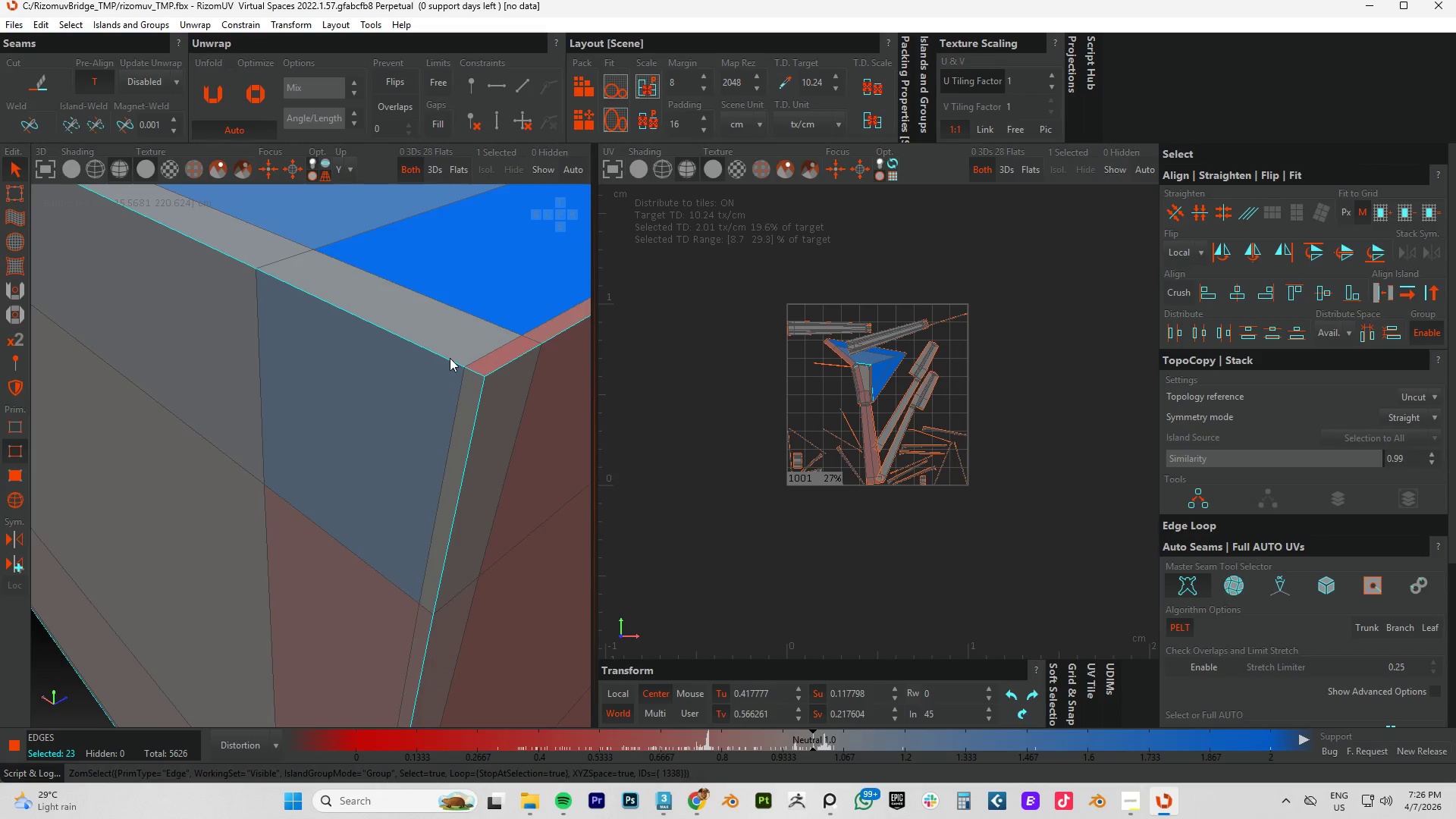 
hold_key(key=AltLeft, duration=0.42)
 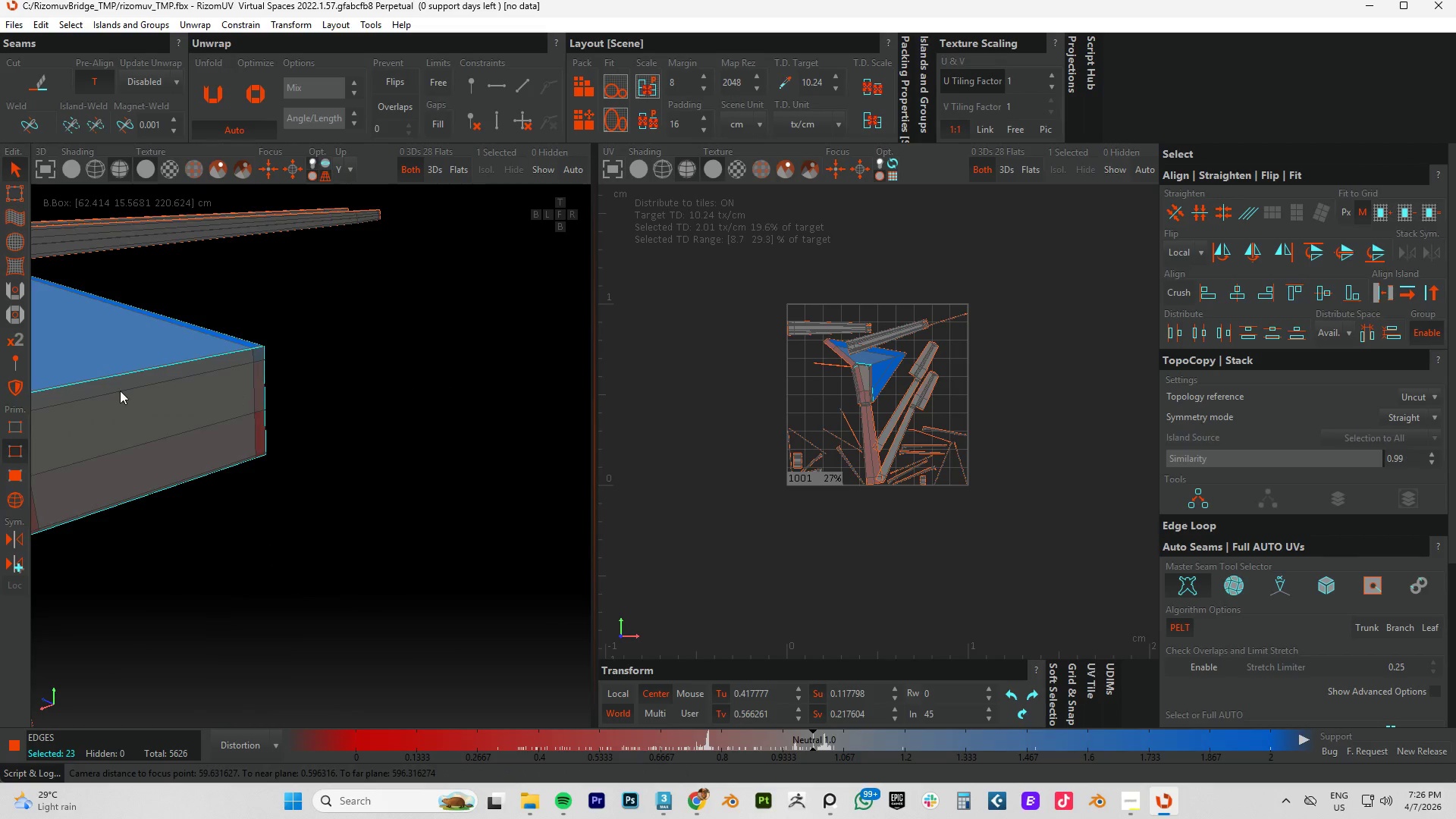 
scroll: coordinate [119, 391], scroll_direction: down, amount: 18.0
 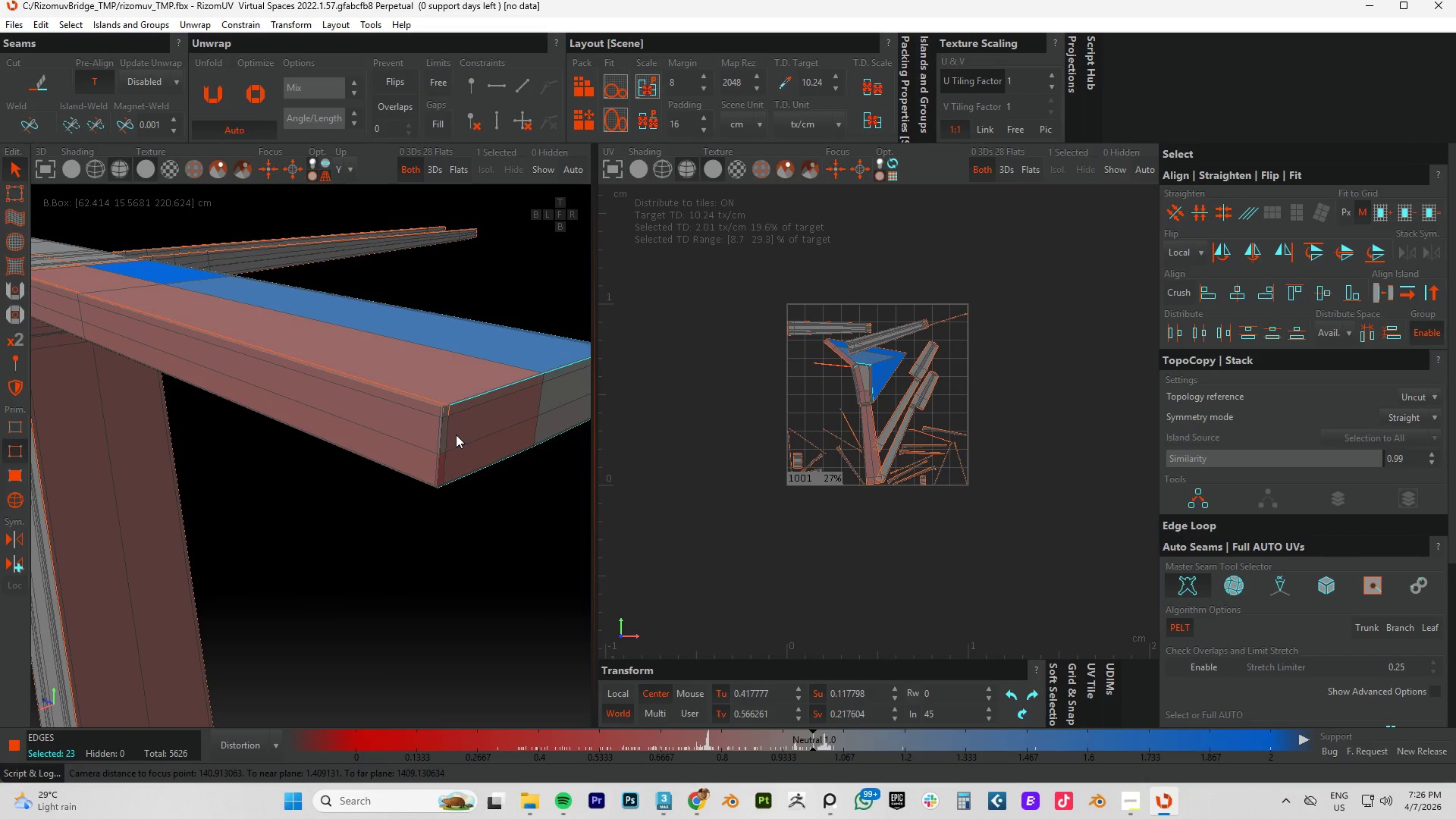 
scroll: coordinate [445, 417], scroll_direction: up, amount: 4.0
 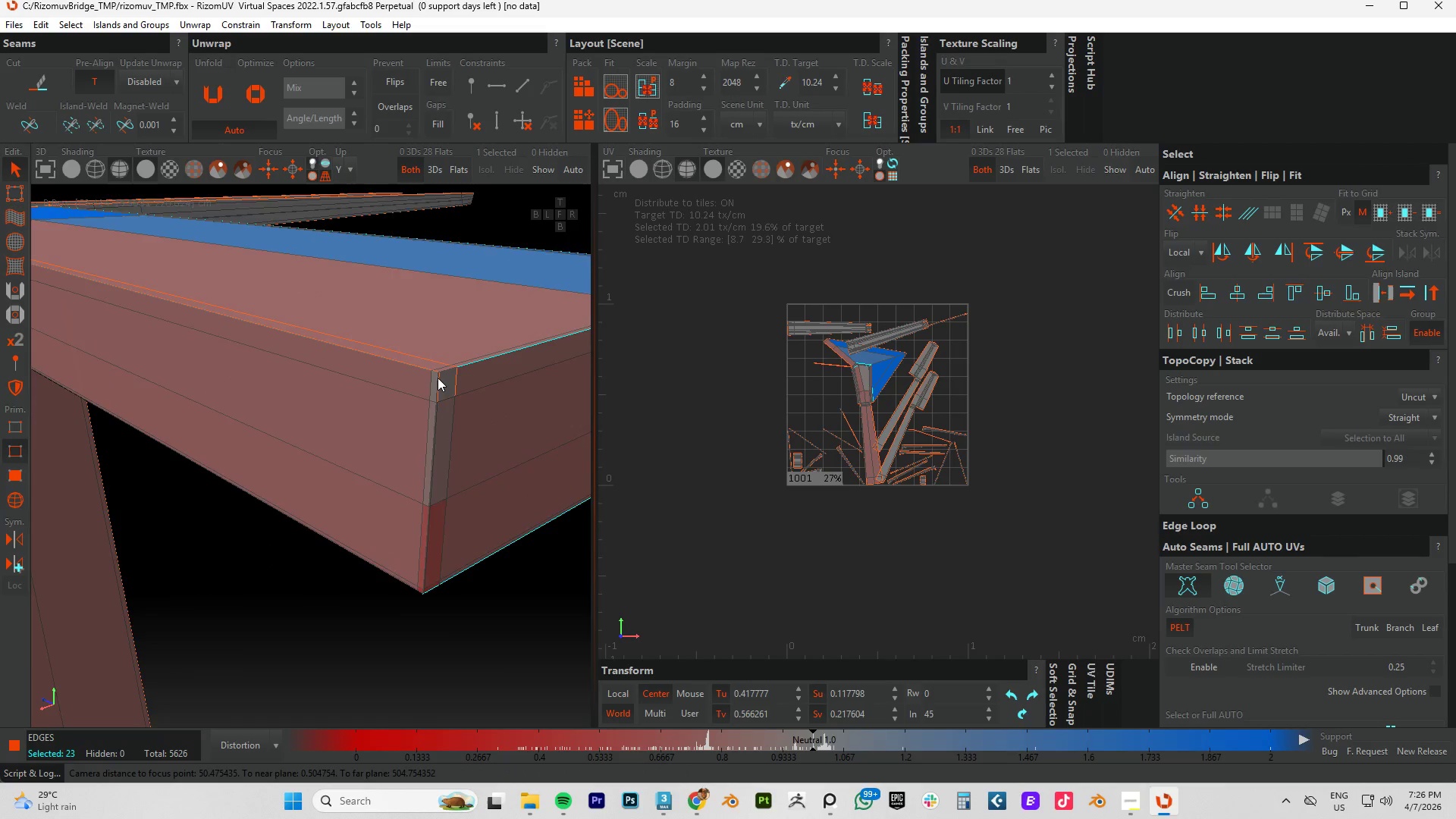 
hold_key(key=ControlLeft, duration=1.5)
 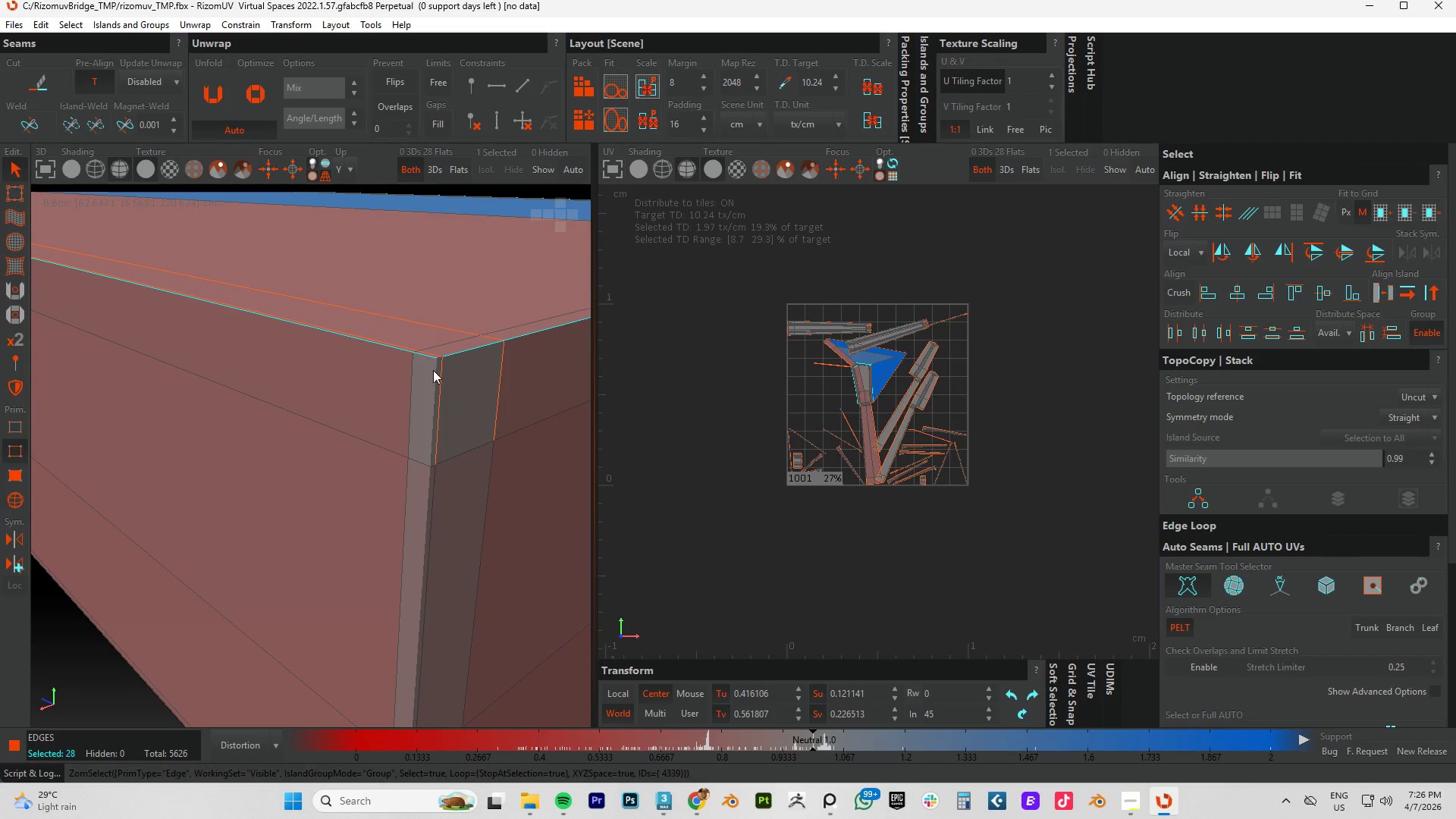 
scroll: coordinate [438, 378], scroll_direction: up, amount: 5.0
 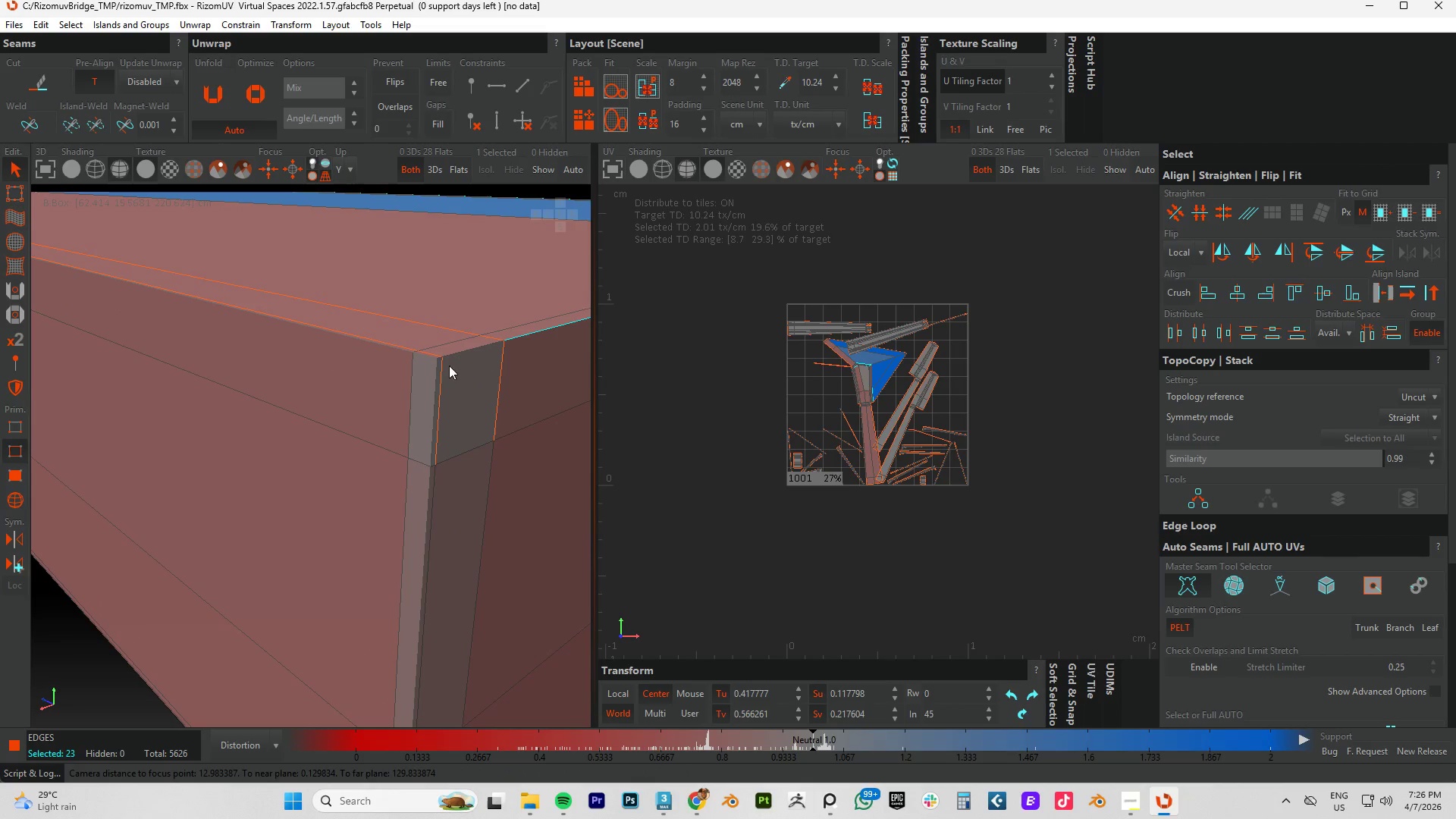 
left_click([452, 353])
 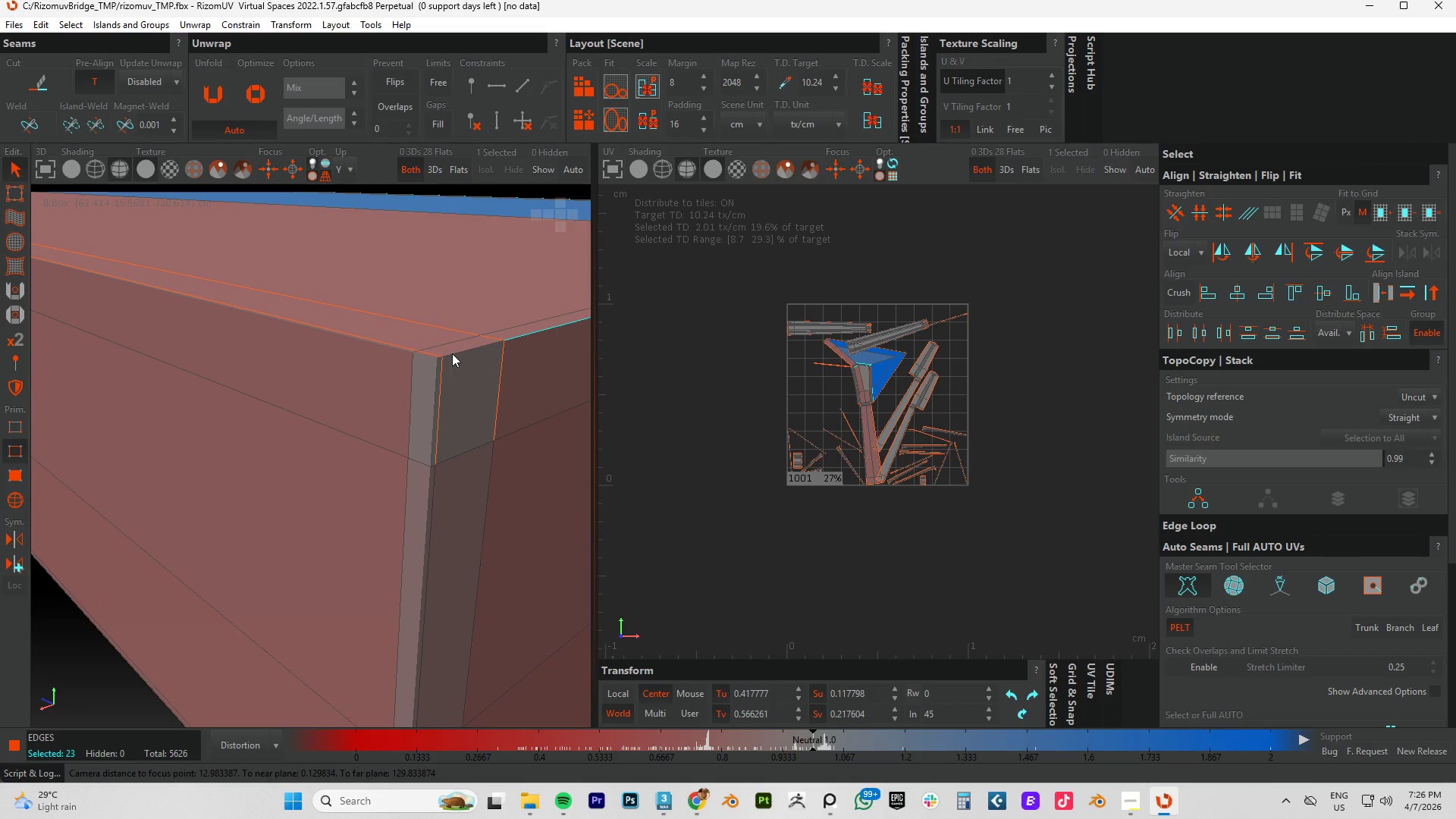 
double_click([453, 353])
 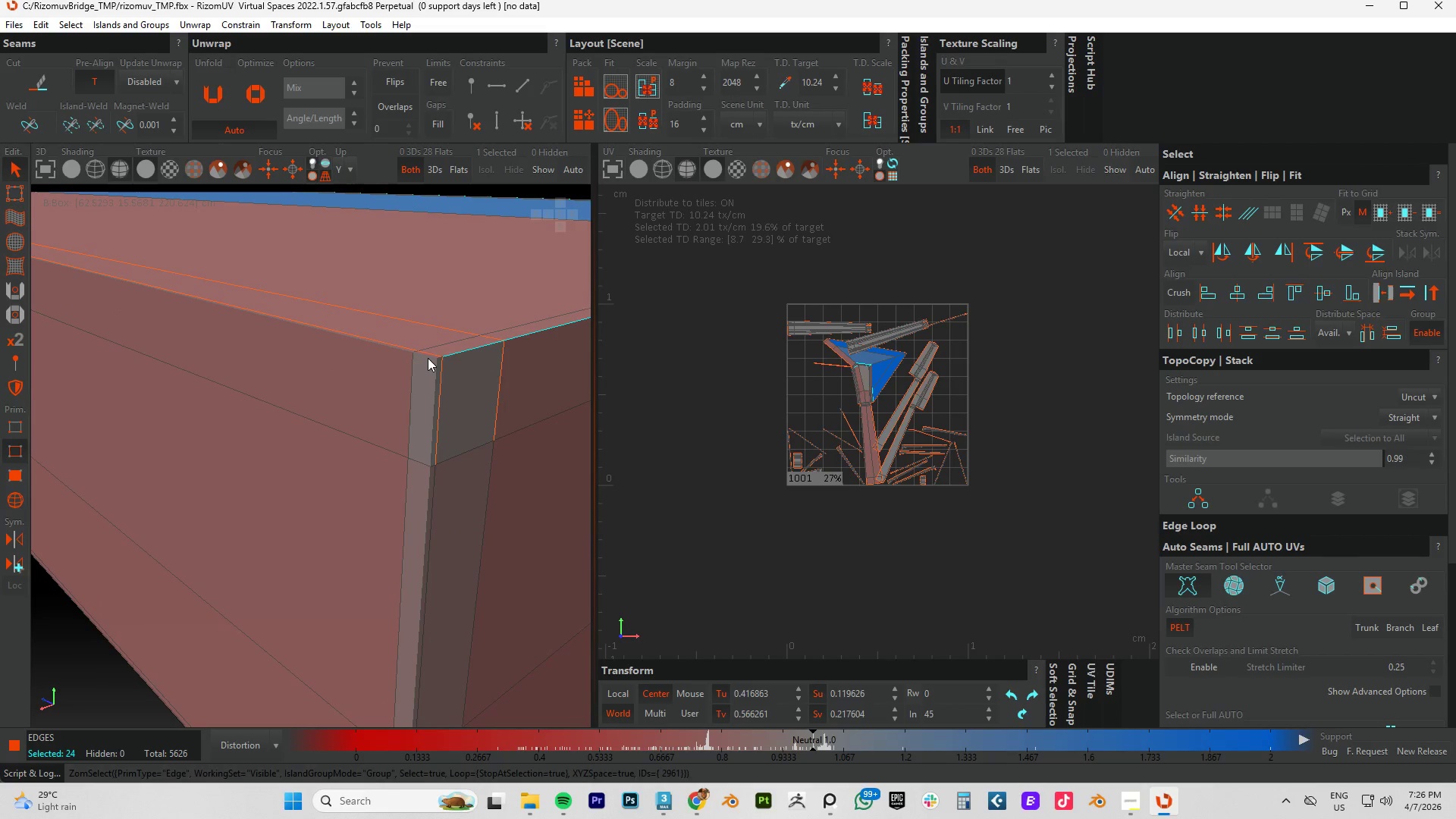 
hold_key(key=ControlLeft, duration=1.51)
left_click([428, 358])
 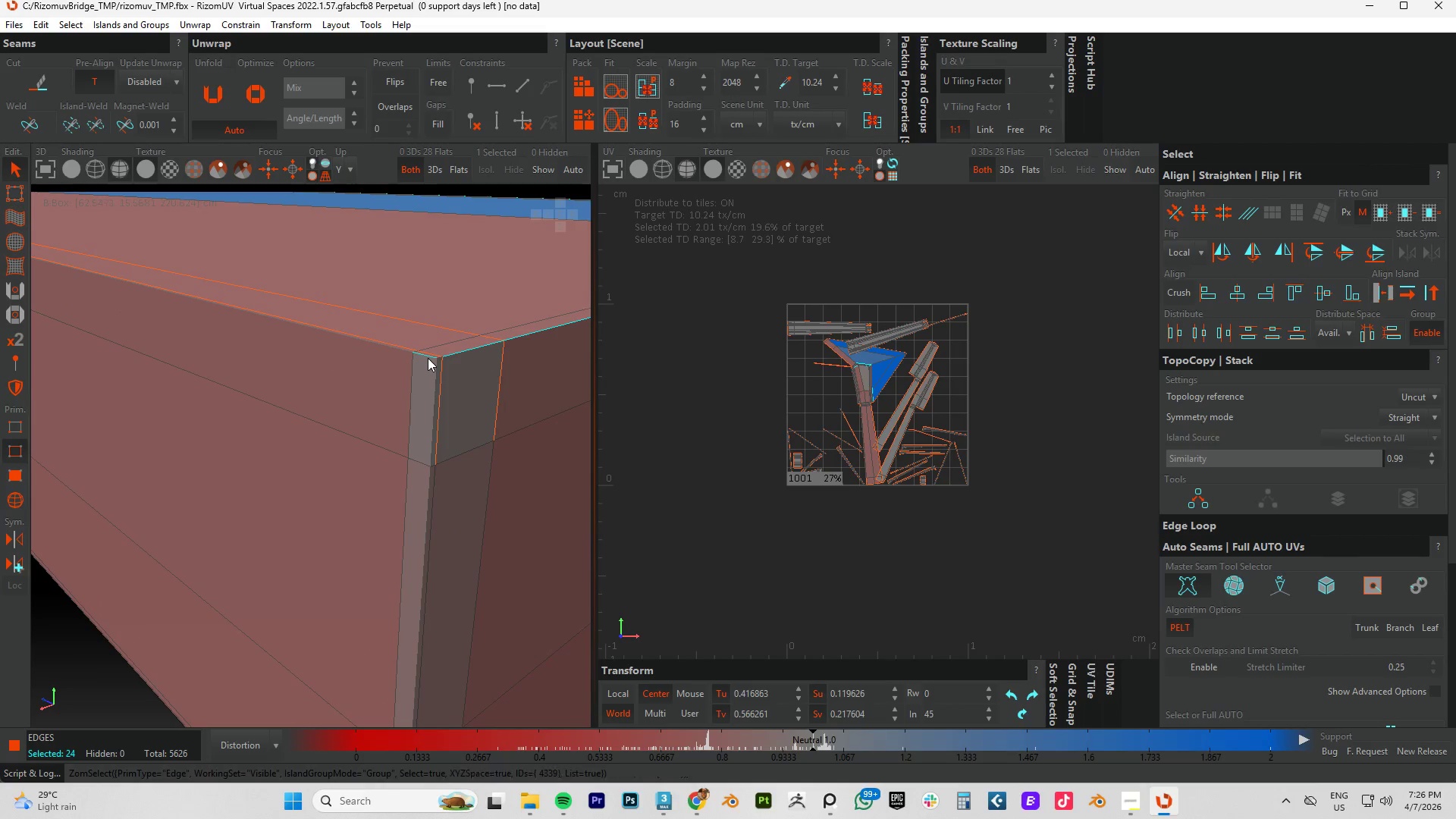 
double_click([428, 358])
 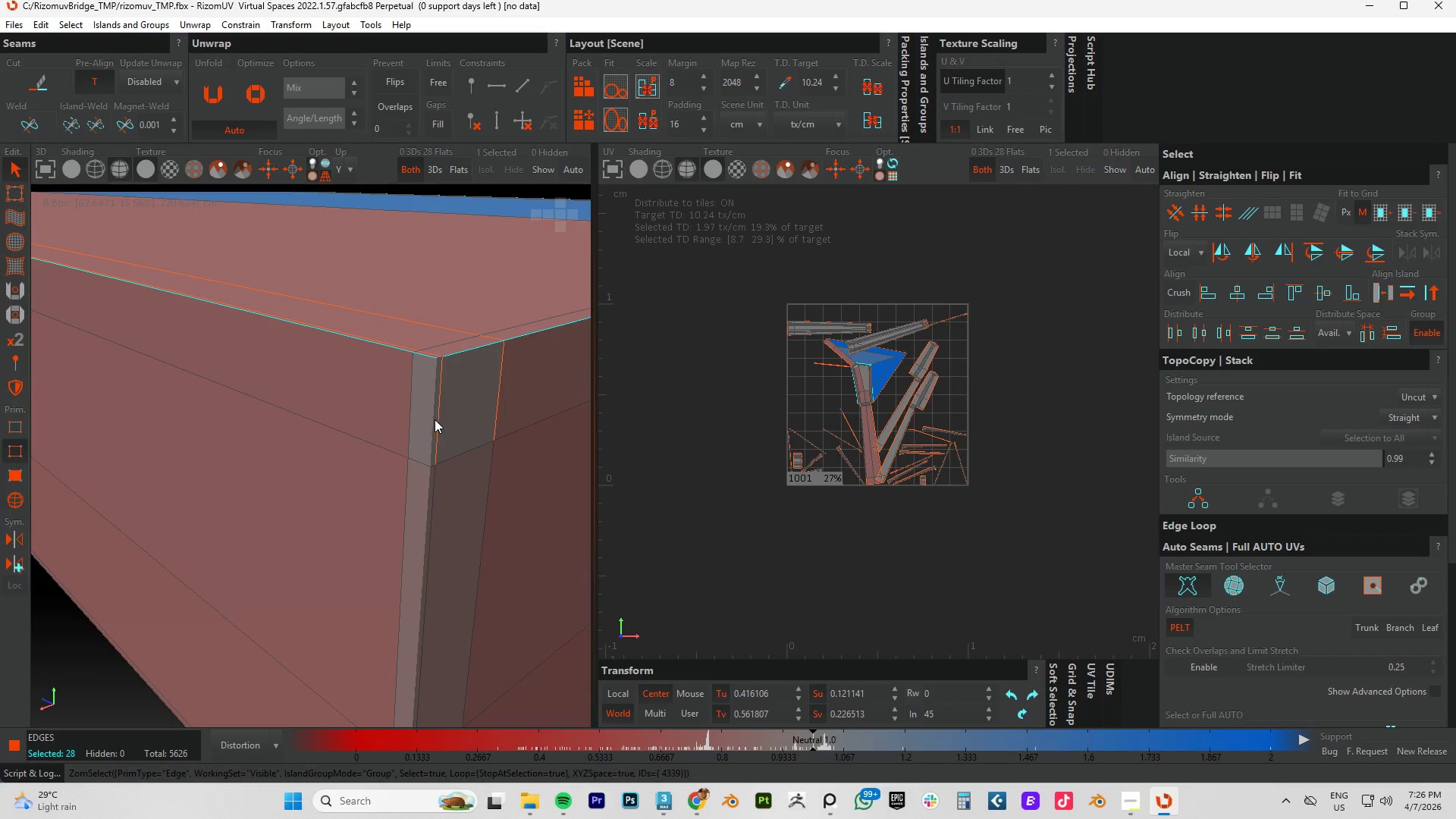 
left_click([428, 424])
 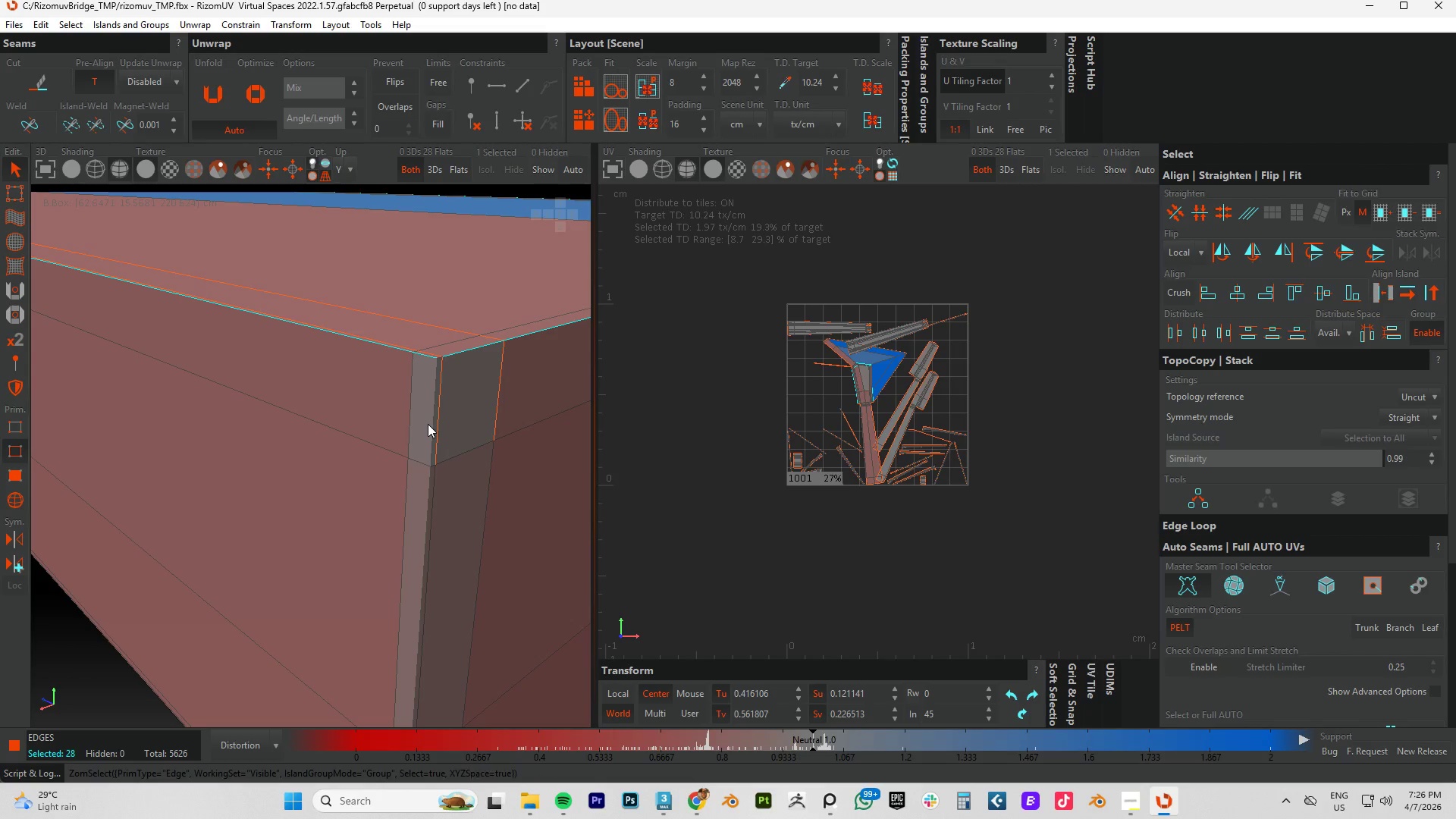 
double_click([428, 424])
 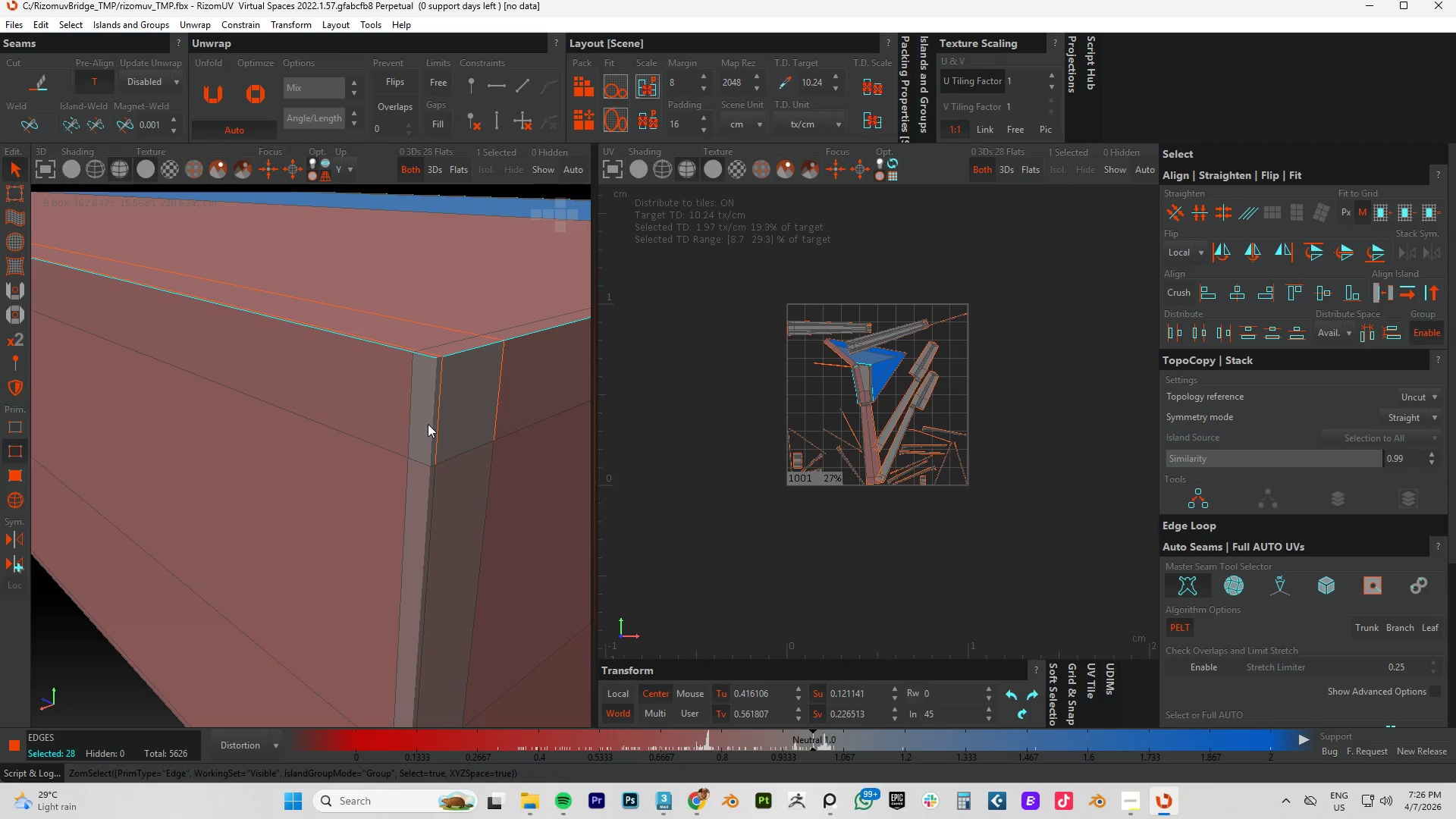 
hold_key(key=ControlLeft, duration=1.52)
left_click([433, 442])
 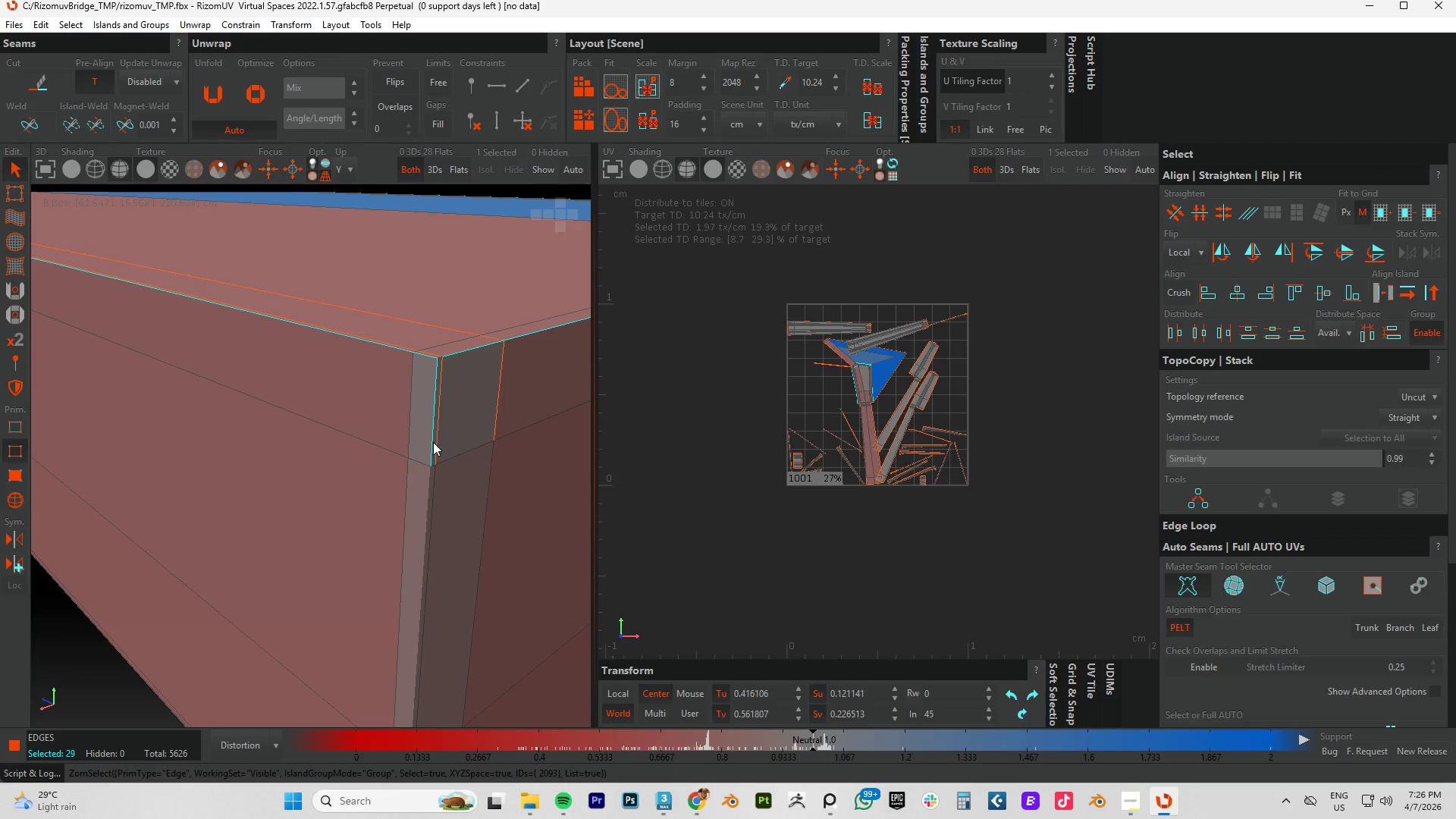 
double_click([433, 442])
 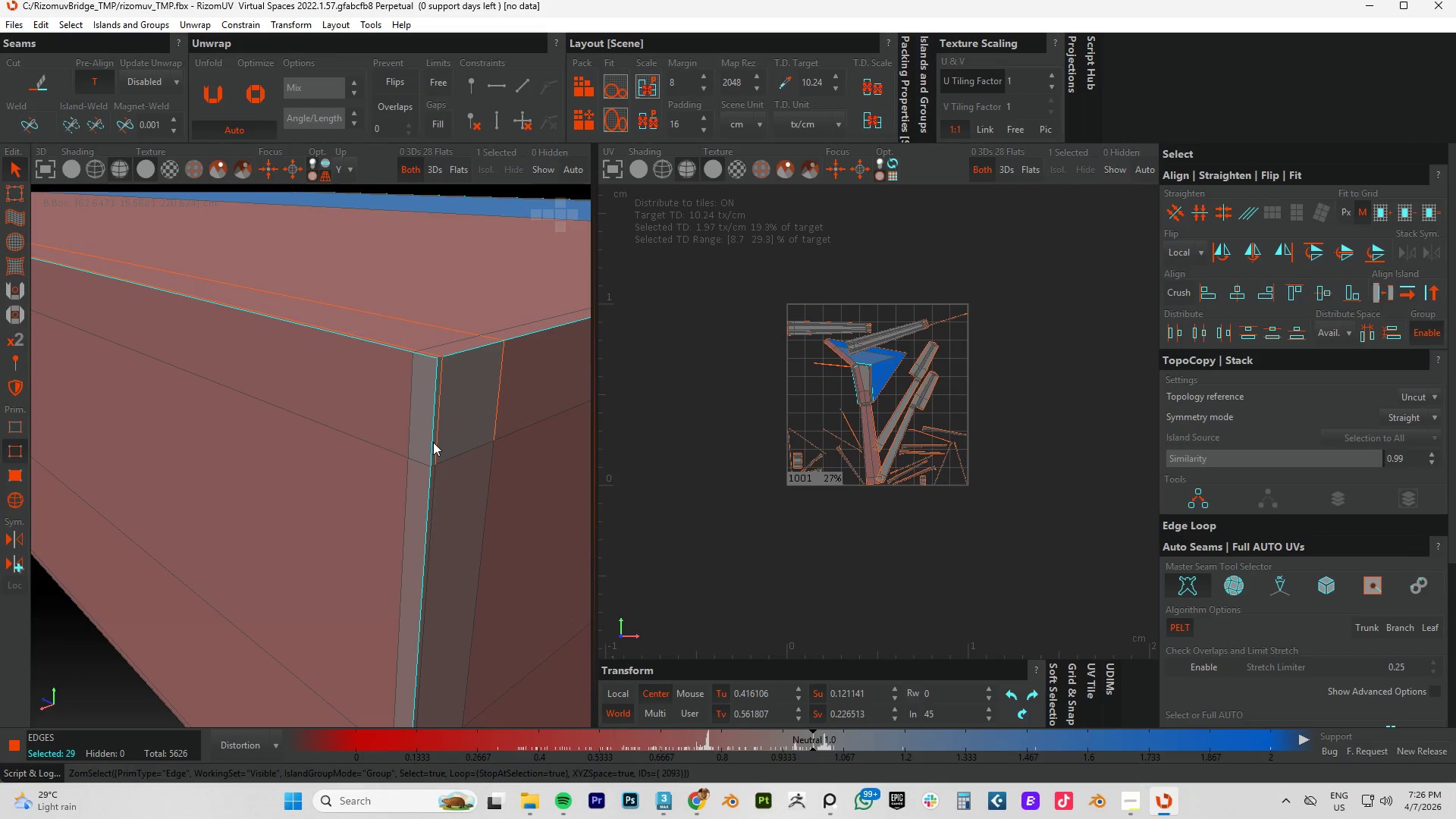 
hold_key(key=ControlLeft, duration=0.45)
 